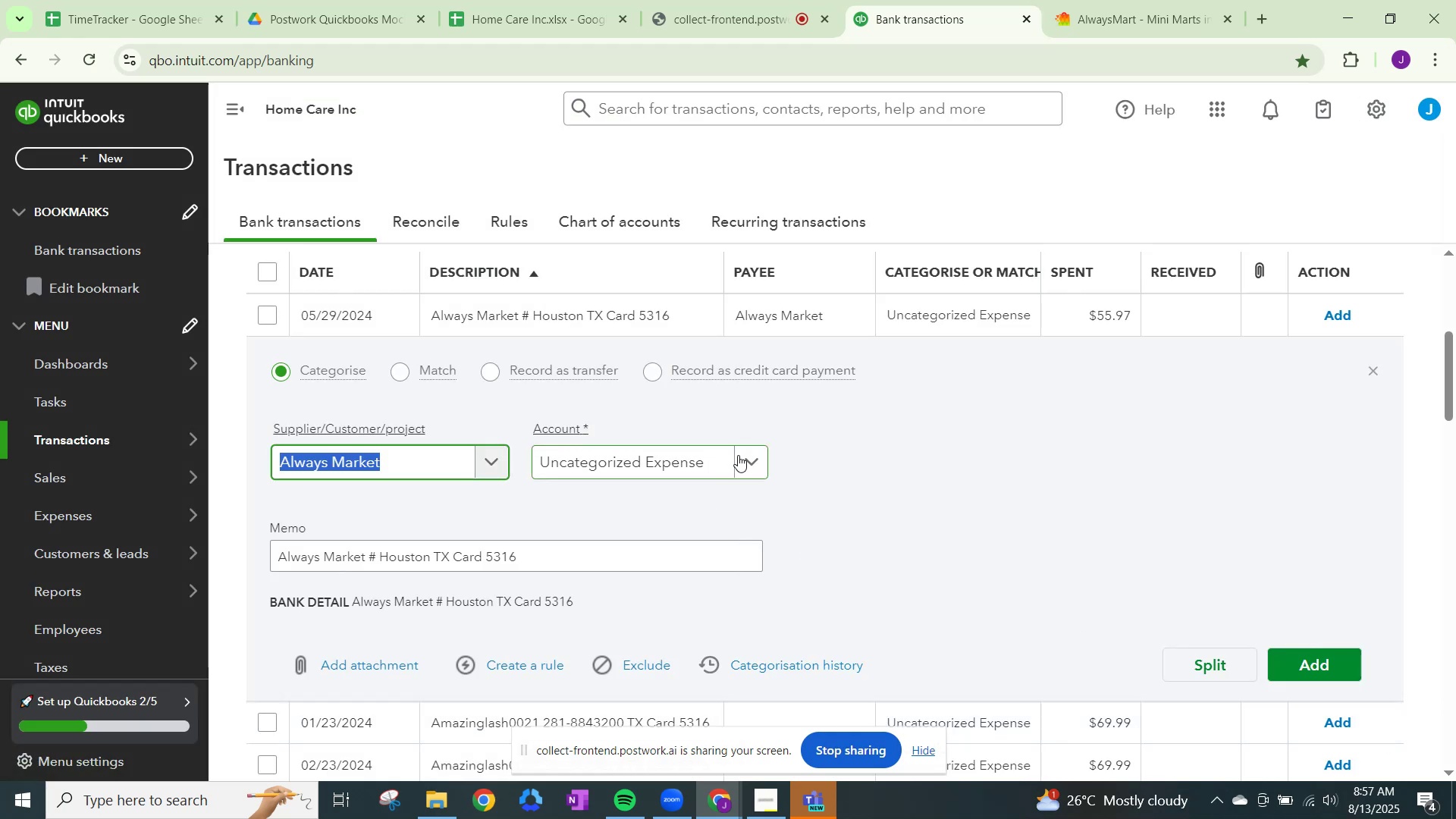 
type(suppl)
 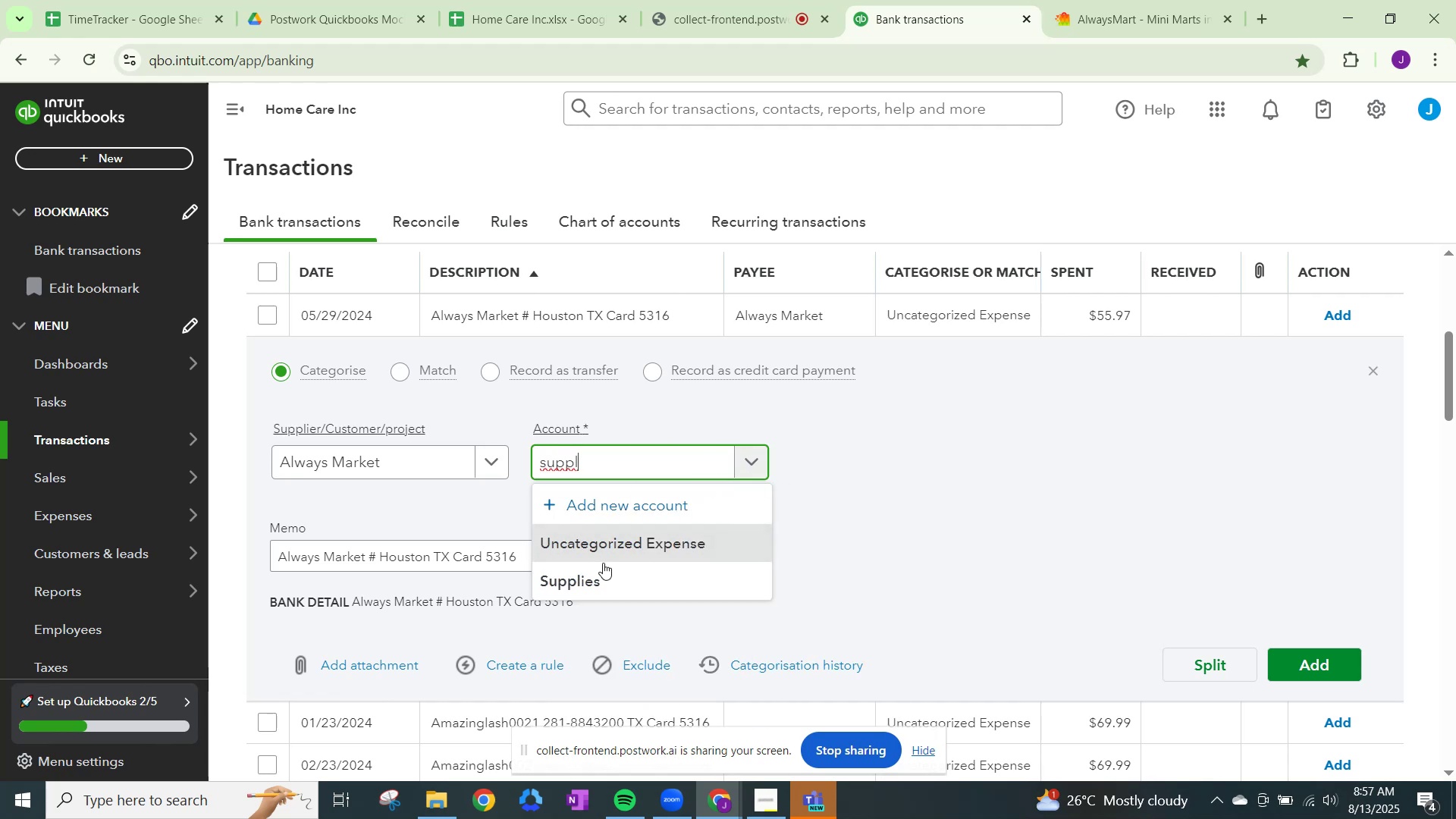 
left_click([604, 578])
 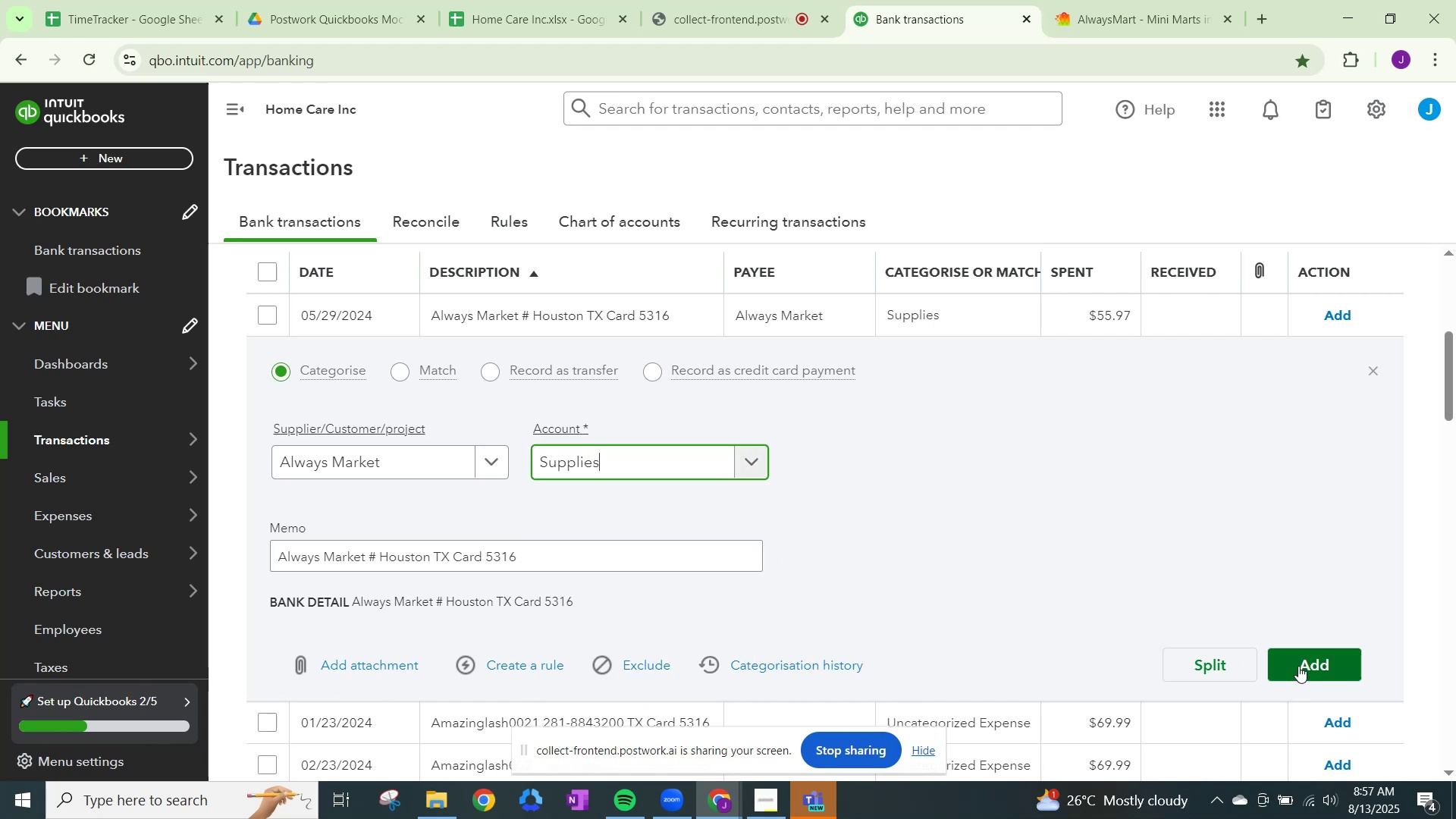 
wait(8.9)
 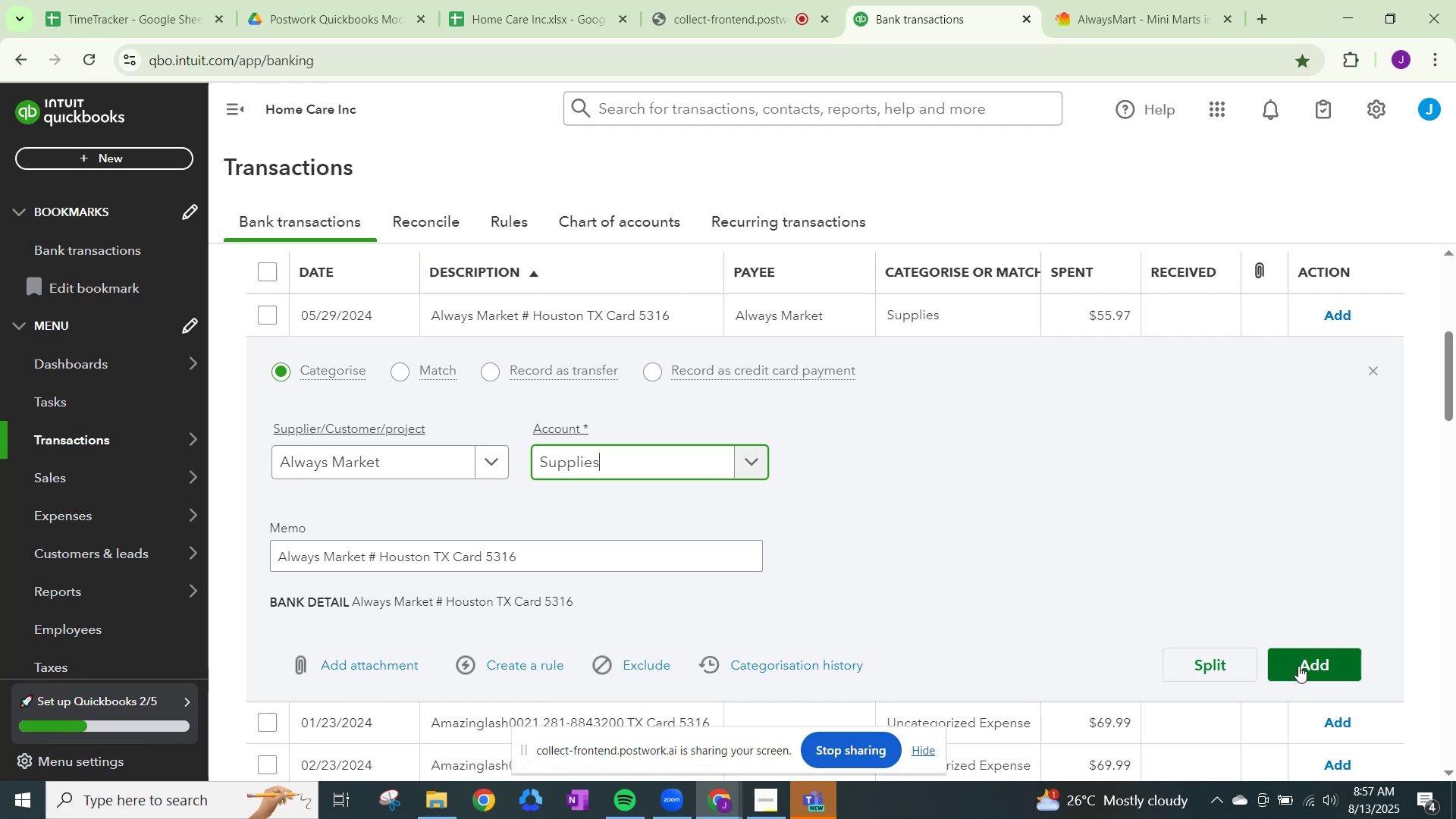 
scroll: coordinate [893, 306], scroll_direction: up, amount: 2.0
 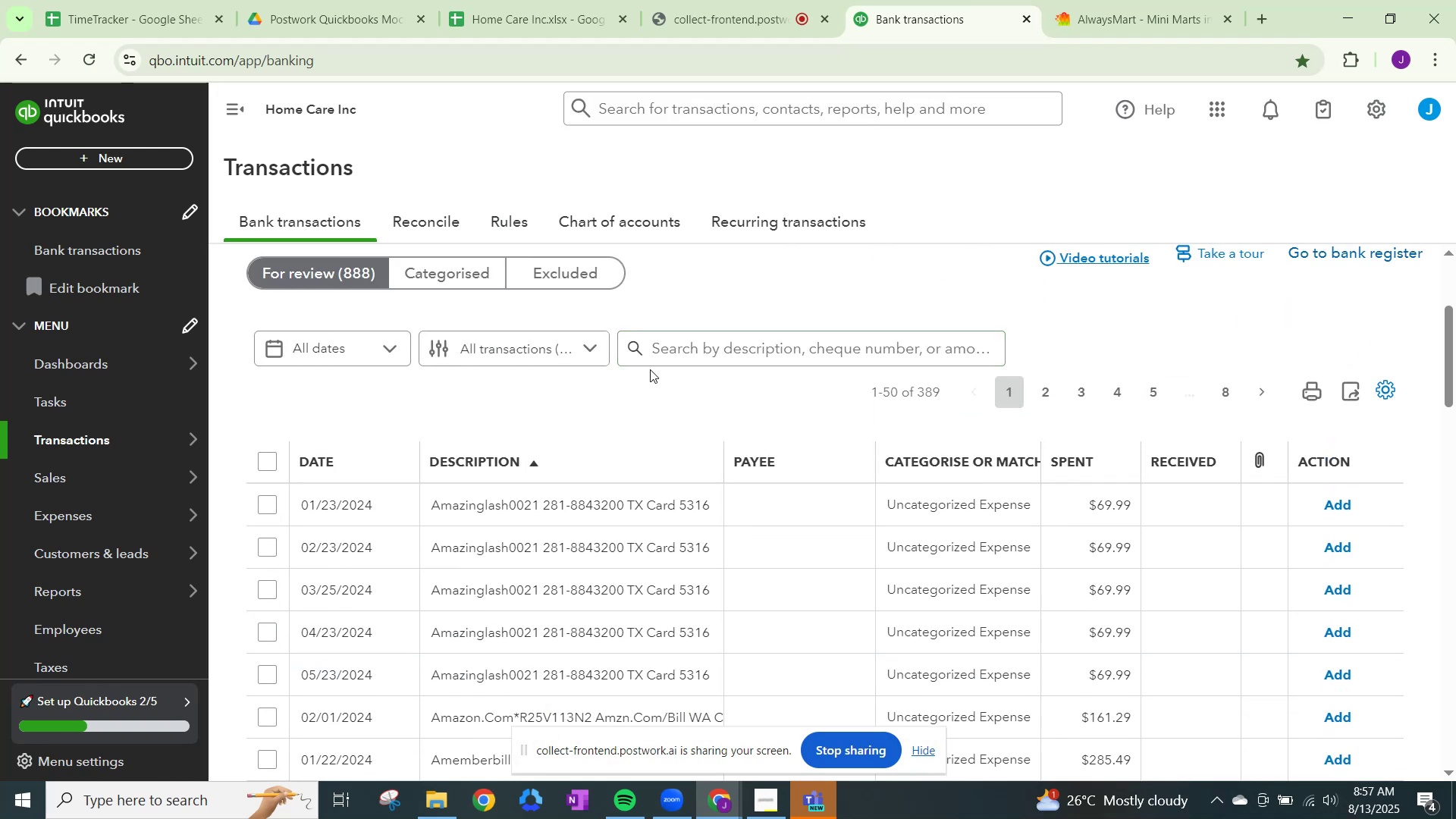 
left_click([1148, 6])
 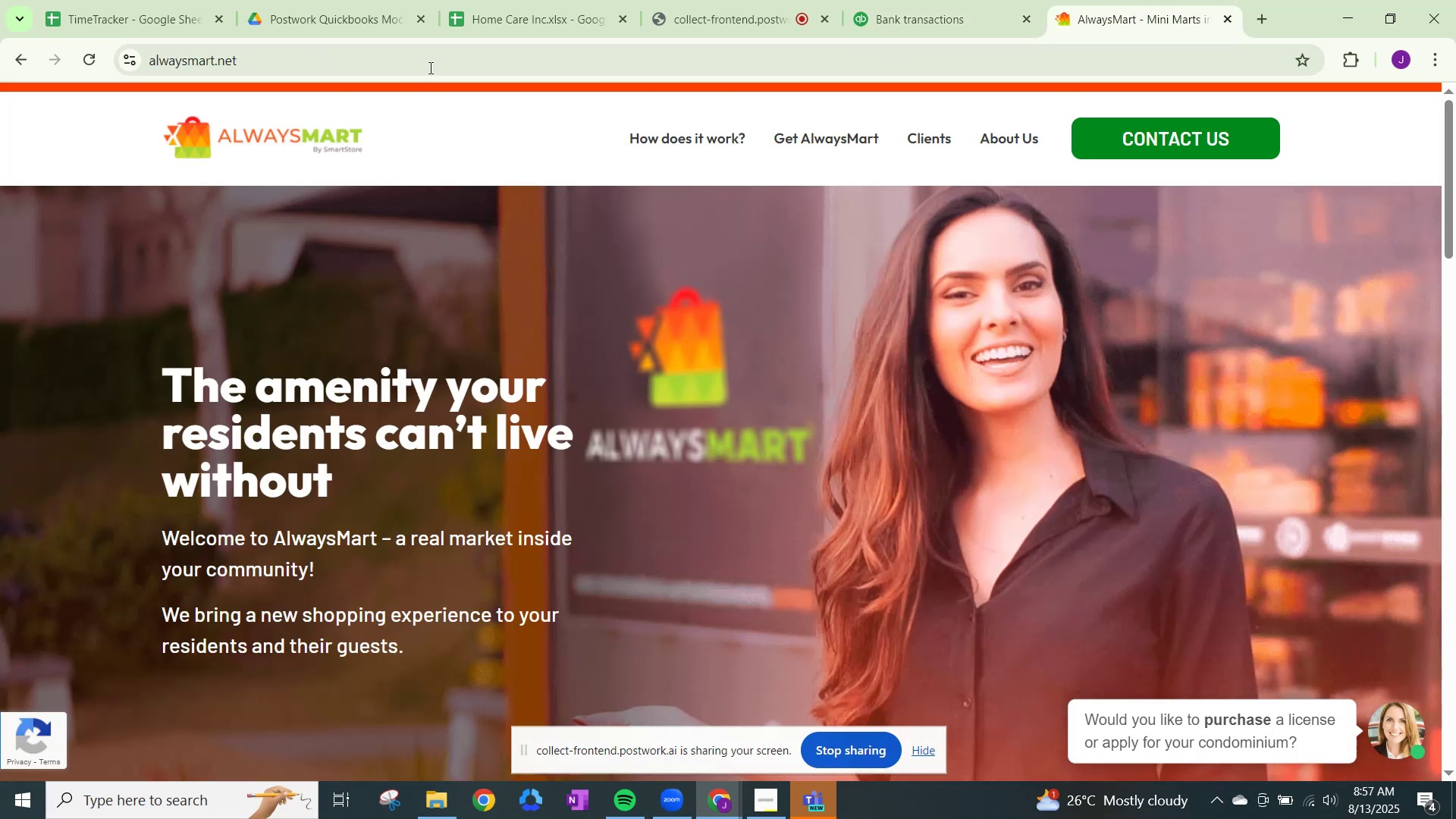 
left_click([436, 58])
 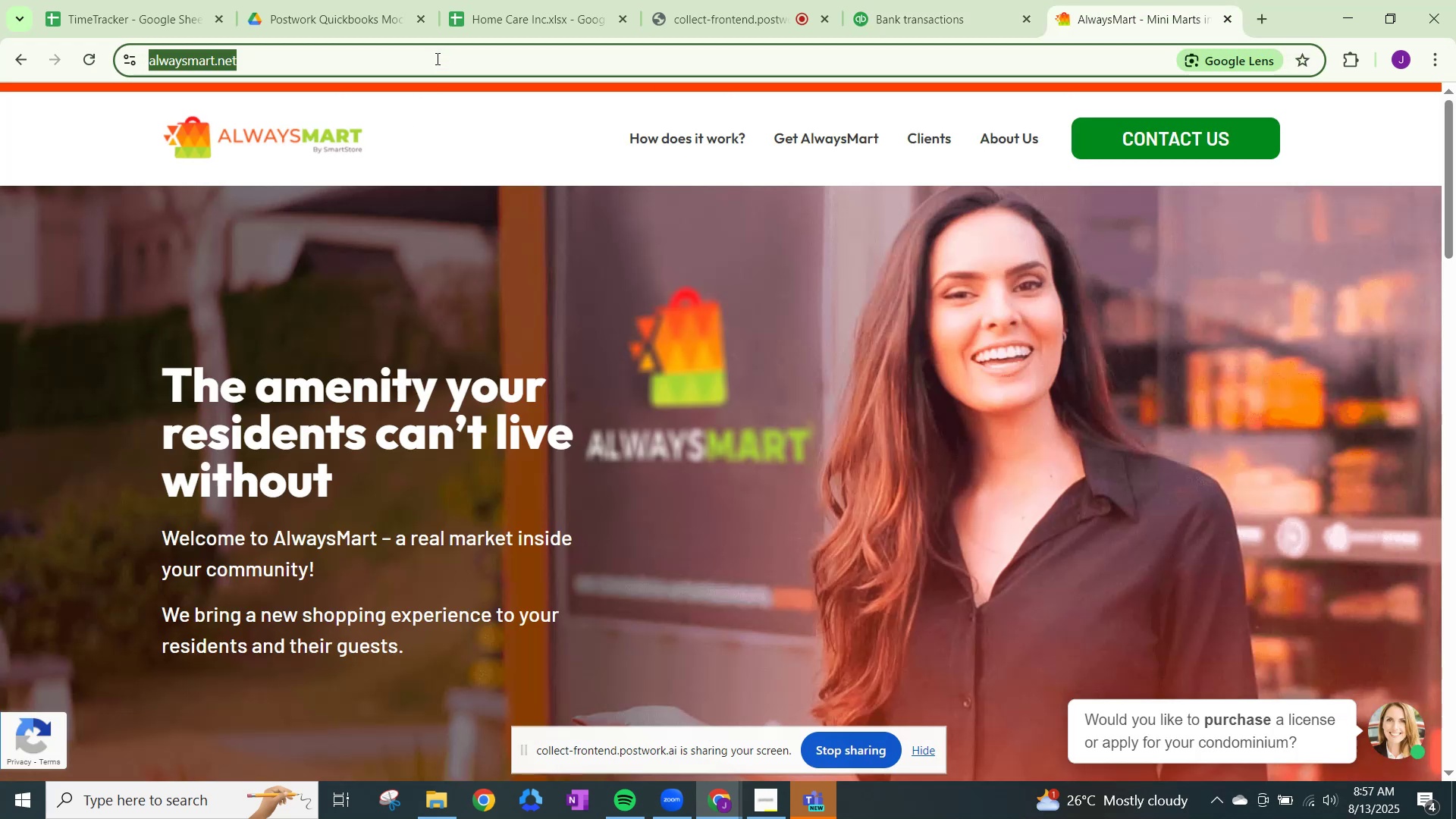 
type(amazing lash)
key(NumpadEnter)
 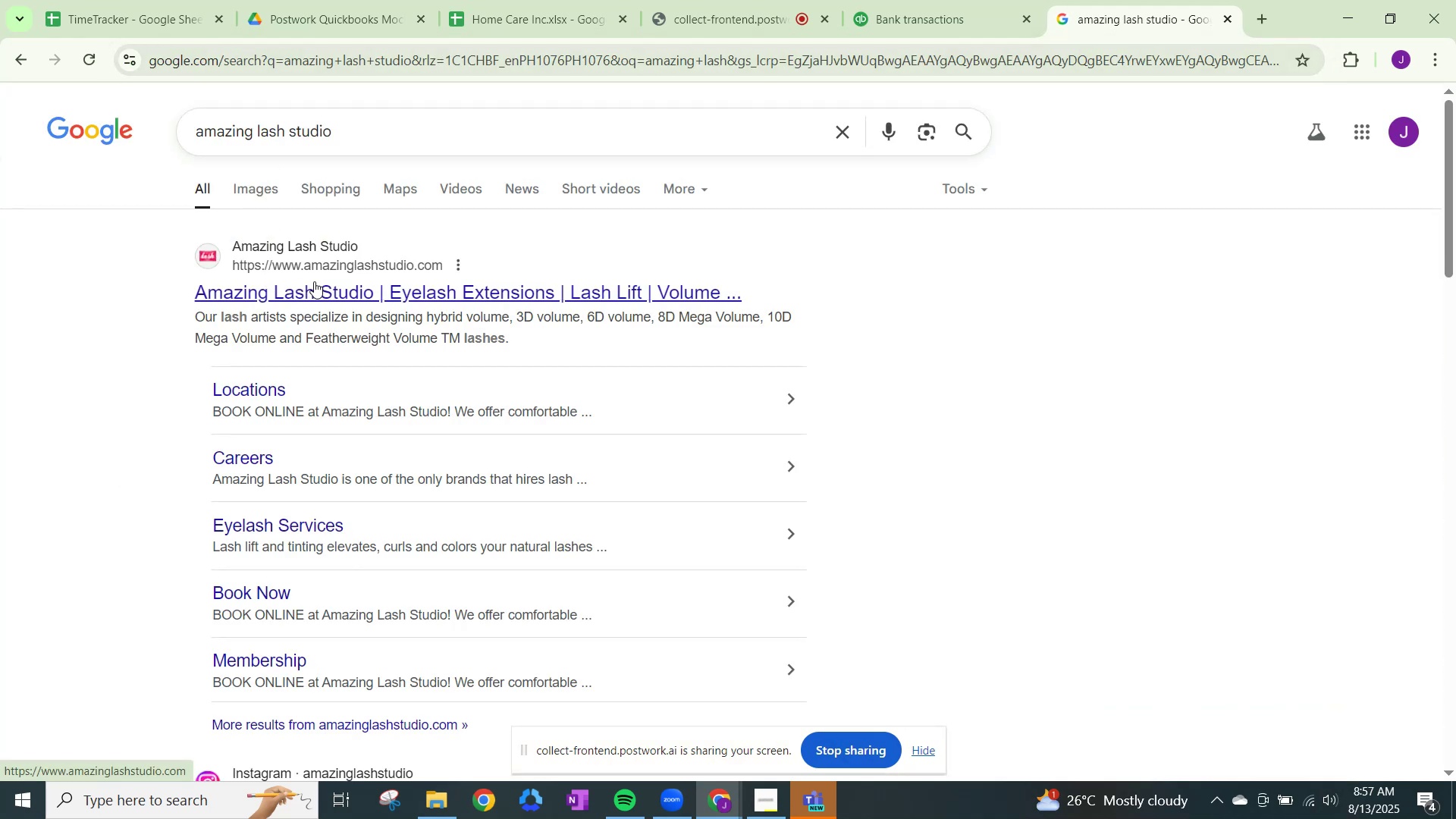 
wait(8.5)
 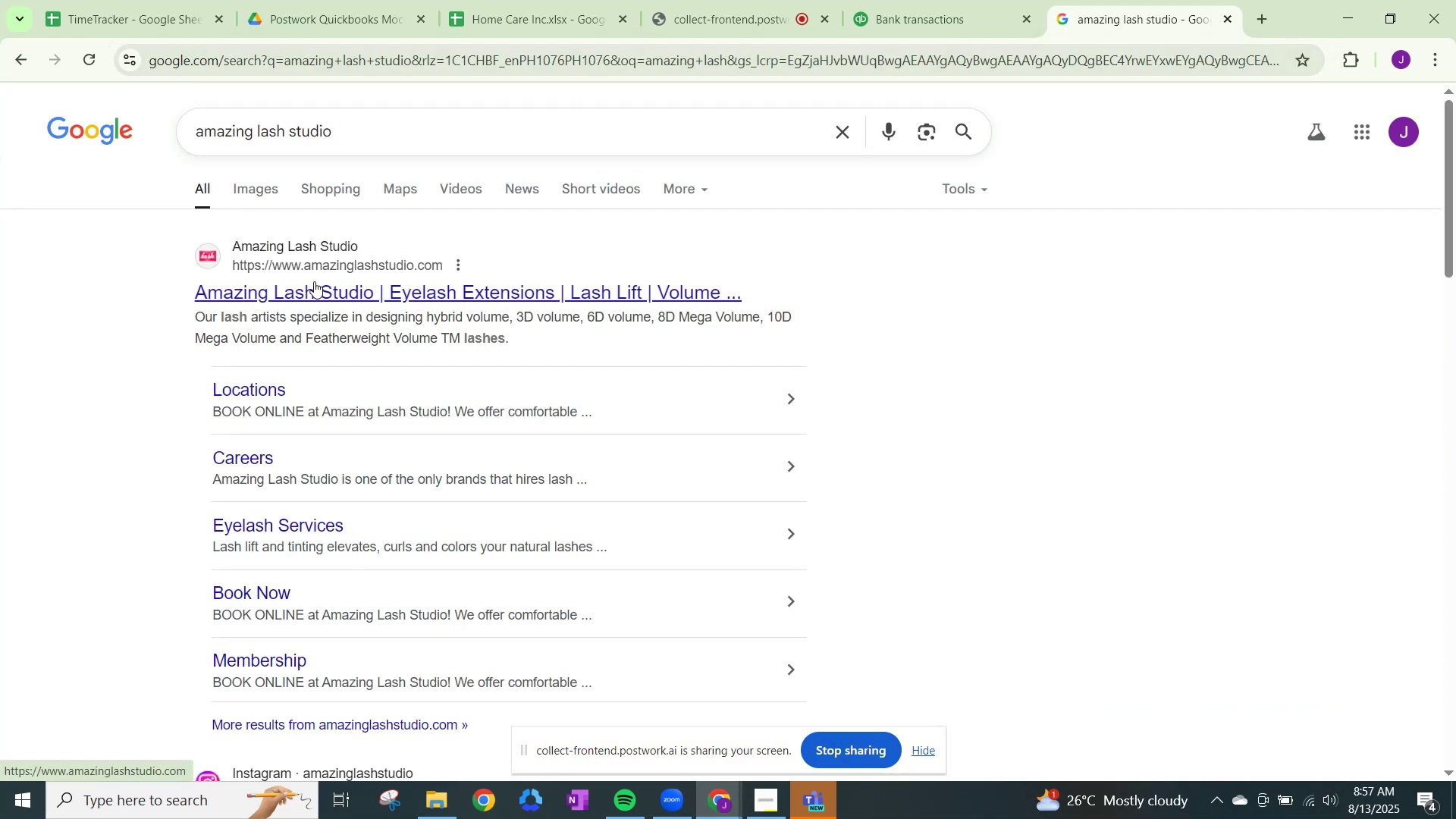 
left_click([878, 0])
 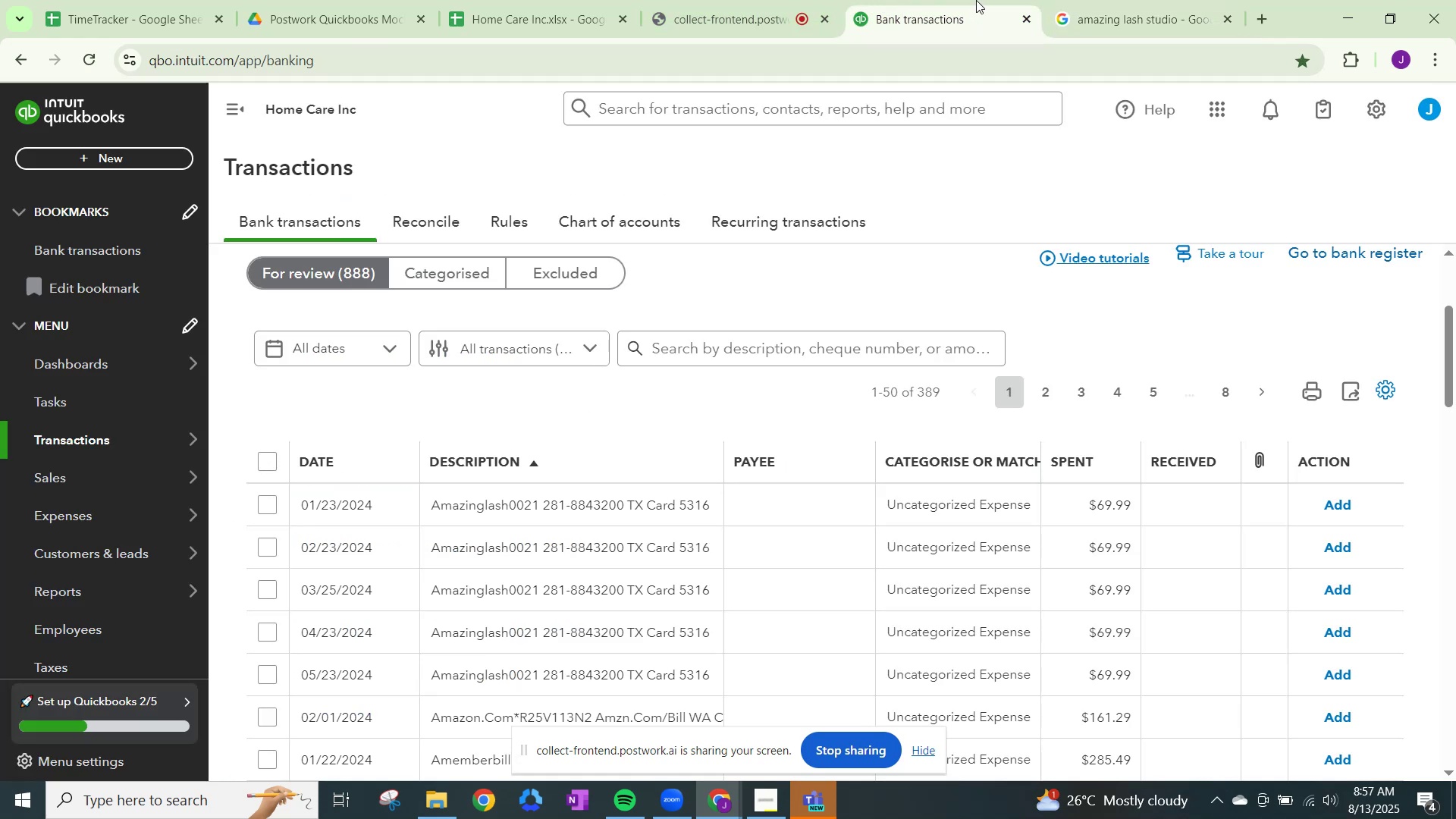 
left_click([1084, 0])
 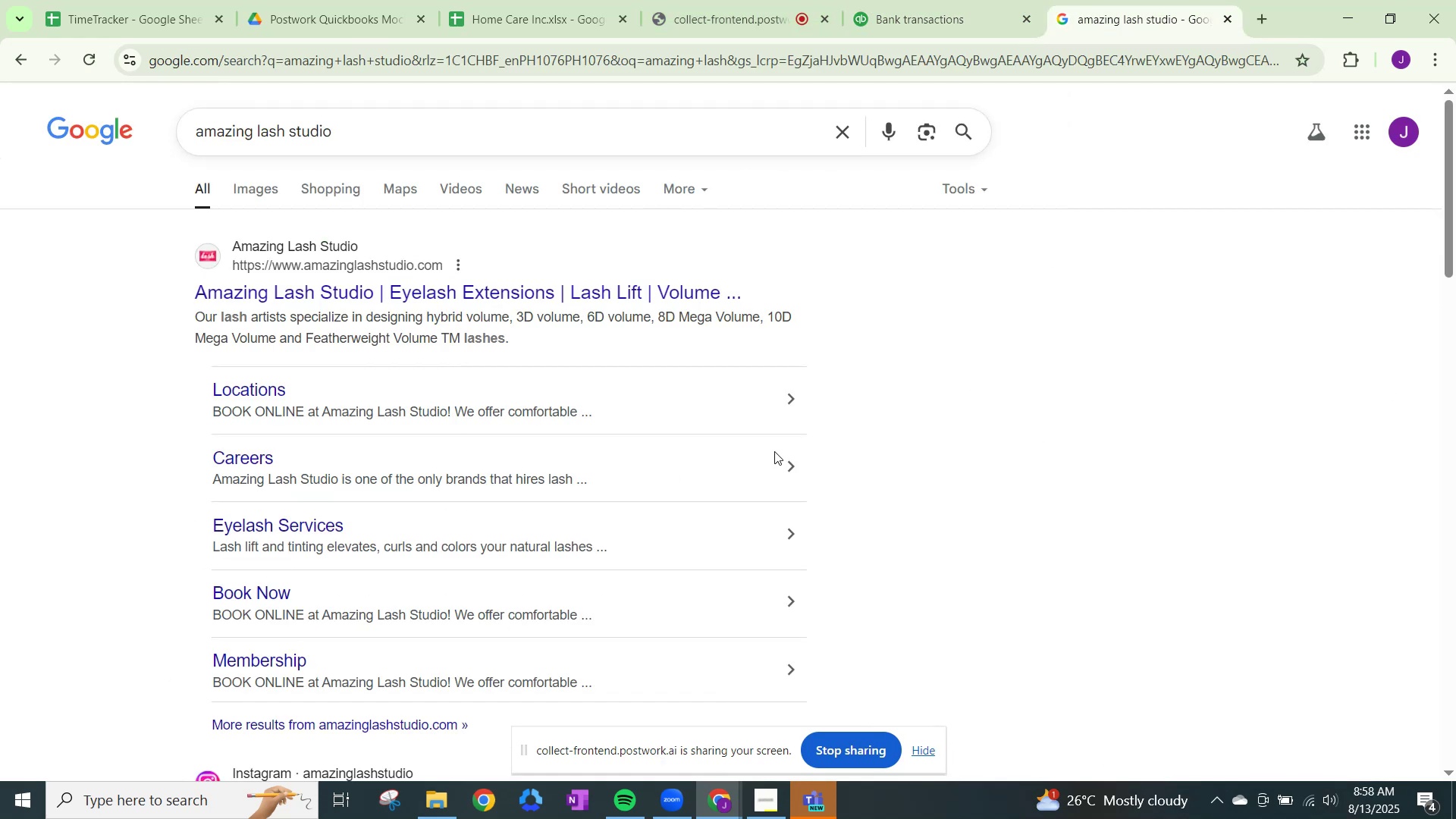 
wait(5.69)
 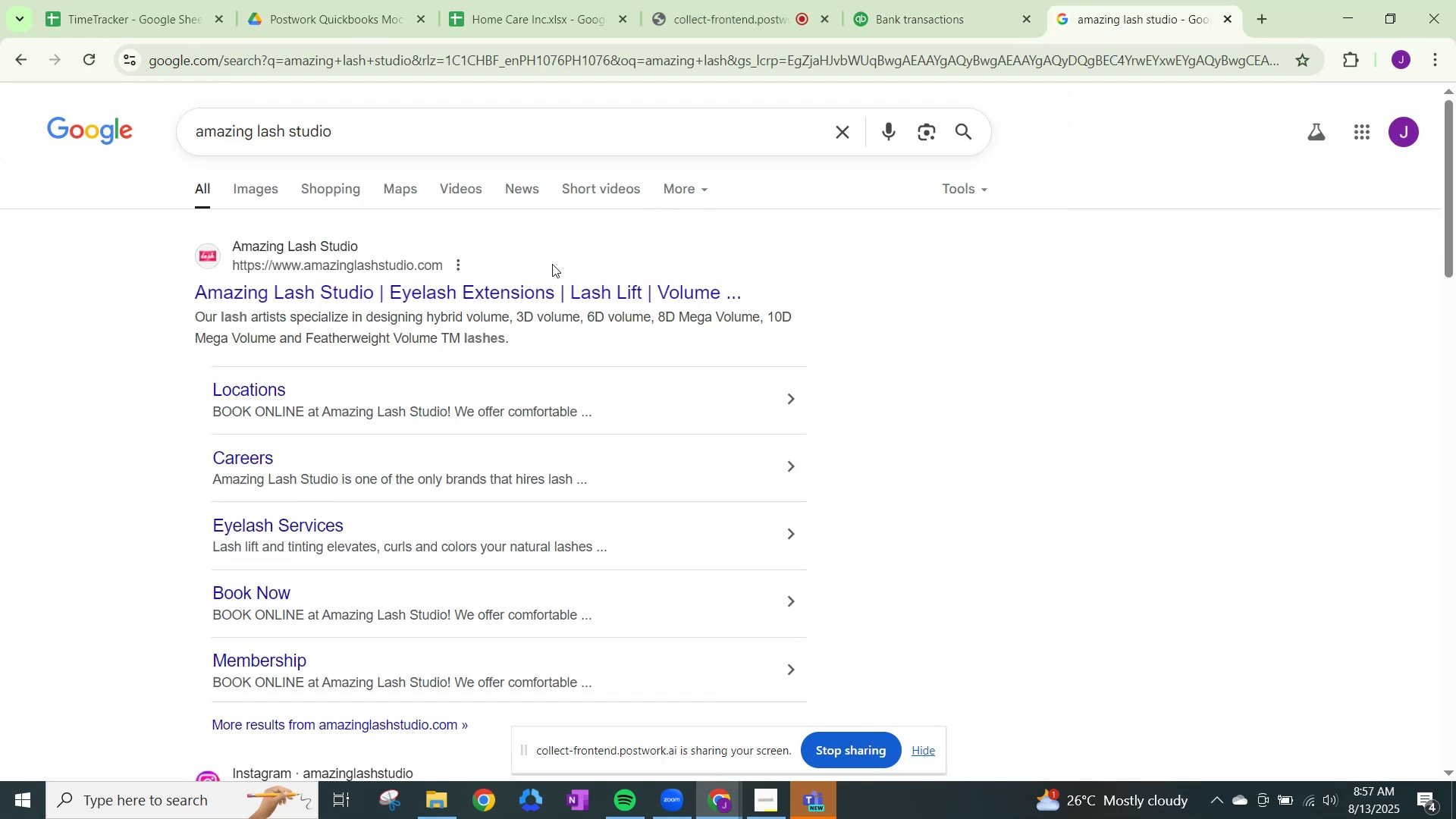 
scroll: coordinate [538, 453], scroll_direction: down, amount: 8.0
 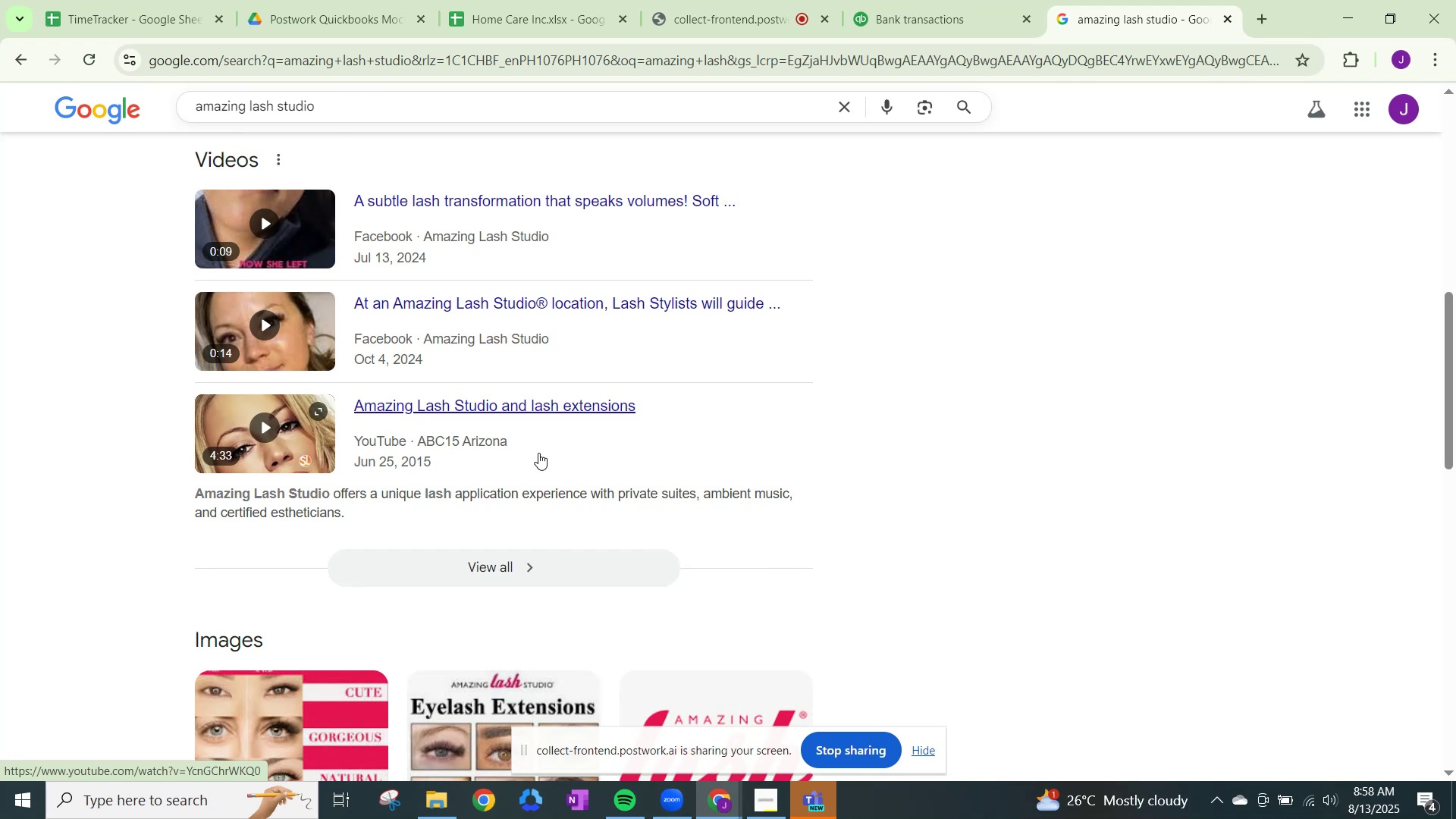 
scroll: coordinate [538, 453], scroll_direction: down, amount: 1.0
 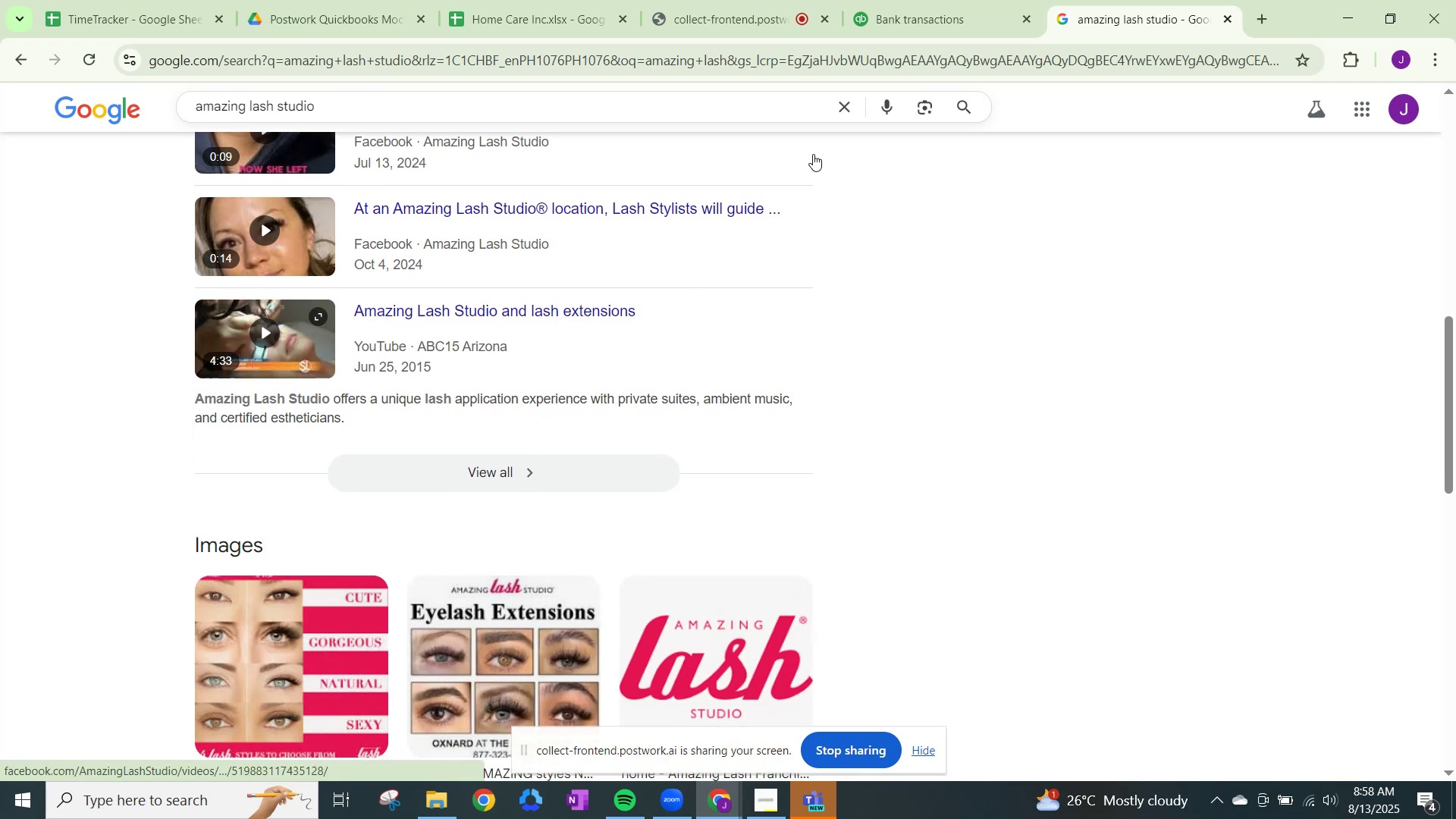 
left_click([878, 0])
 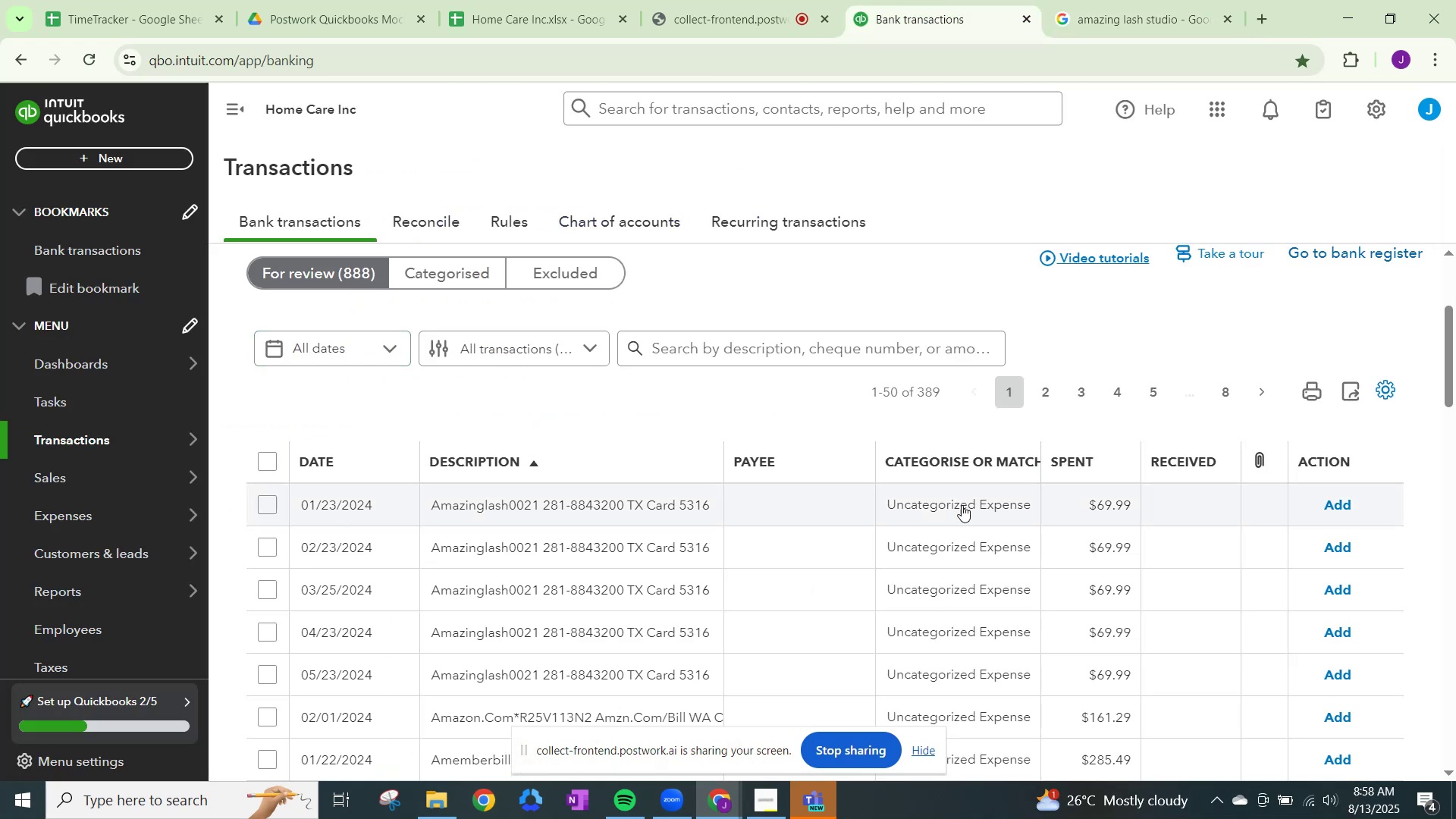 
left_click([964, 503])
 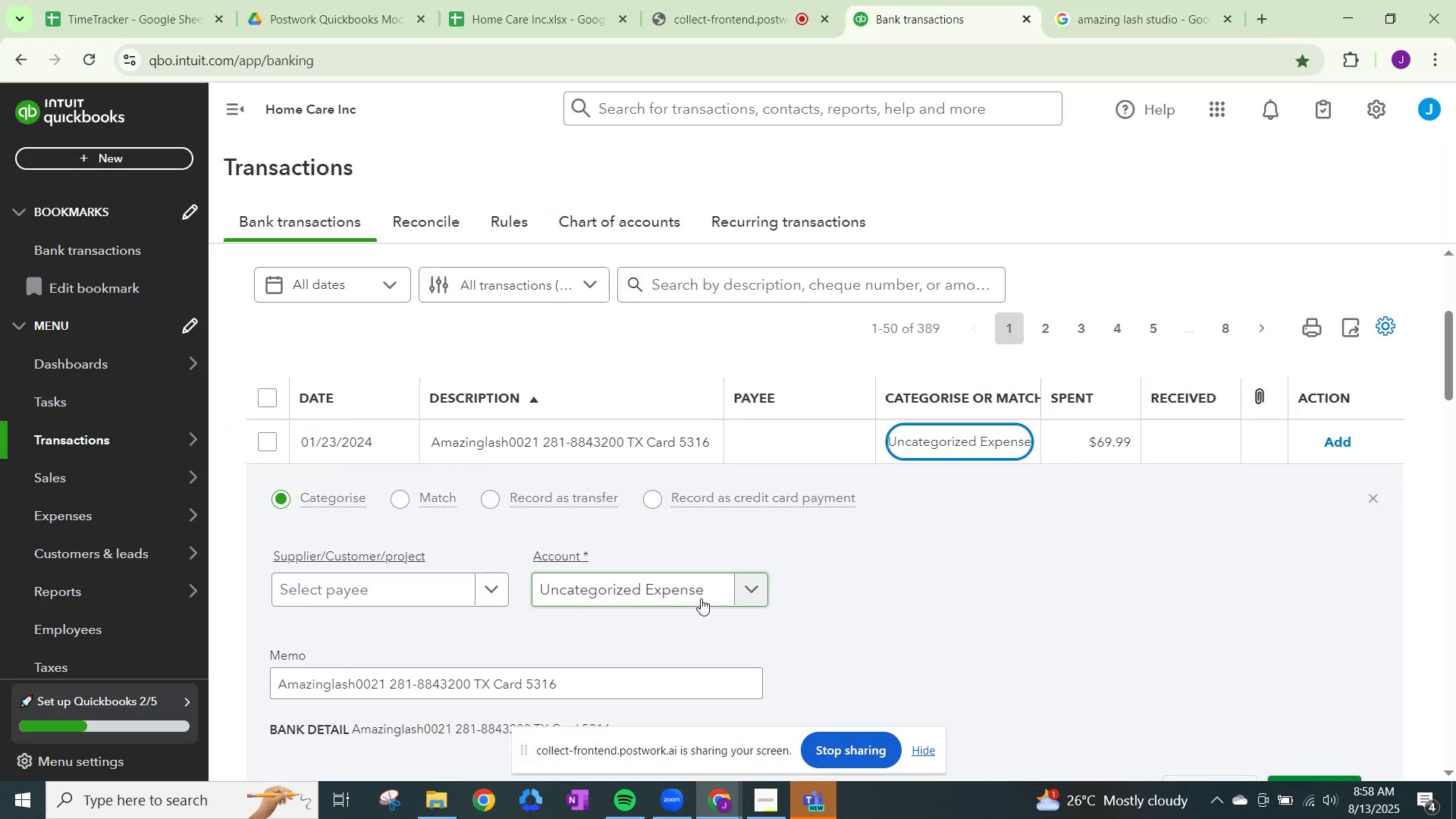 
left_click([756, 587])
 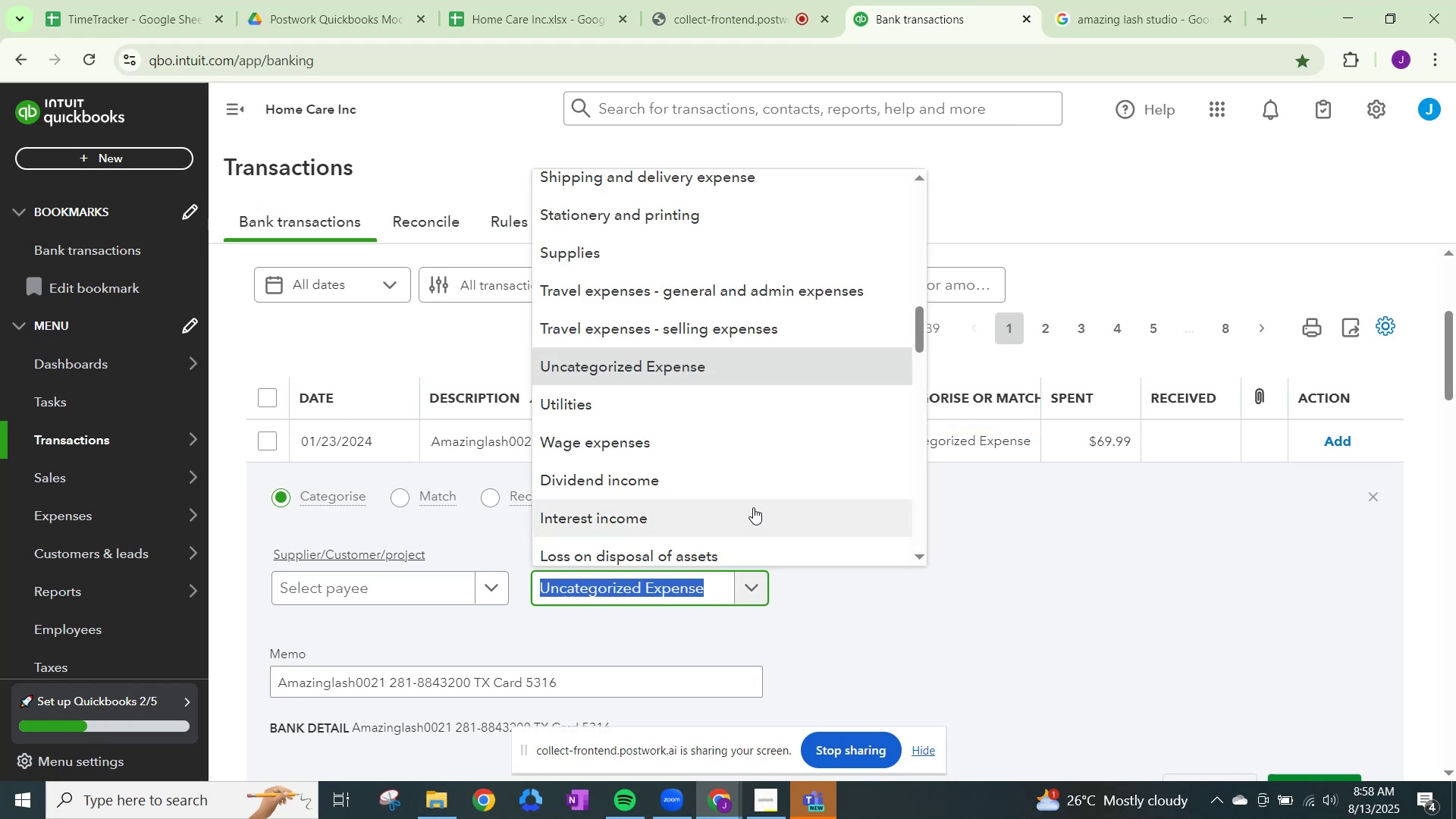 
scroll: coordinate [745, 506], scroll_direction: up, amount: 3.0
 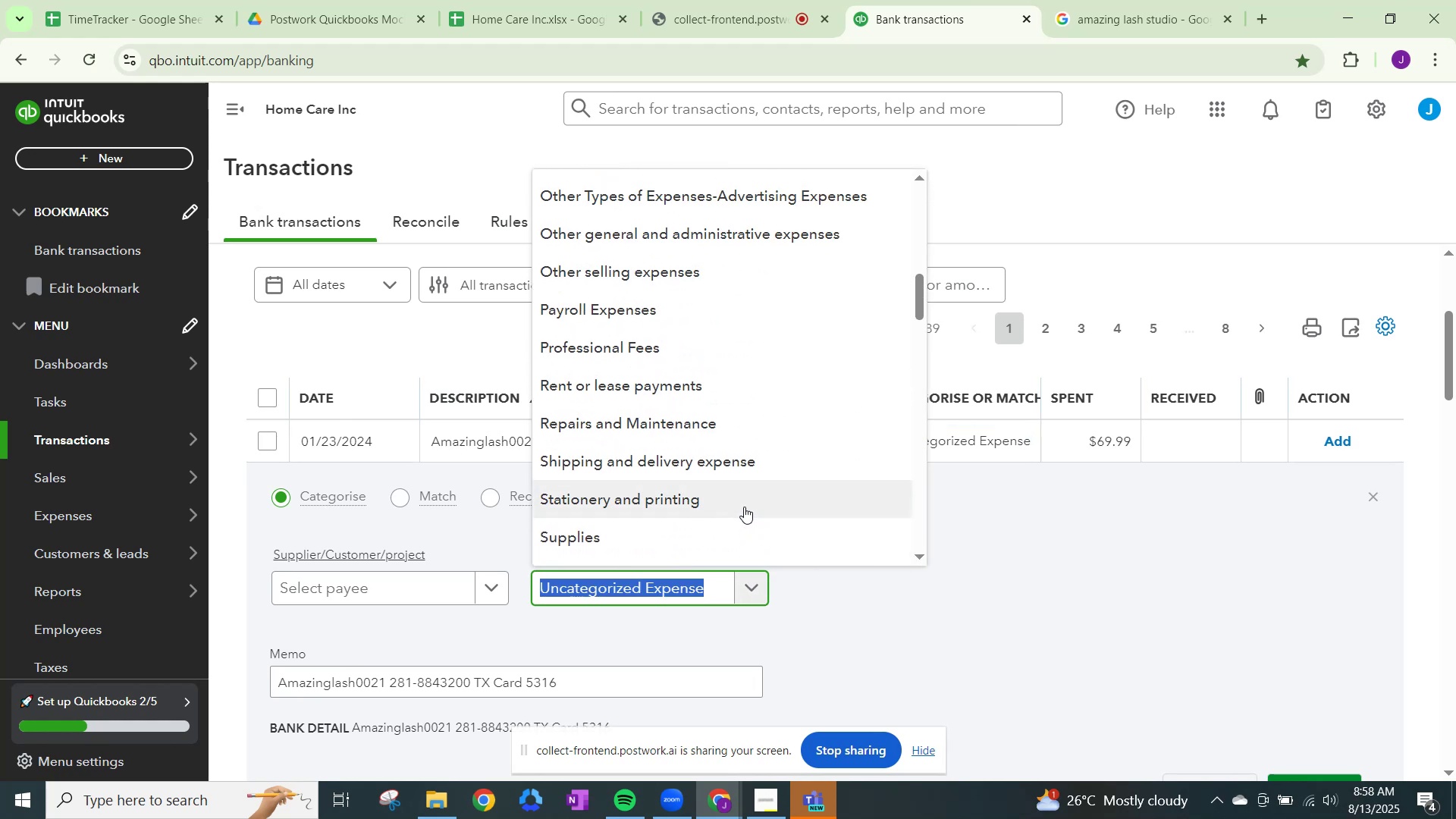 
wait(6.39)
 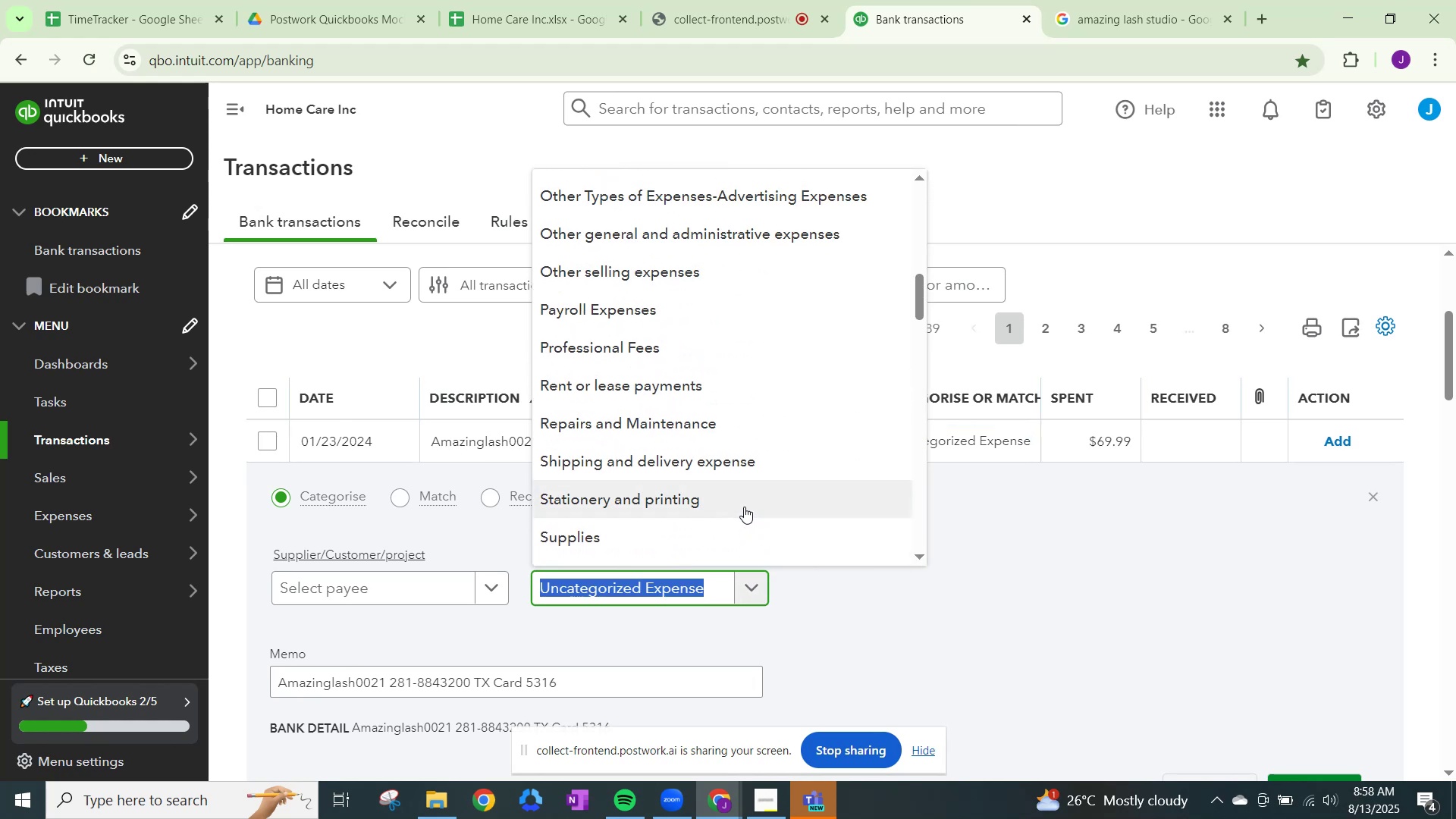 
scroll: coordinate [744, 507], scroll_direction: up, amount: 1.0
 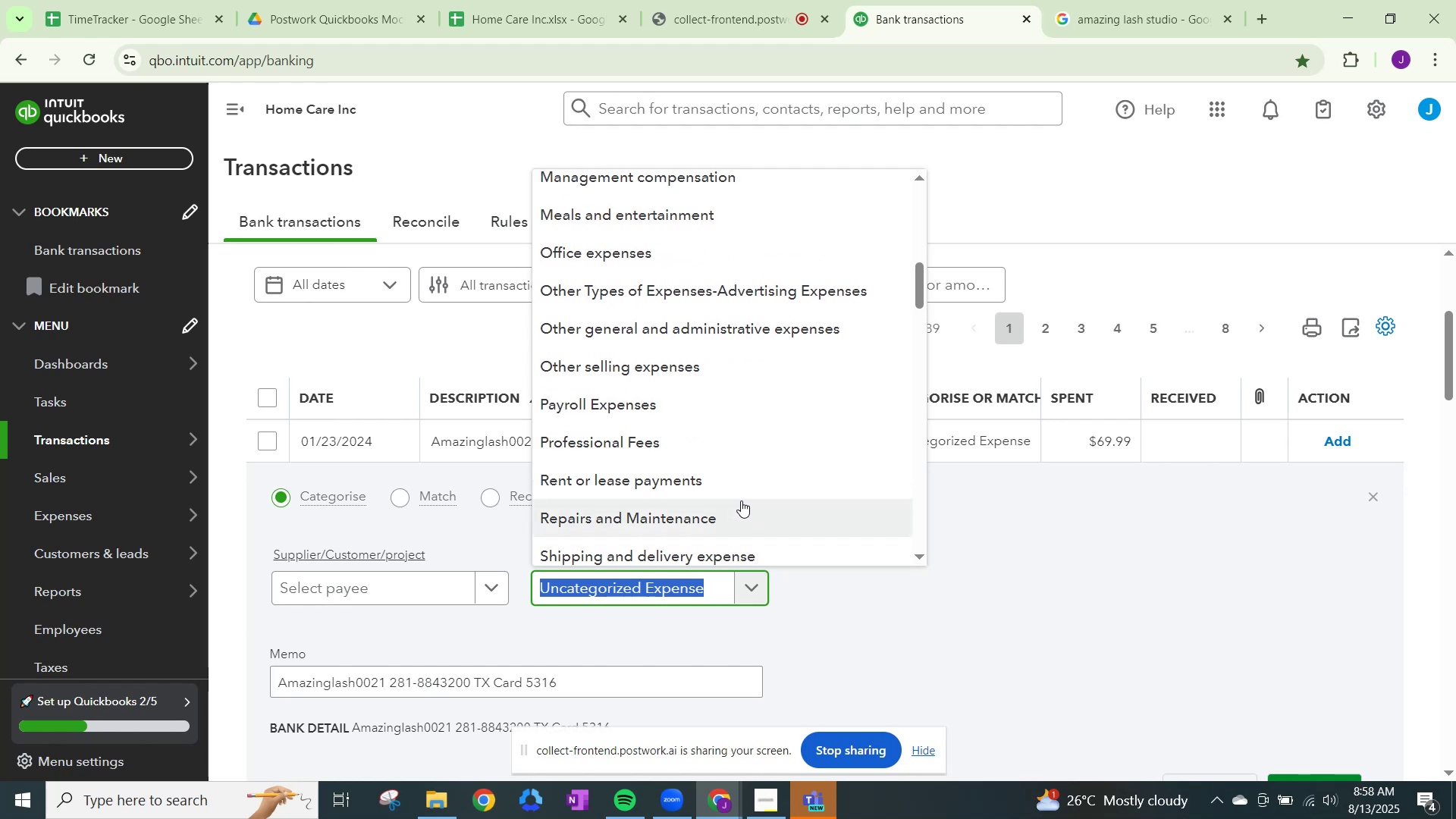 
wait(8.56)
 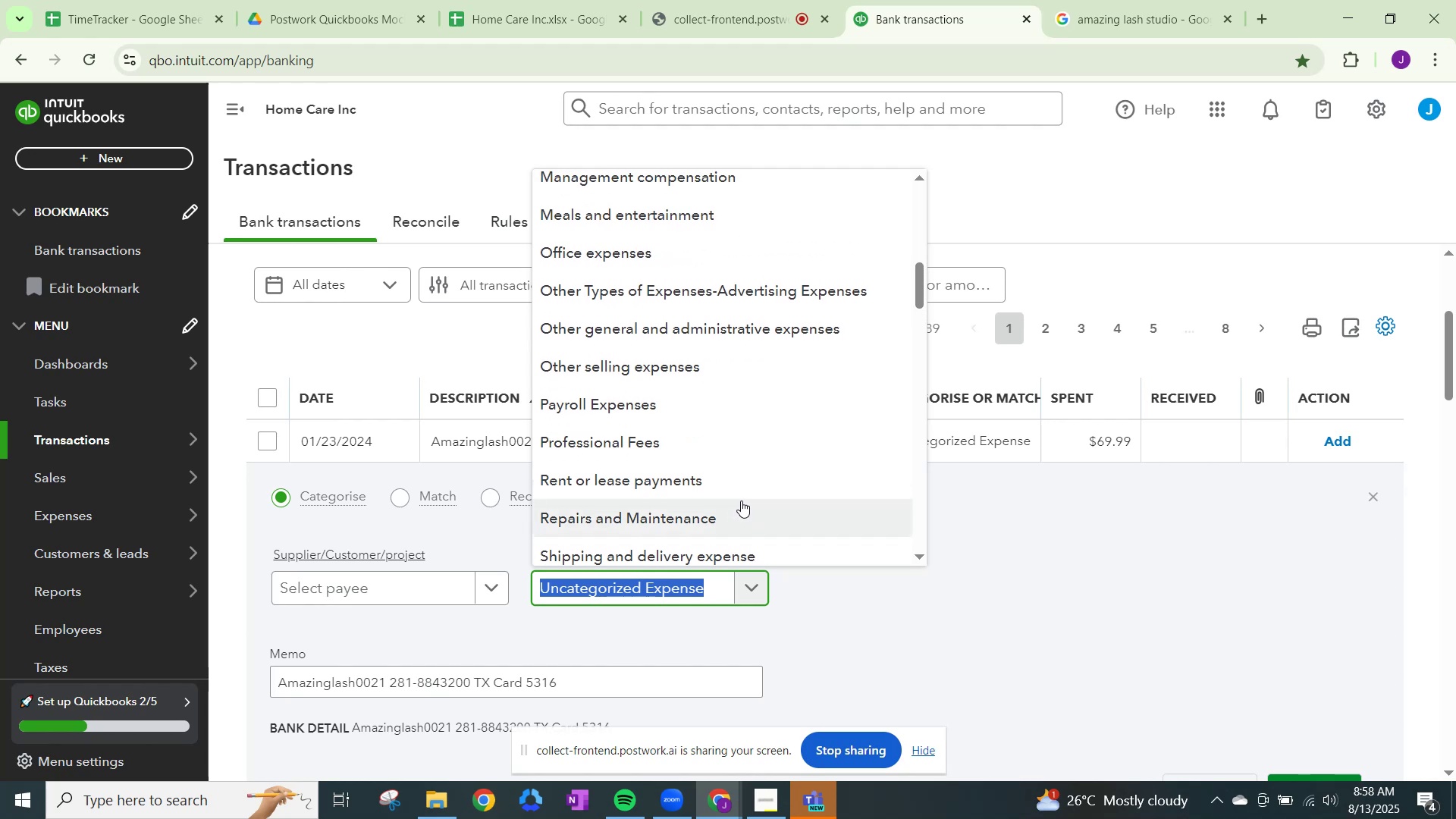 
left_click([1034, 538])
 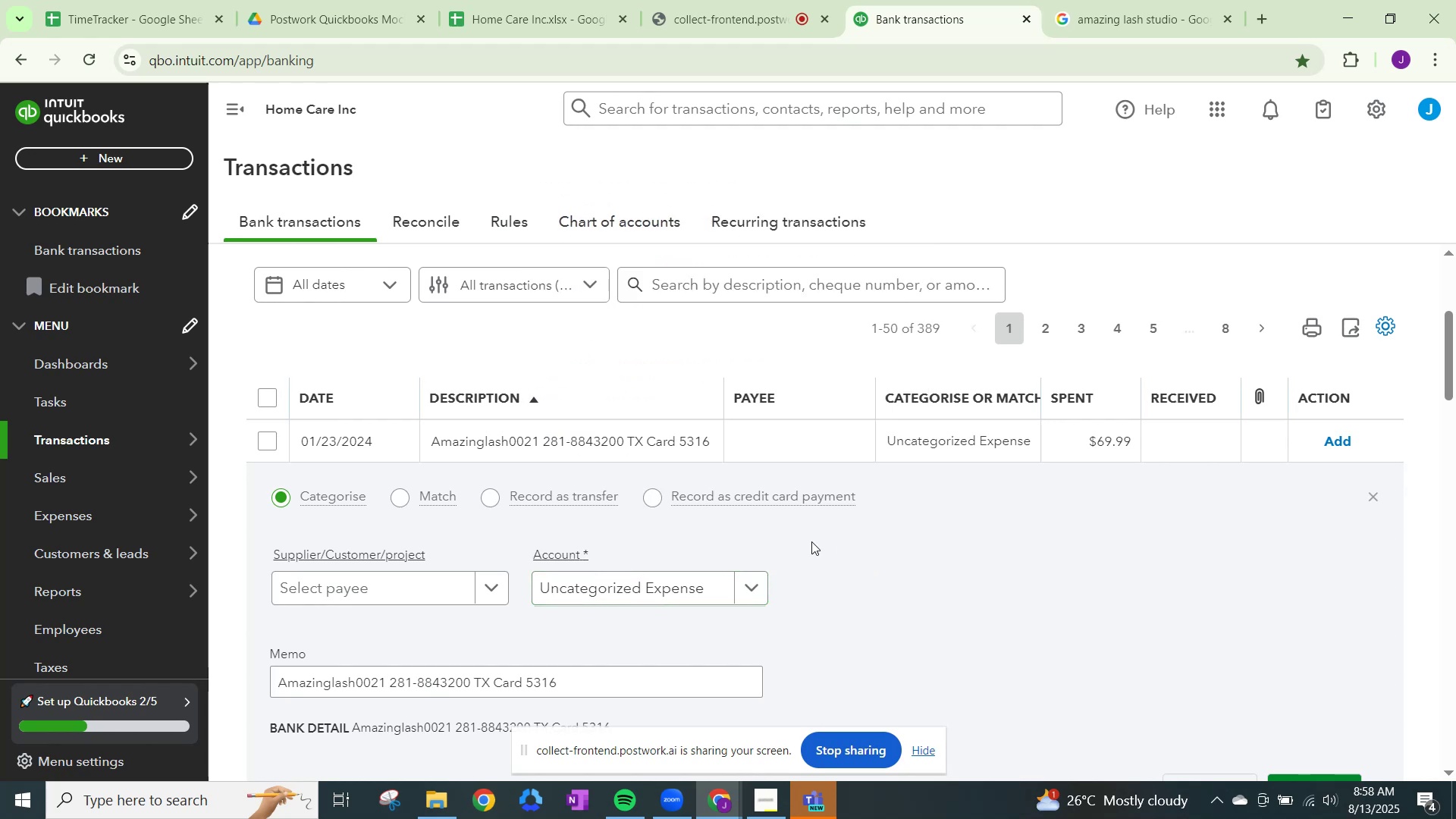 
scroll: coordinate [774, 528], scroll_direction: up, amount: 2.0
 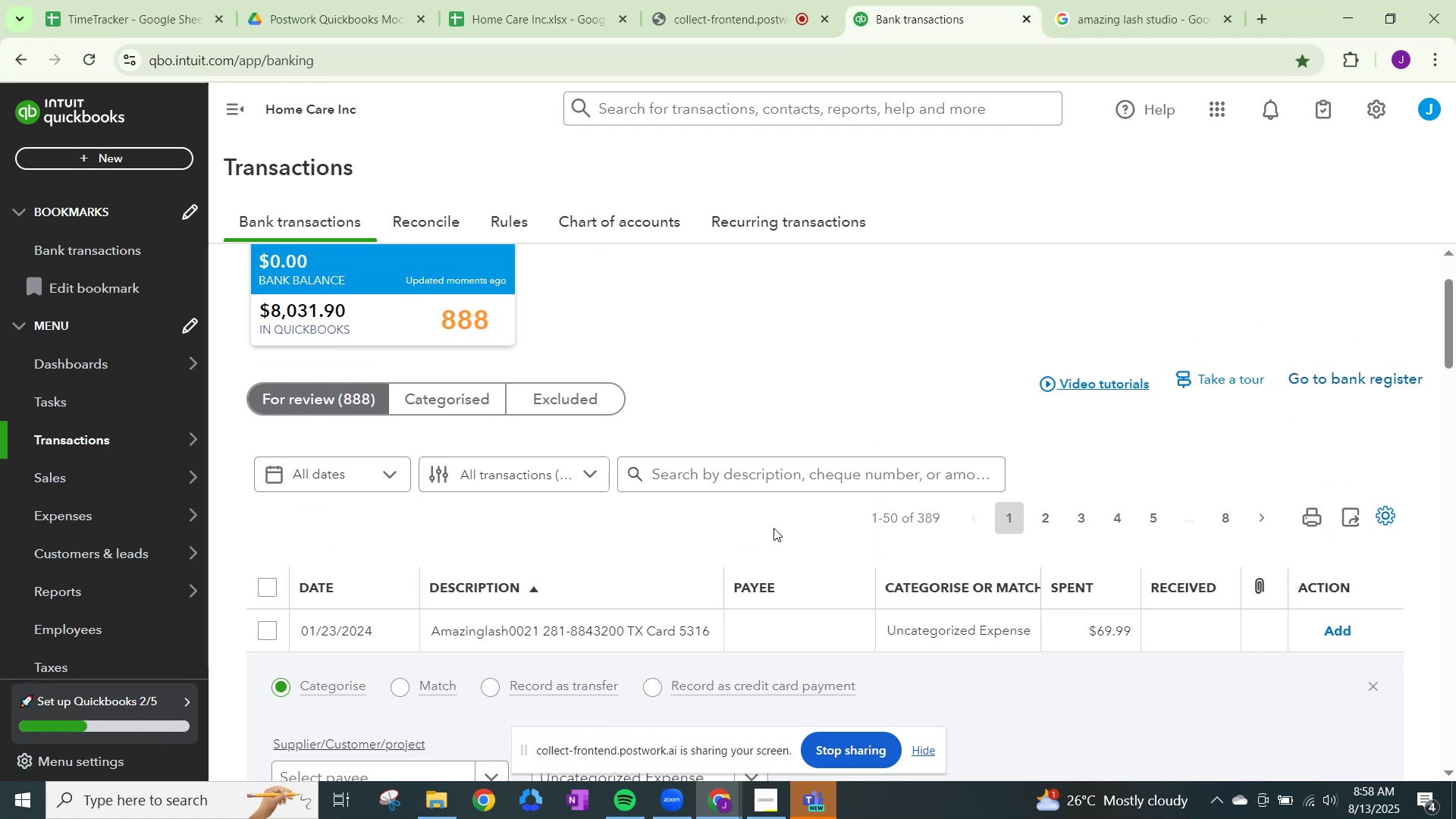 
scroll: coordinate [773, 528], scroll_direction: down, amount: 1.0
 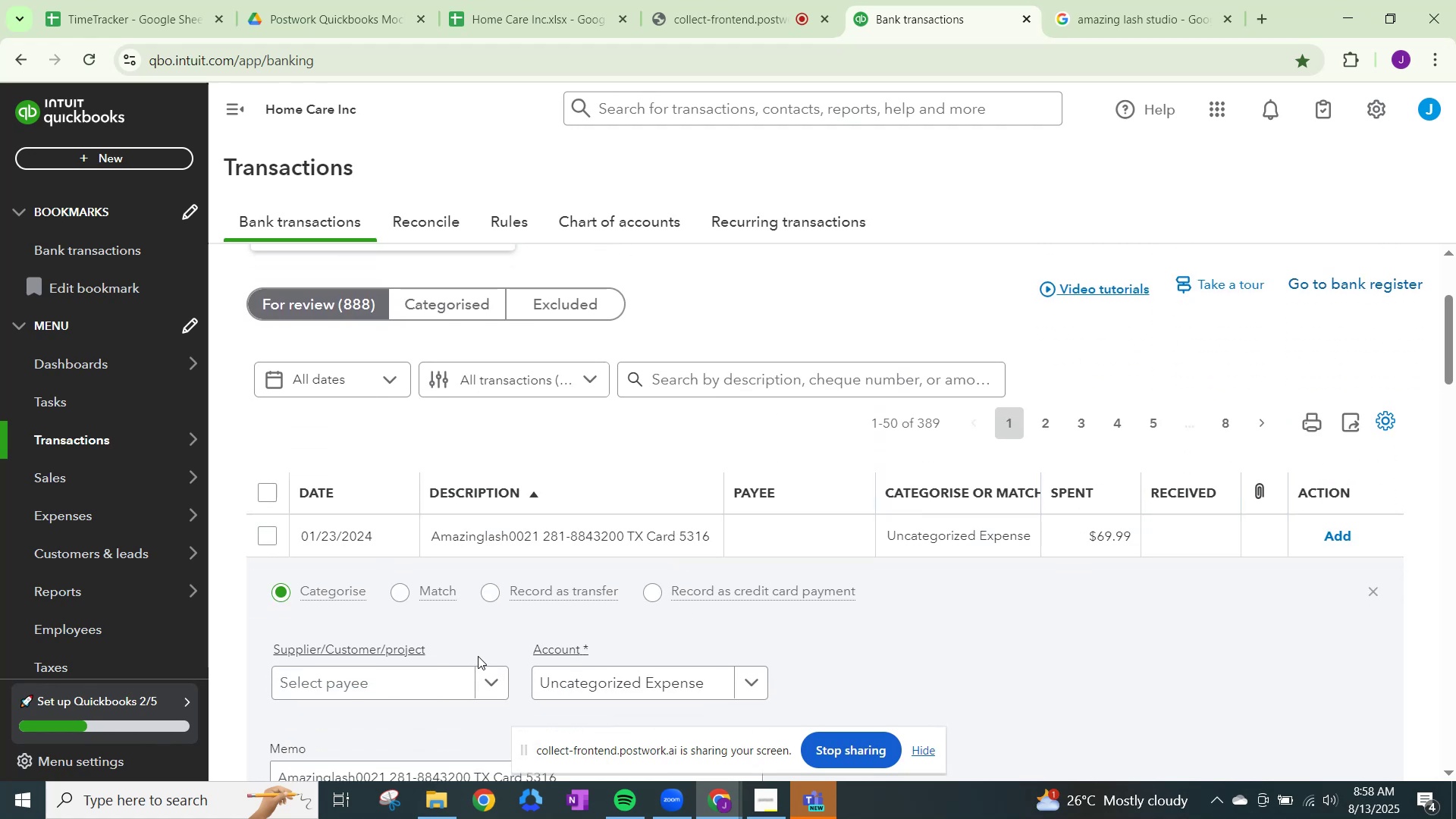 
wait(12.13)
 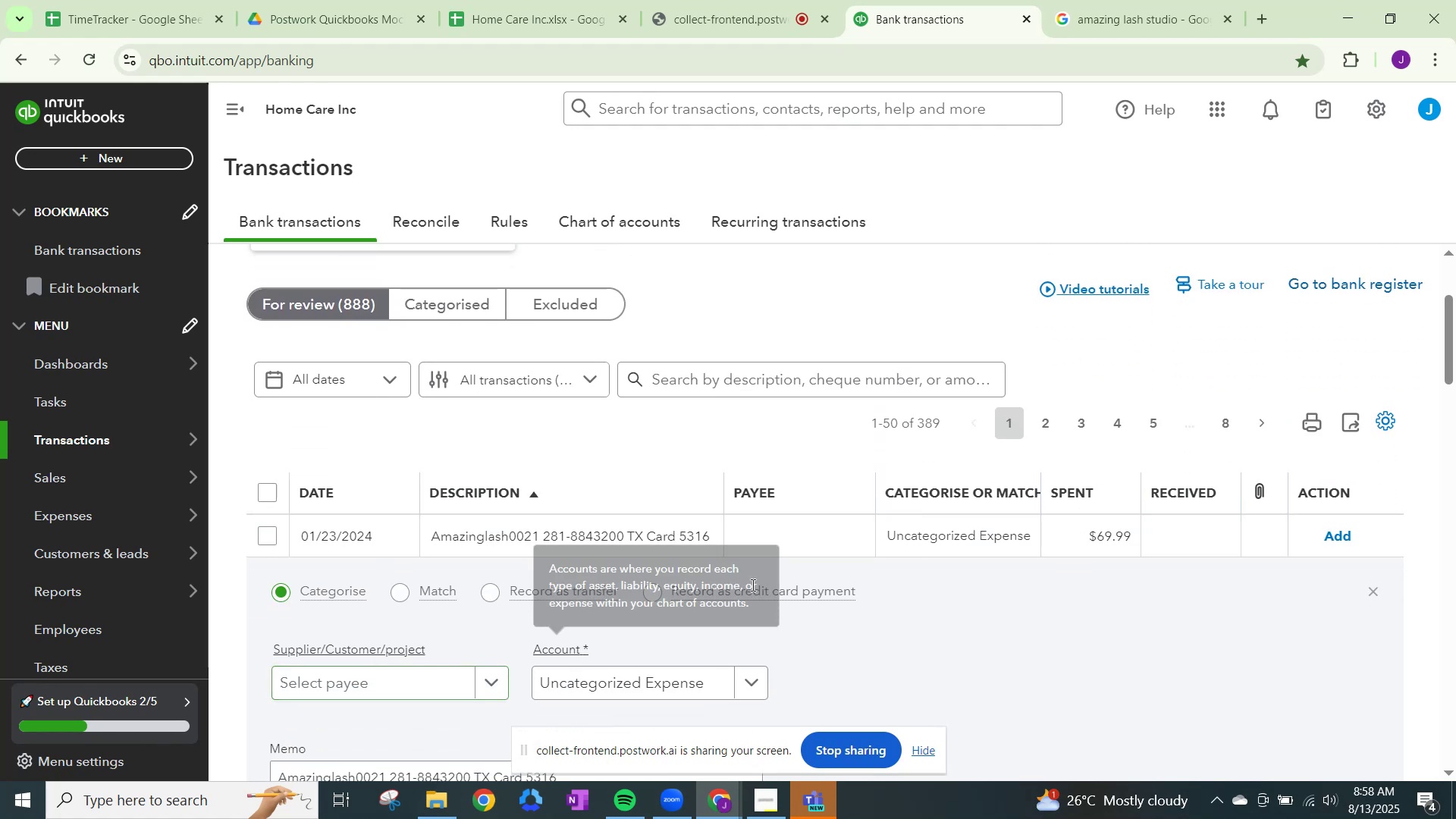 
type(Amazing )
key(Backspace)
type(lash)
 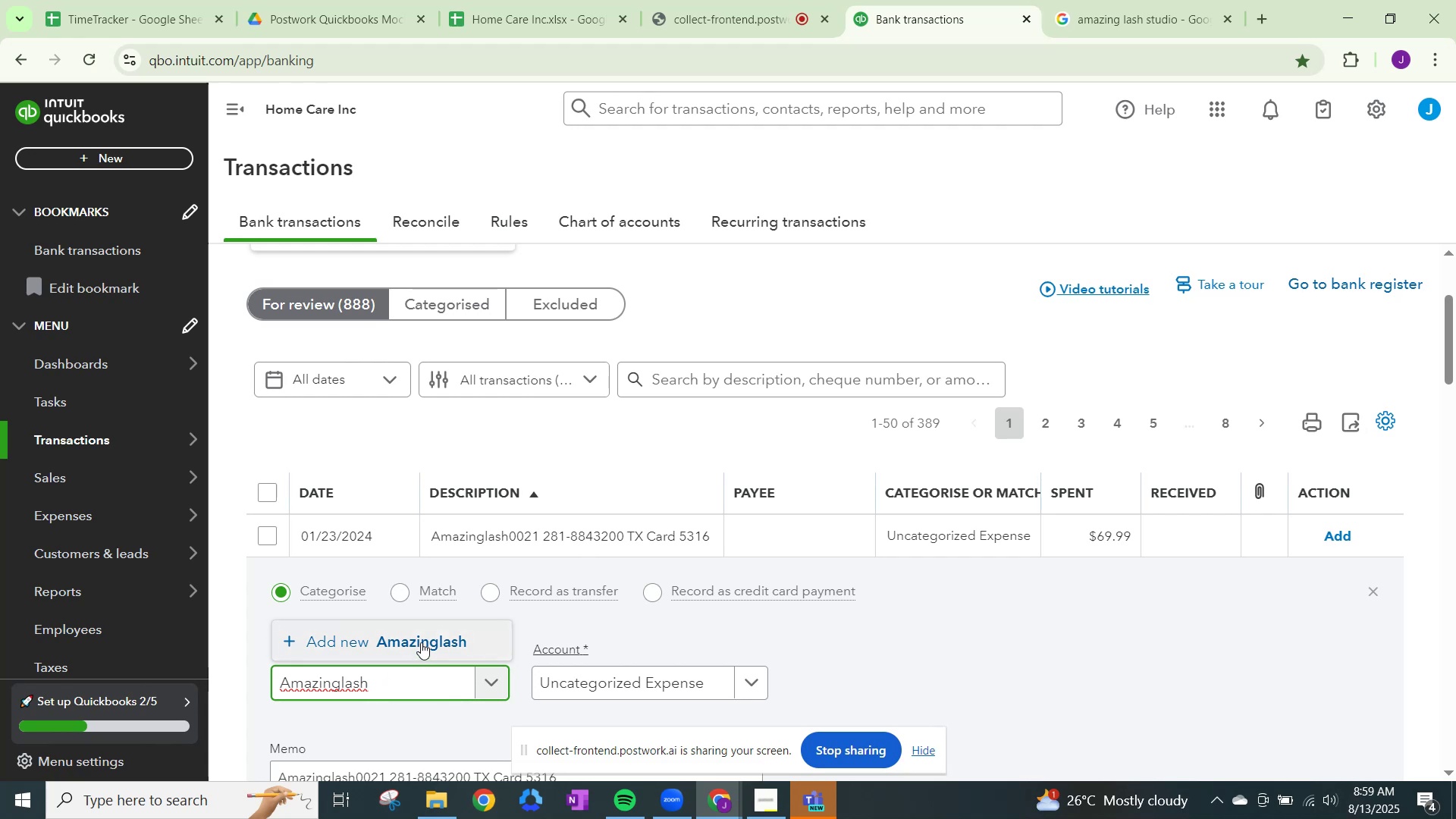 
wait(5.32)
 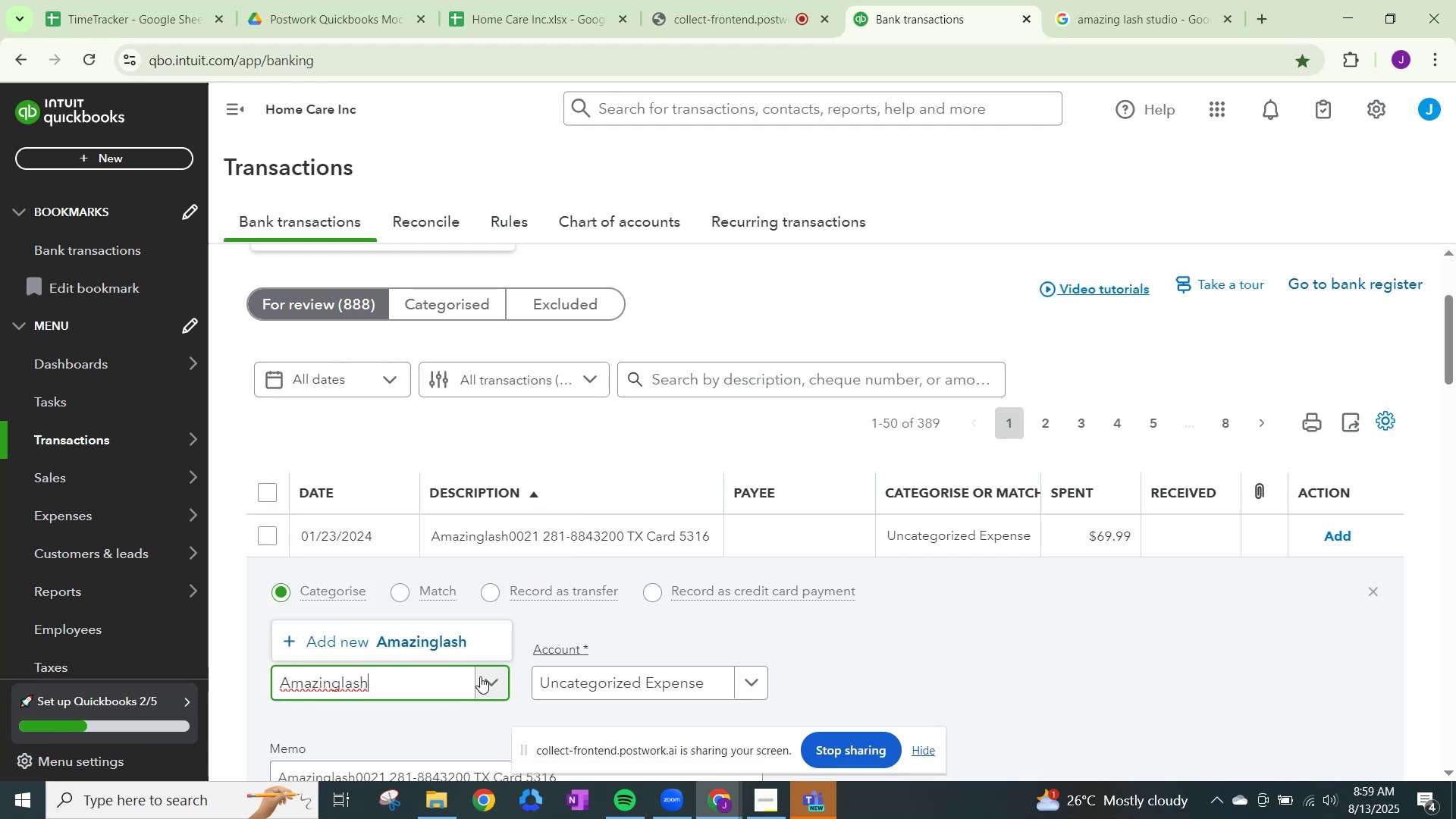 
left_click([421, 642])
 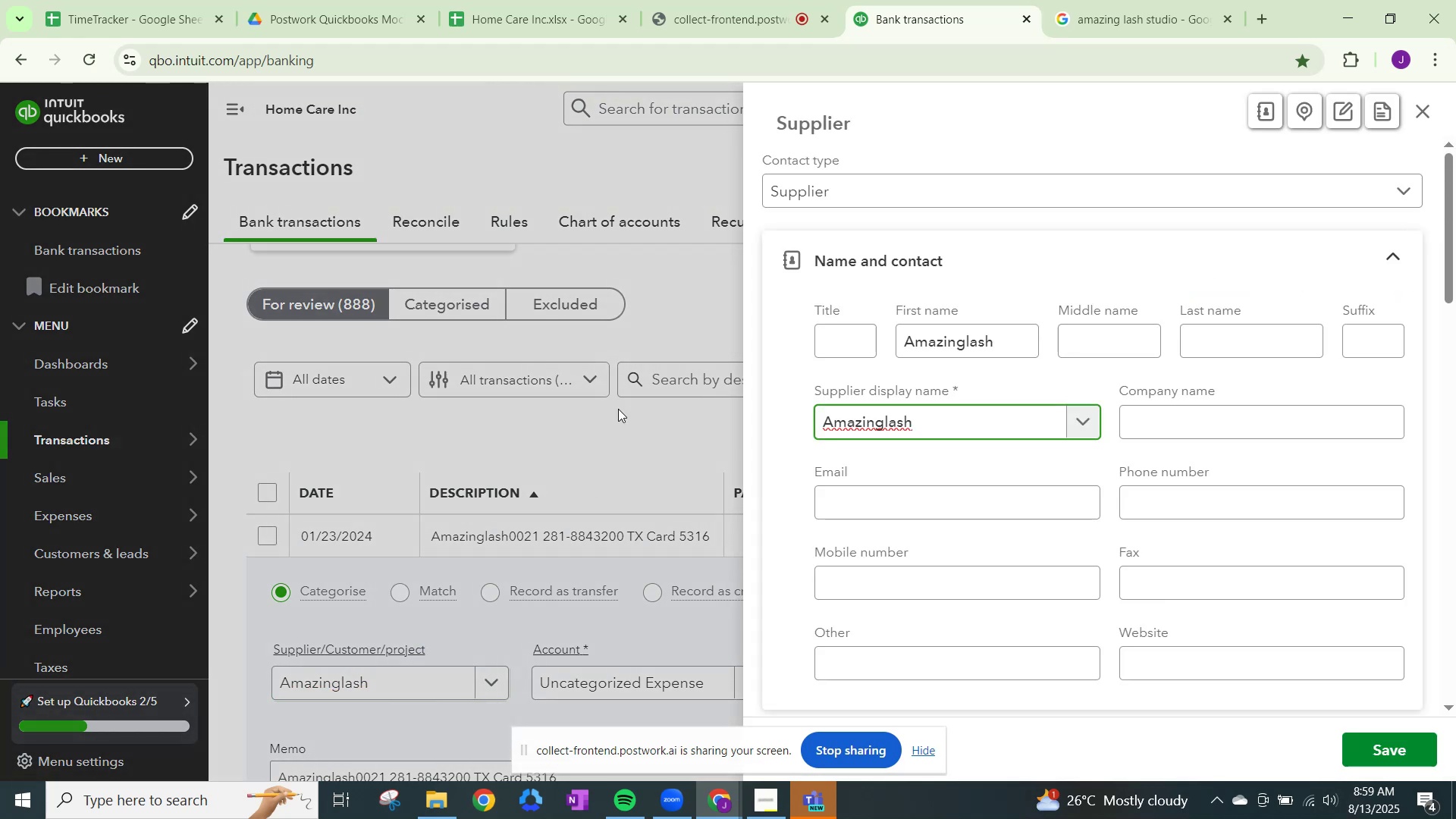 
scroll: coordinate [985, 551], scroll_direction: down, amount: 17.0
 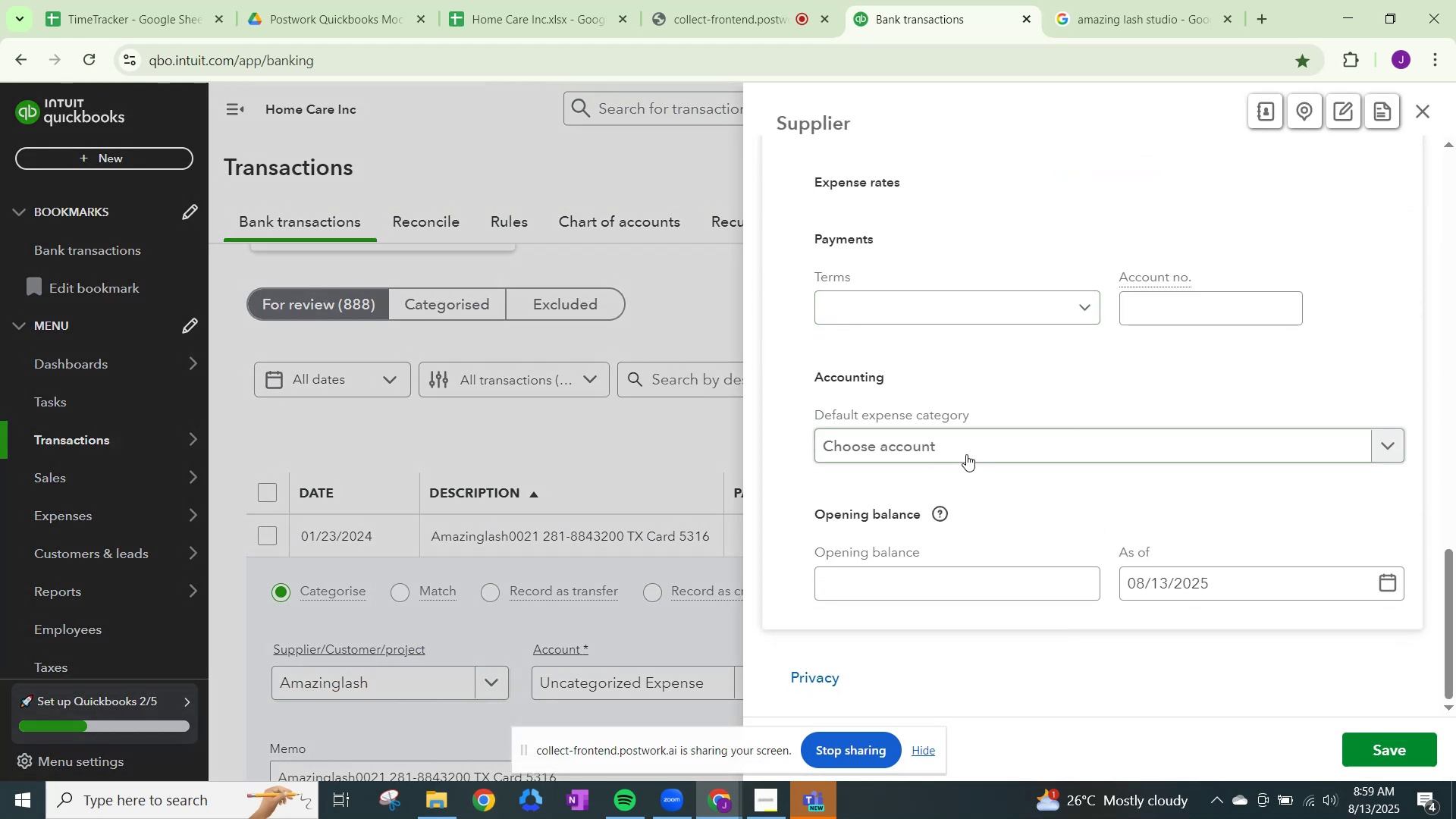 
left_click([971, 448])
 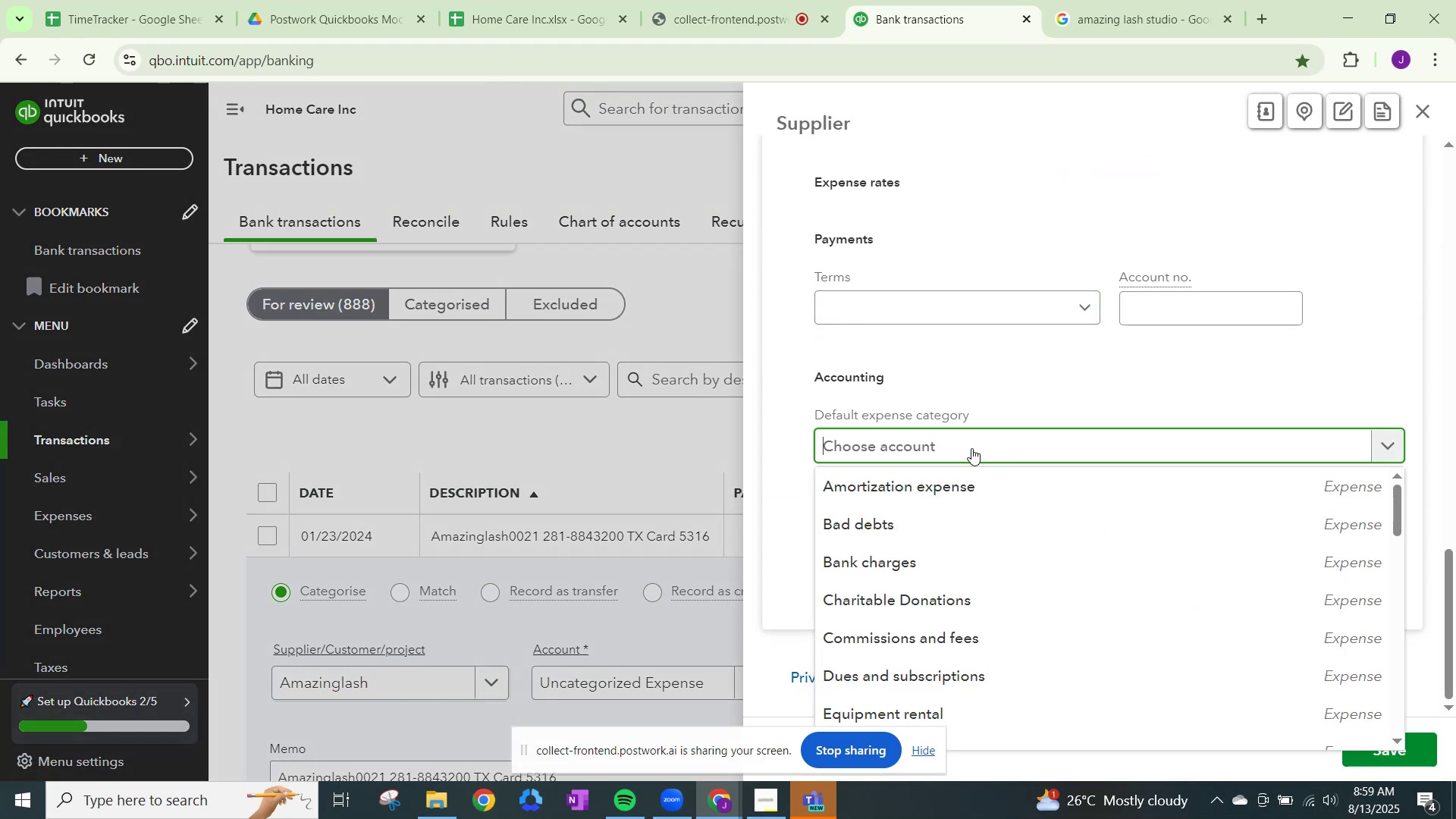 
type(other)
 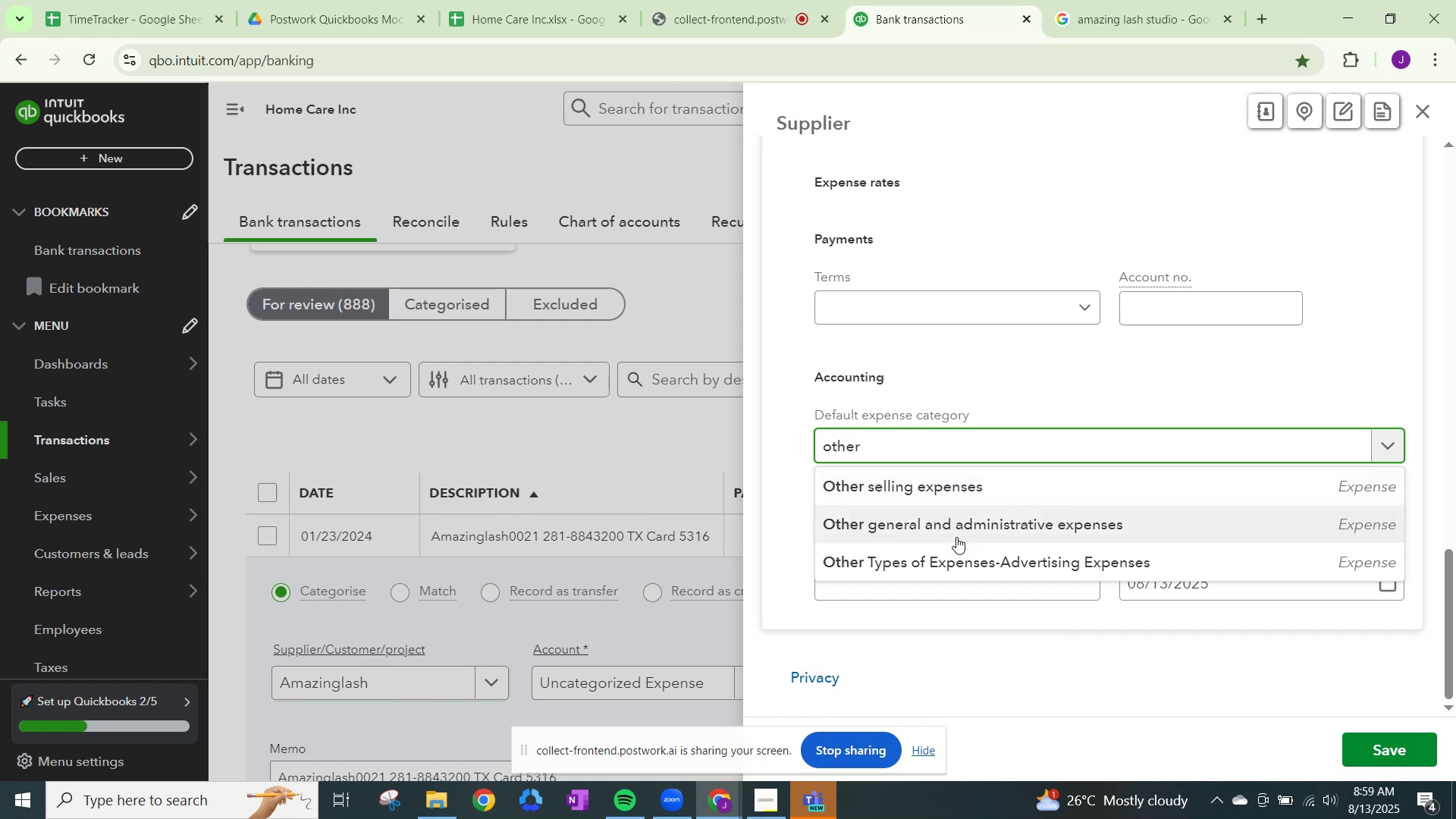 
left_click([959, 532])
 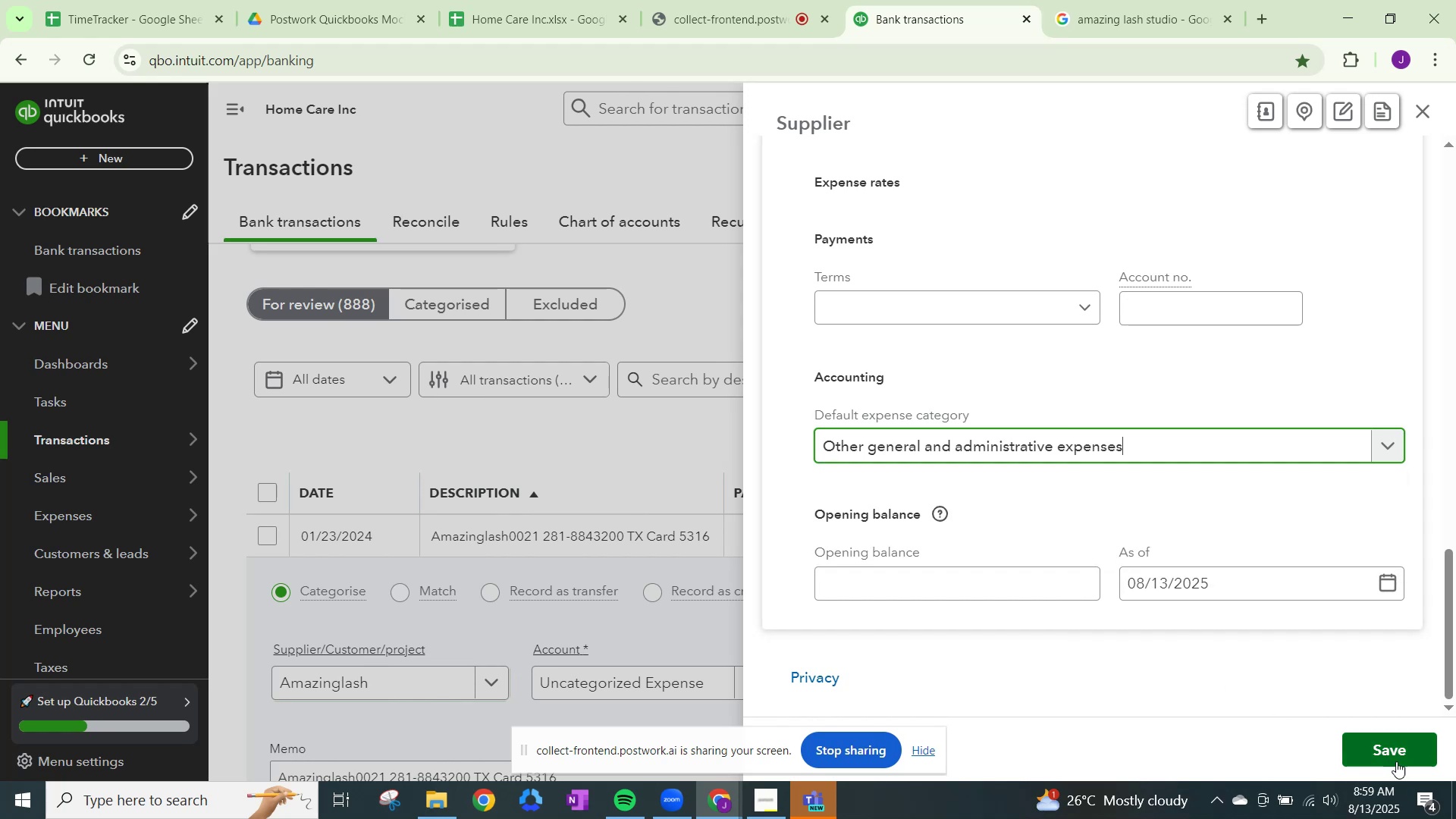 
left_click([1395, 742])
 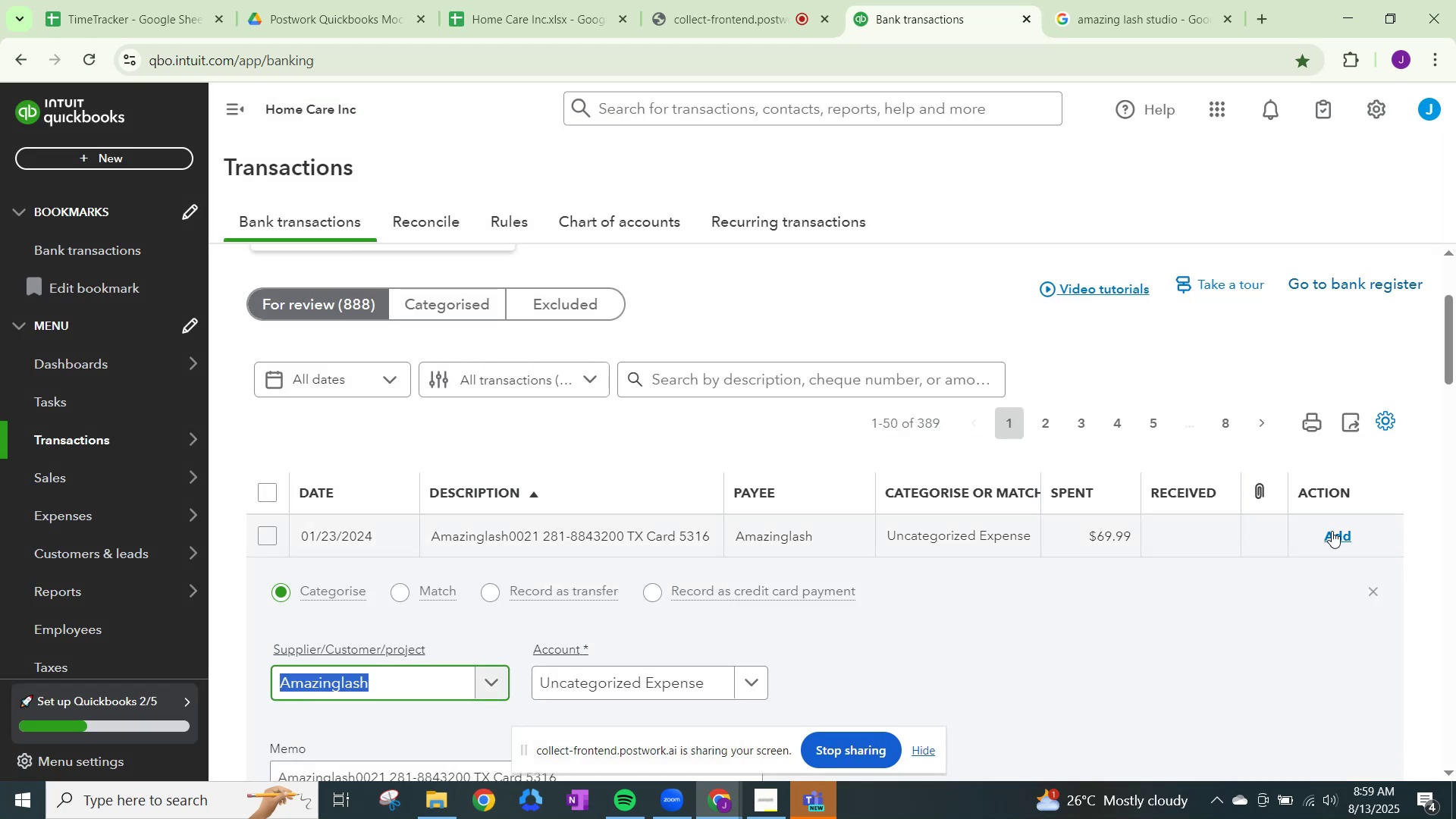 
scroll: coordinate [961, 668], scroll_direction: down, amount: 1.0
 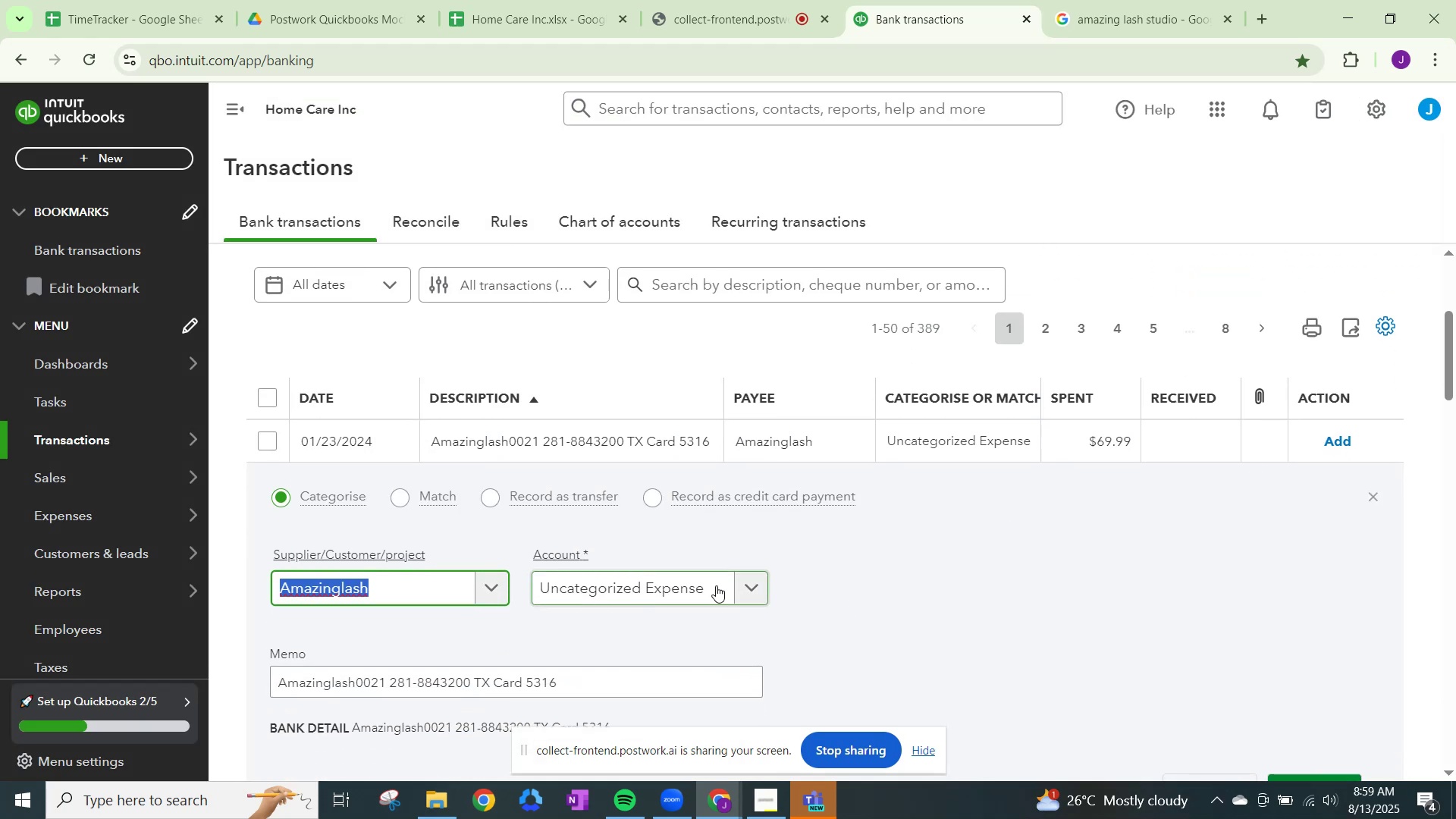 
left_click([717, 585])
 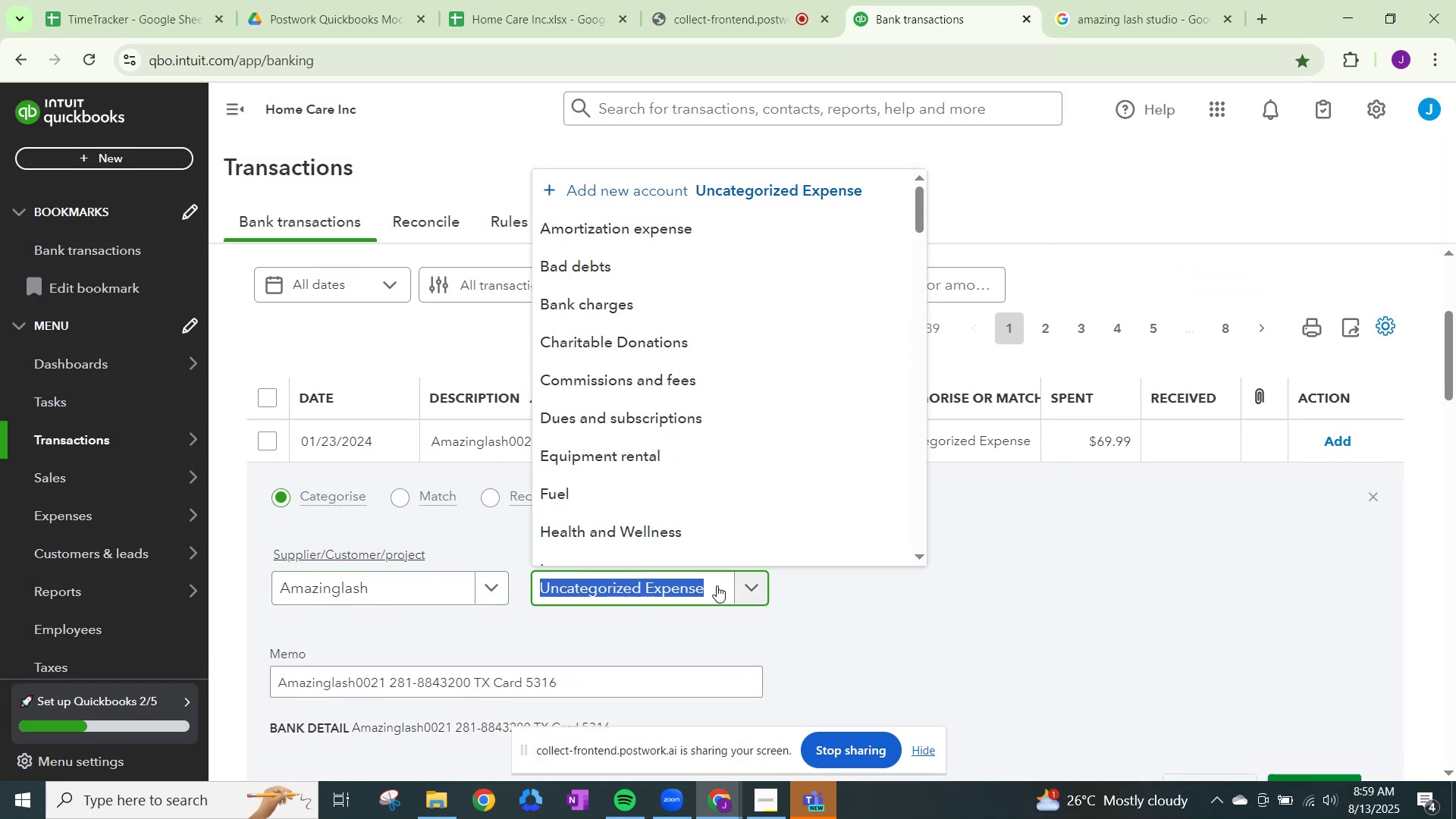 
type(other)
 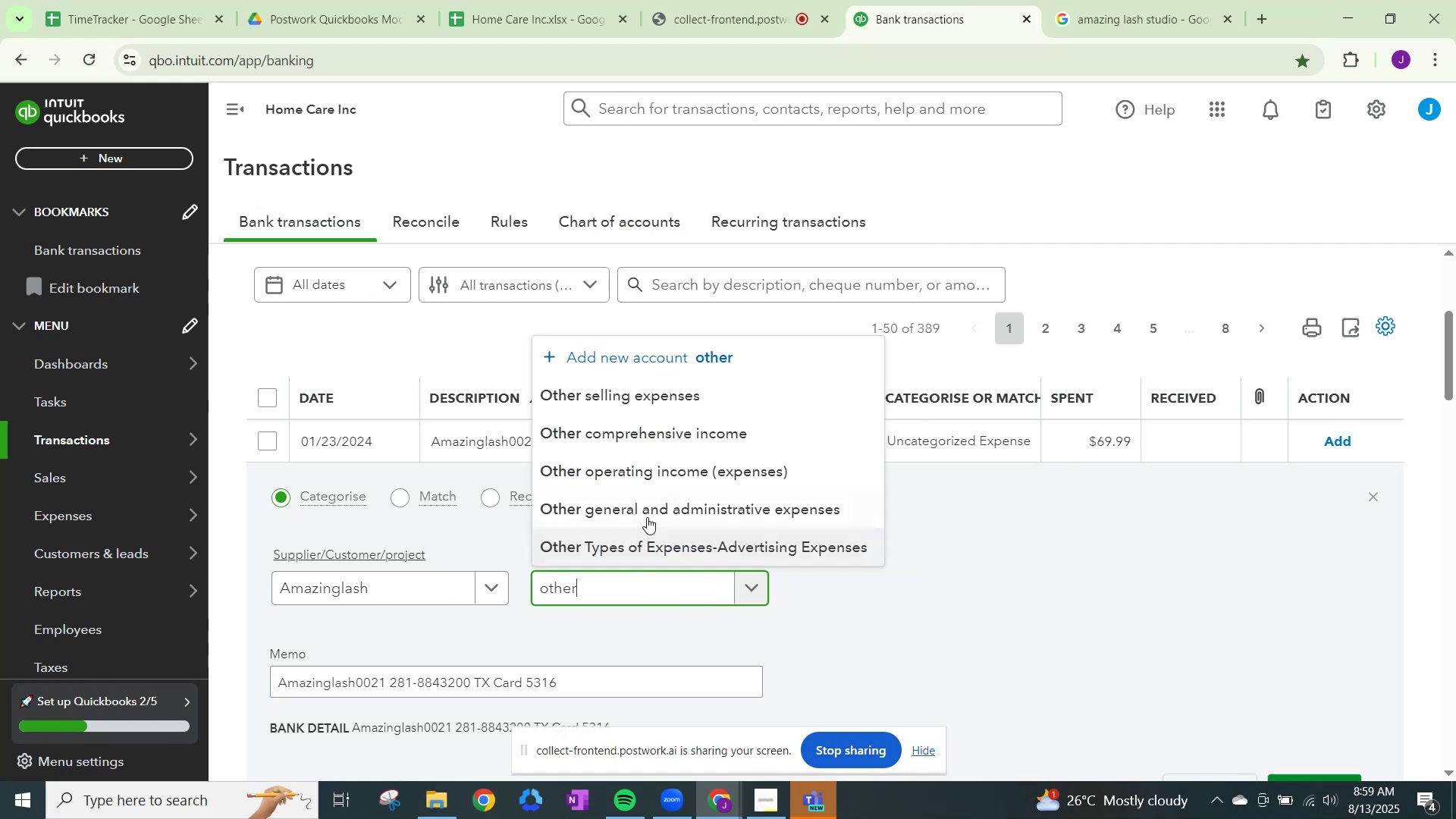 
left_click([651, 515])
 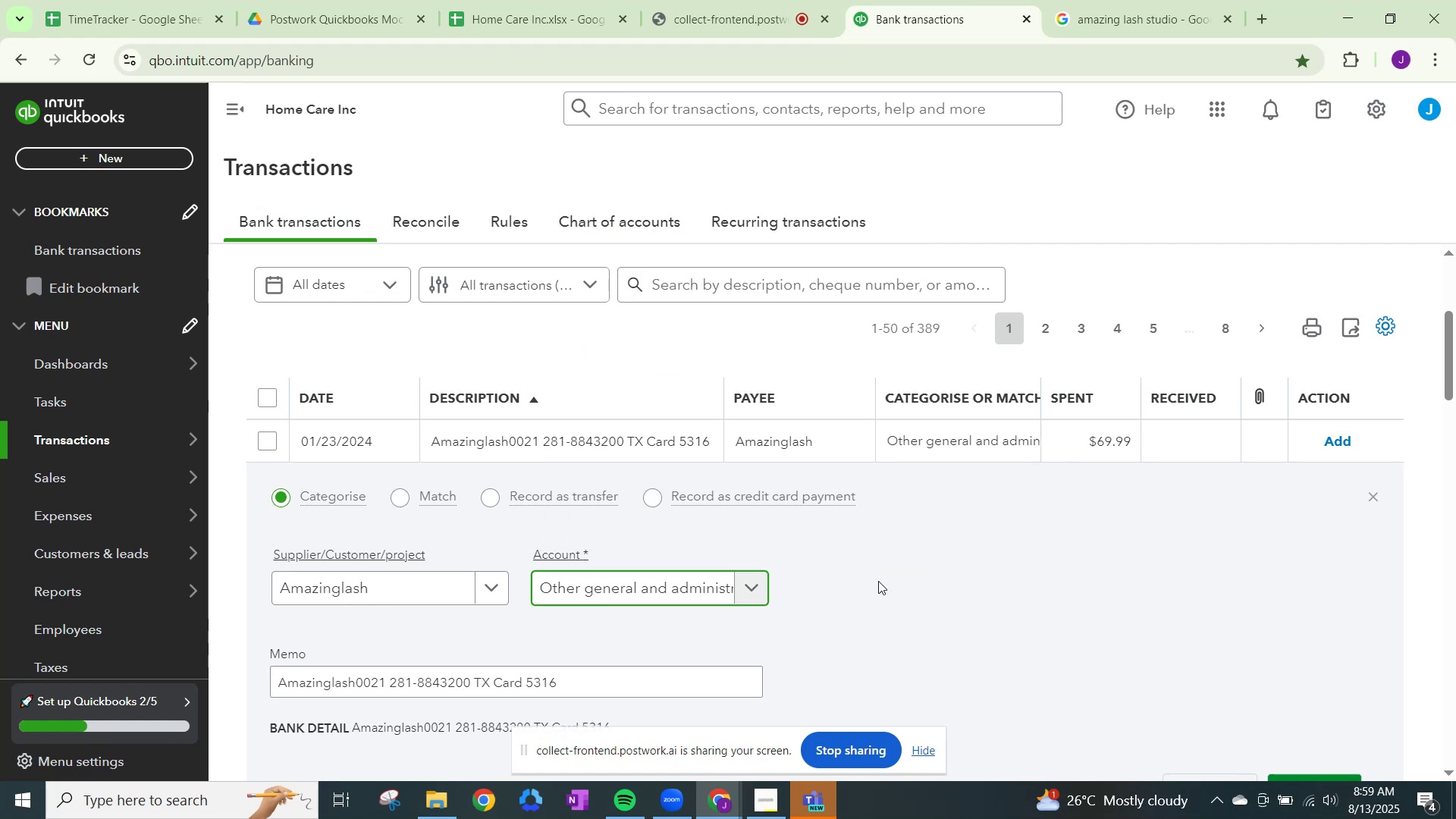 
scroll: coordinate [907, 589], scroll_direction: down, amount: 2.0
 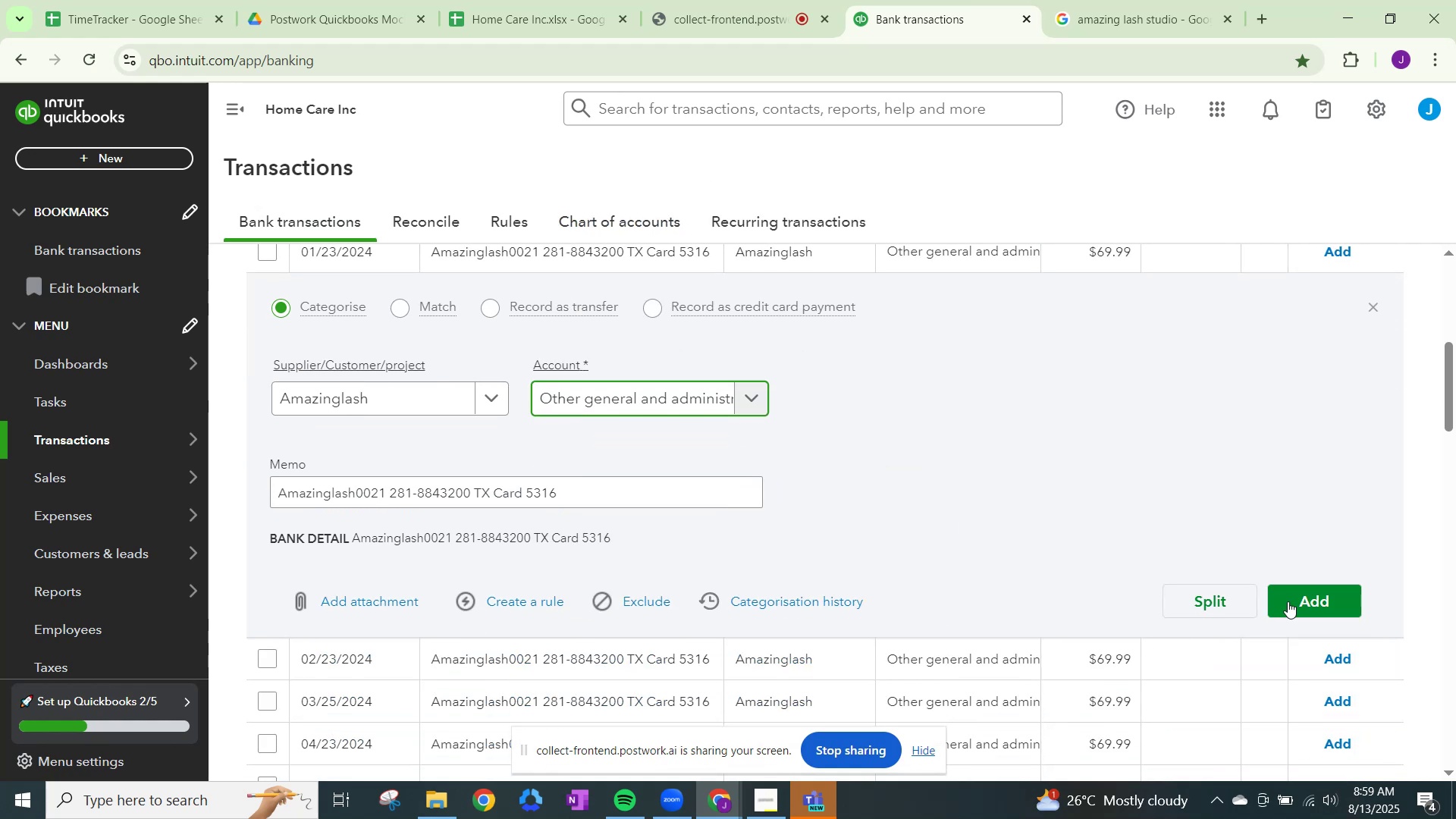 
left_click([1302, 592])
 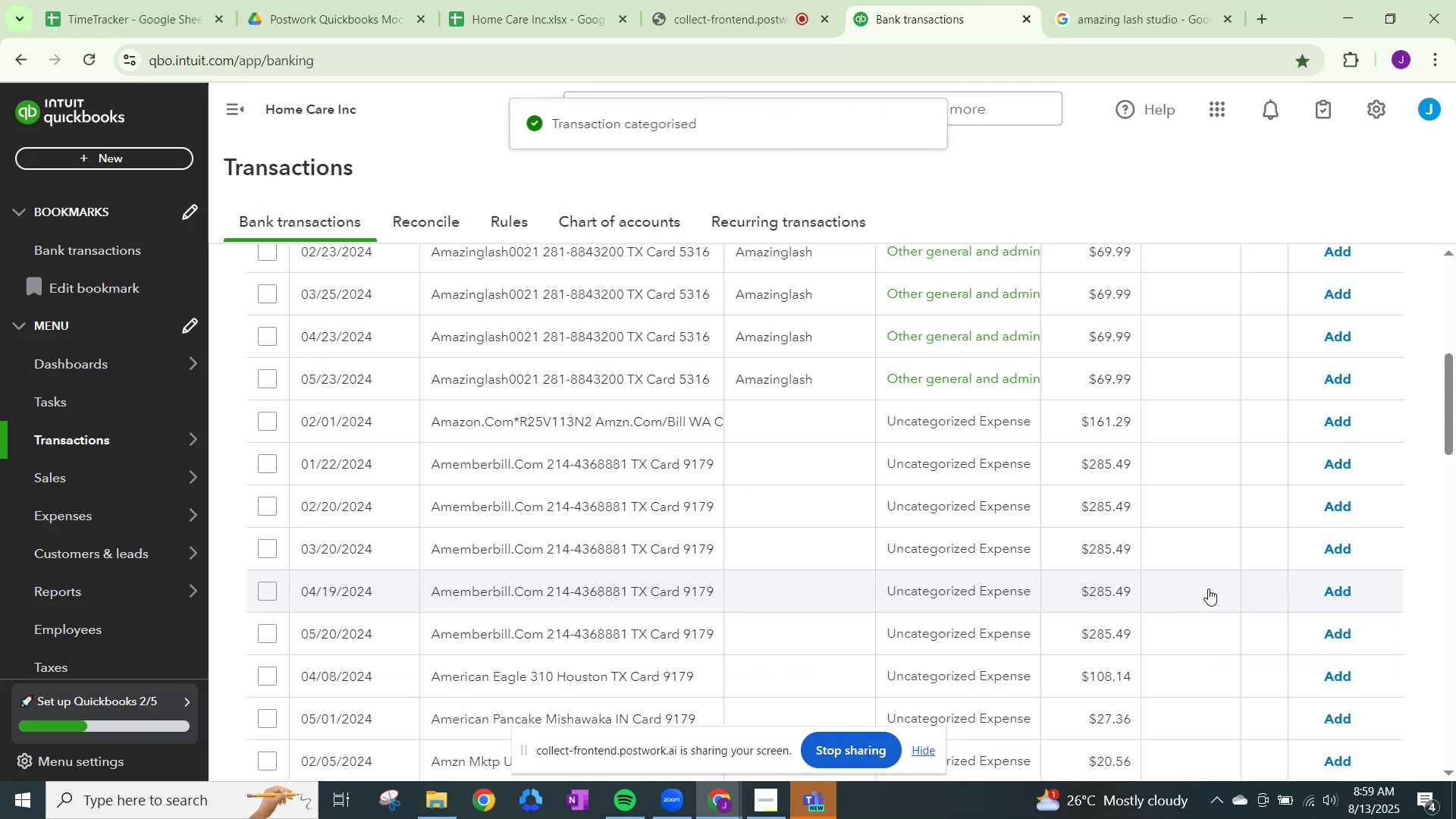 
scroll: coordinate [1112, 459], scroll_direction: up, amount: 2.0
 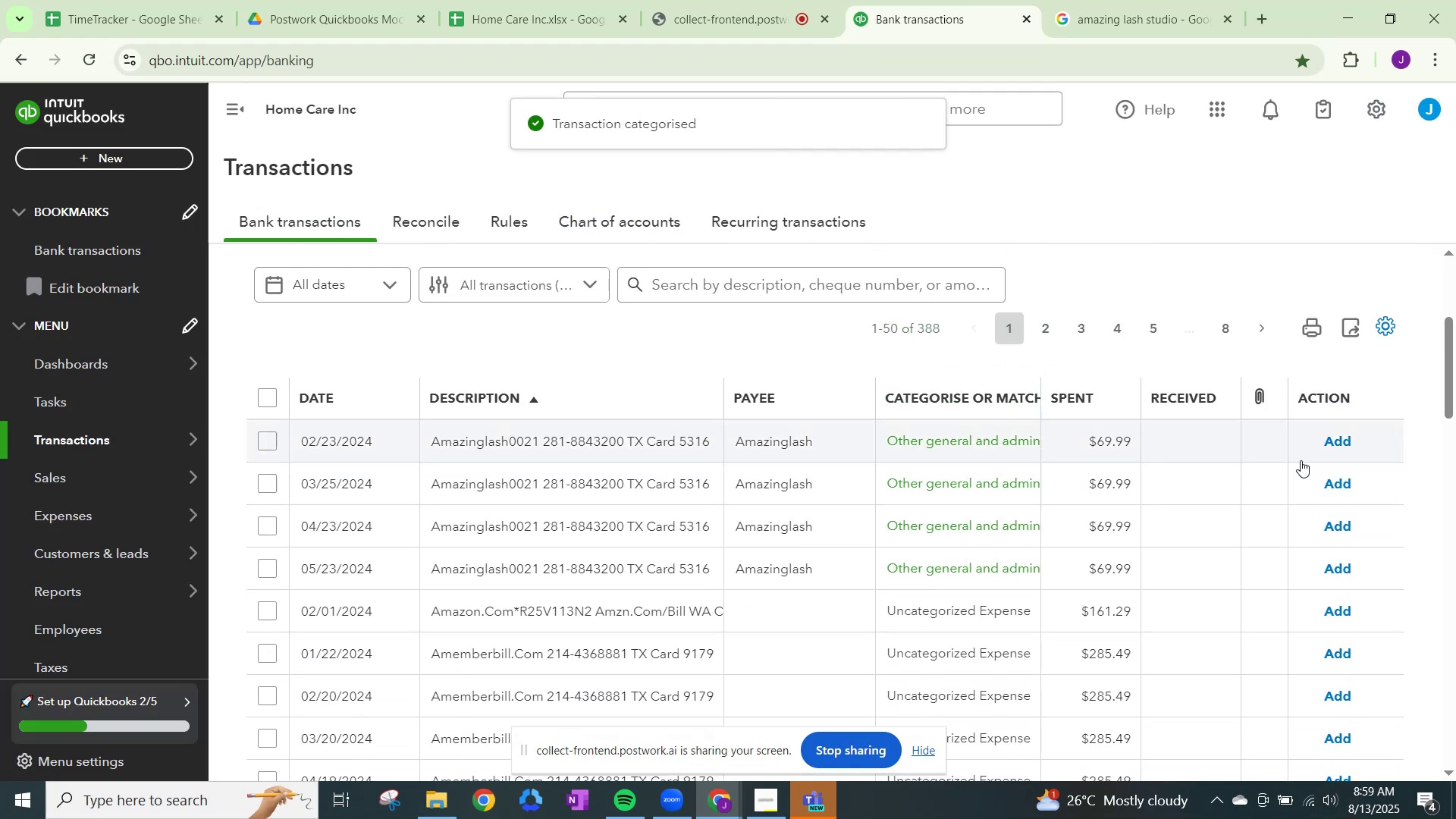 
left_click([1339, 439])
 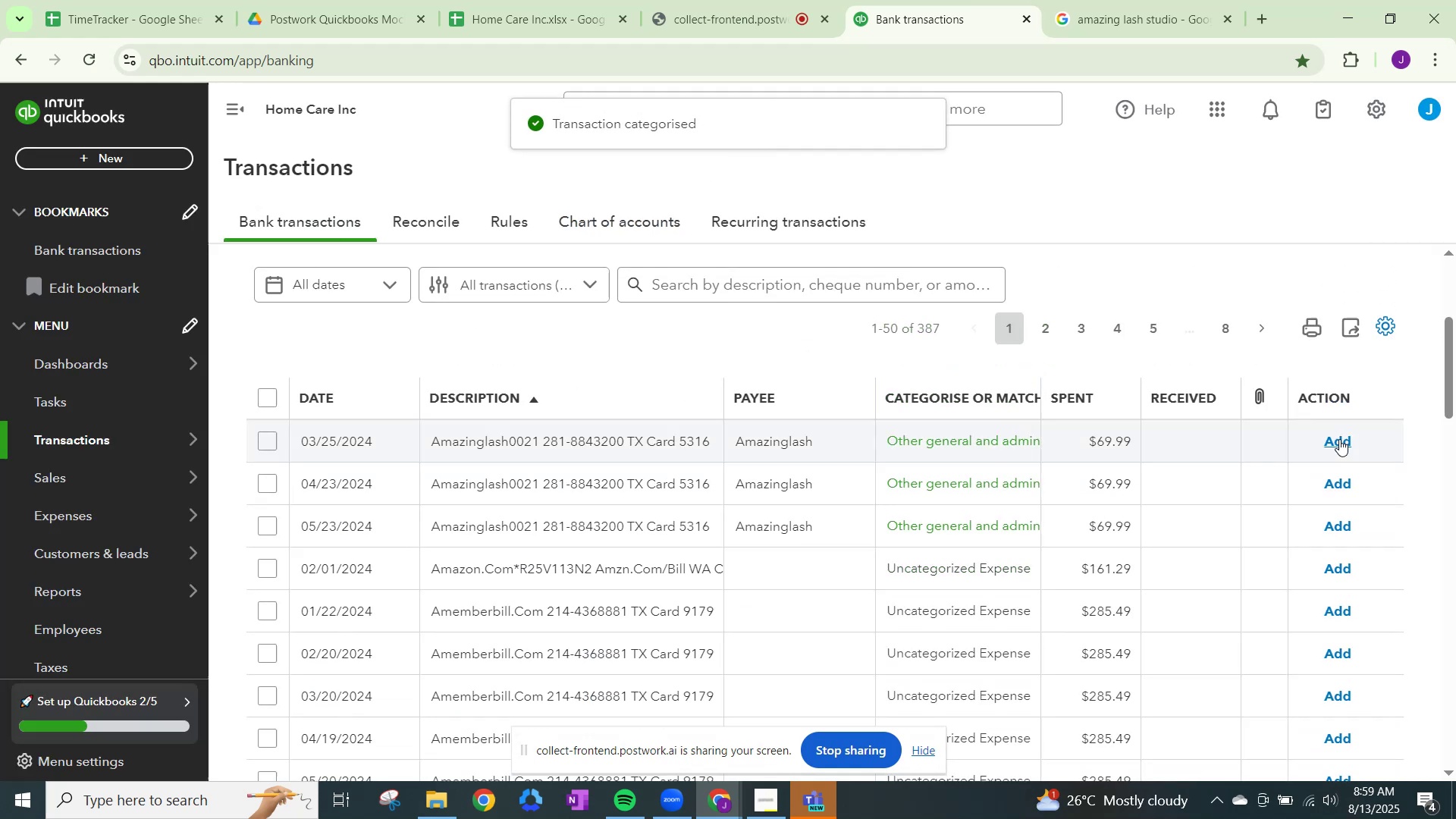 
left_click([1339, 439])
 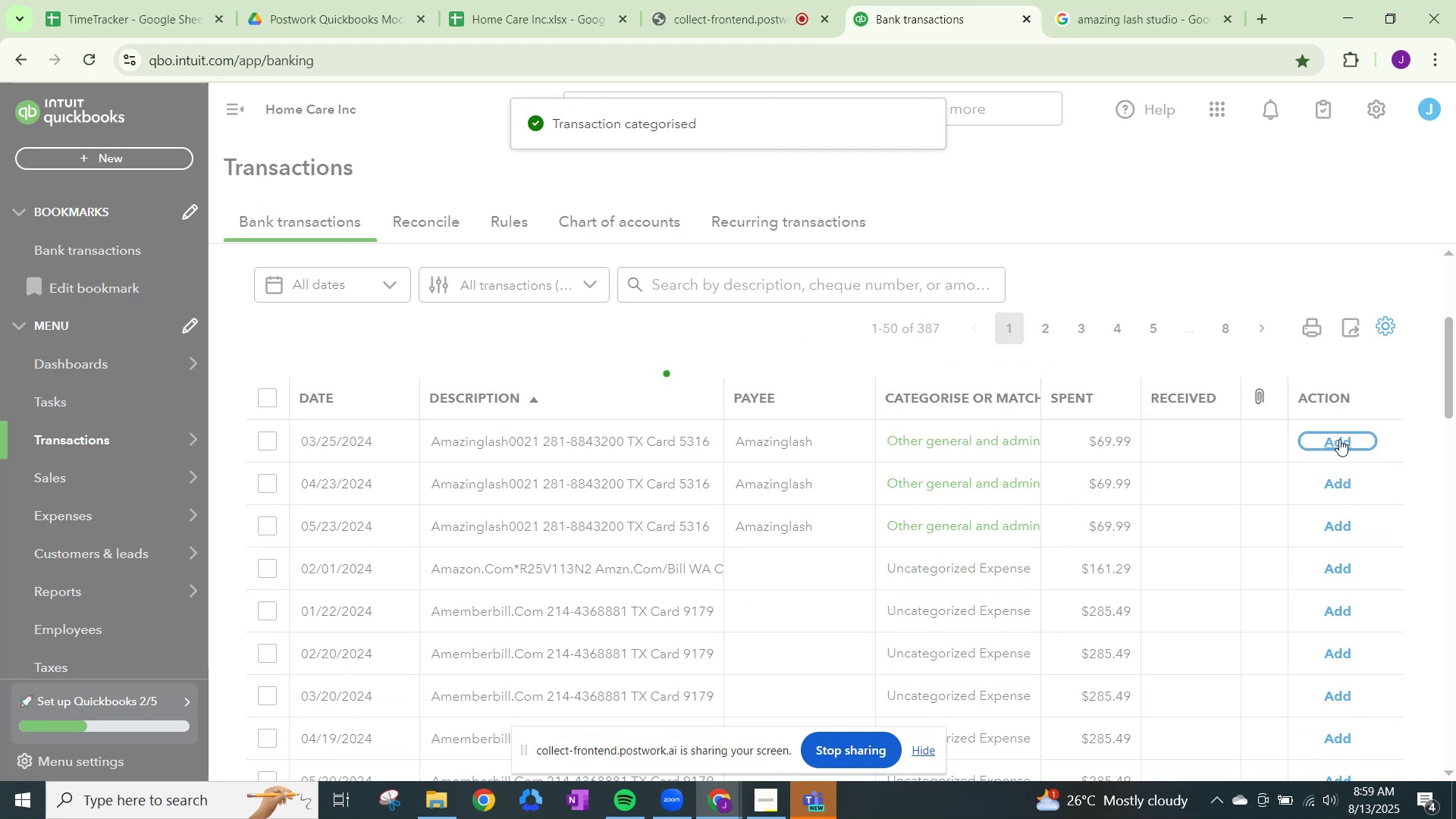 
left_click([1339, 439])
 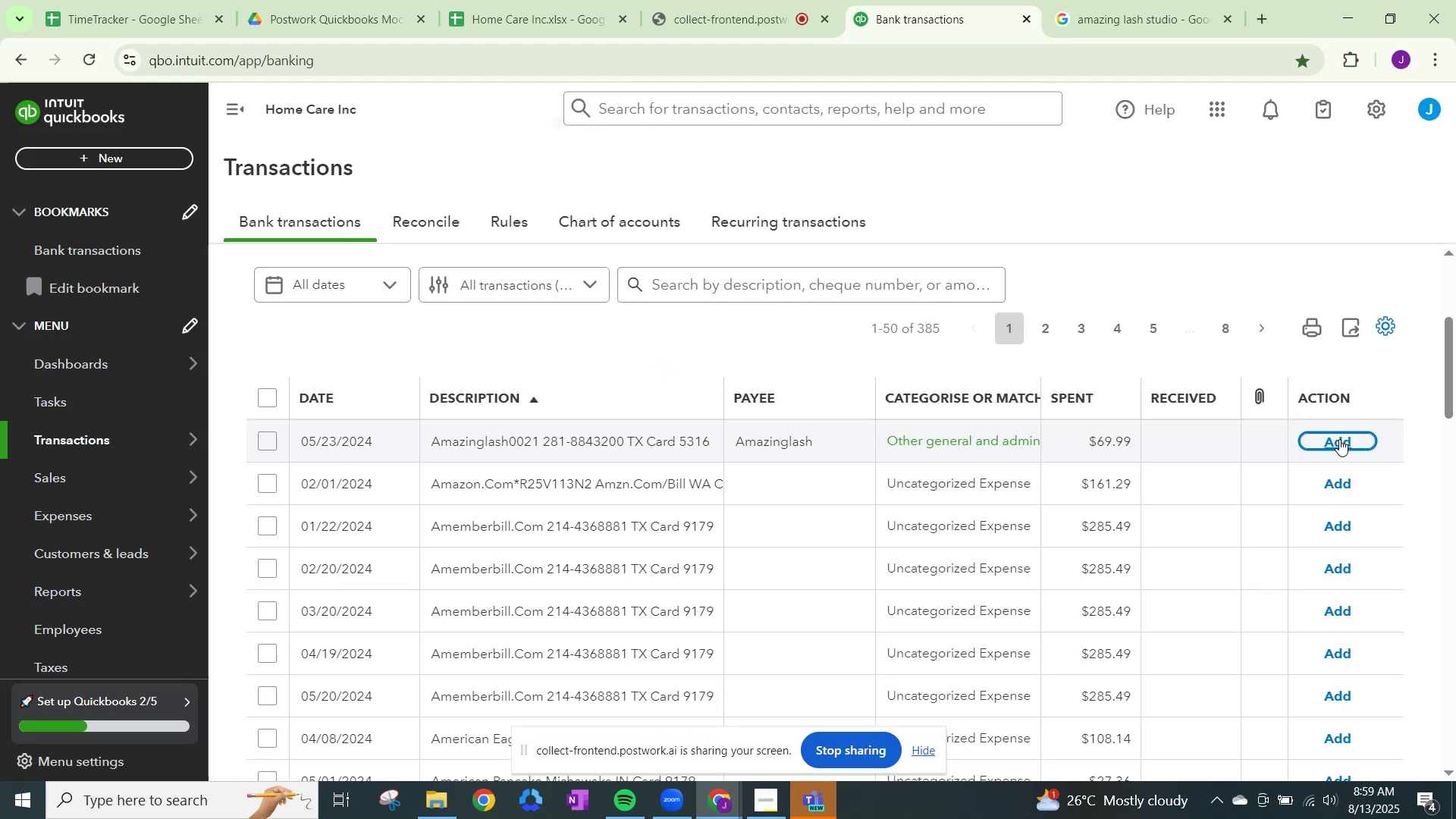 
left_click([1339, 439])
 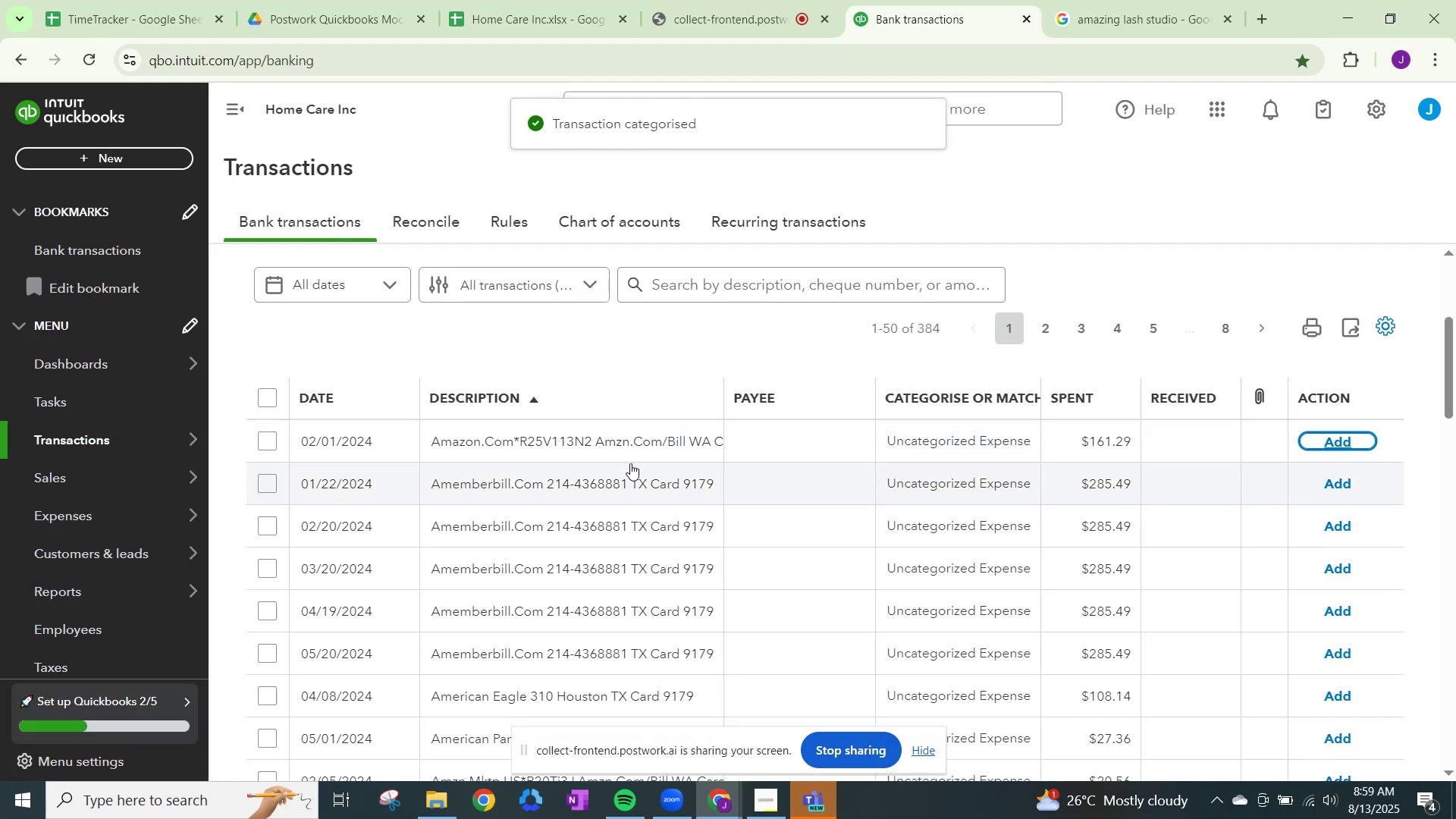 
left_click([1000, 438])
 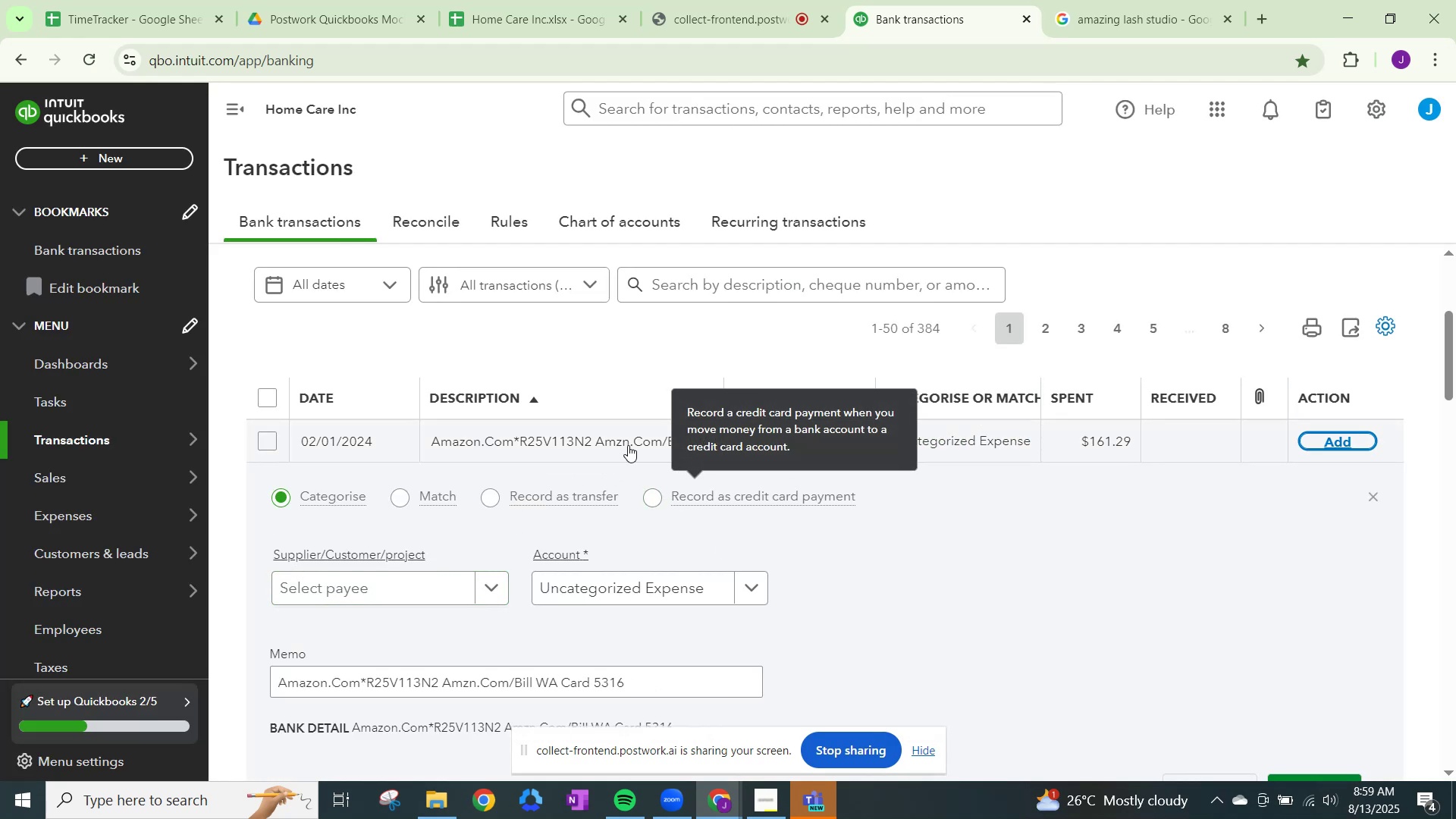 
wait(9.02)
 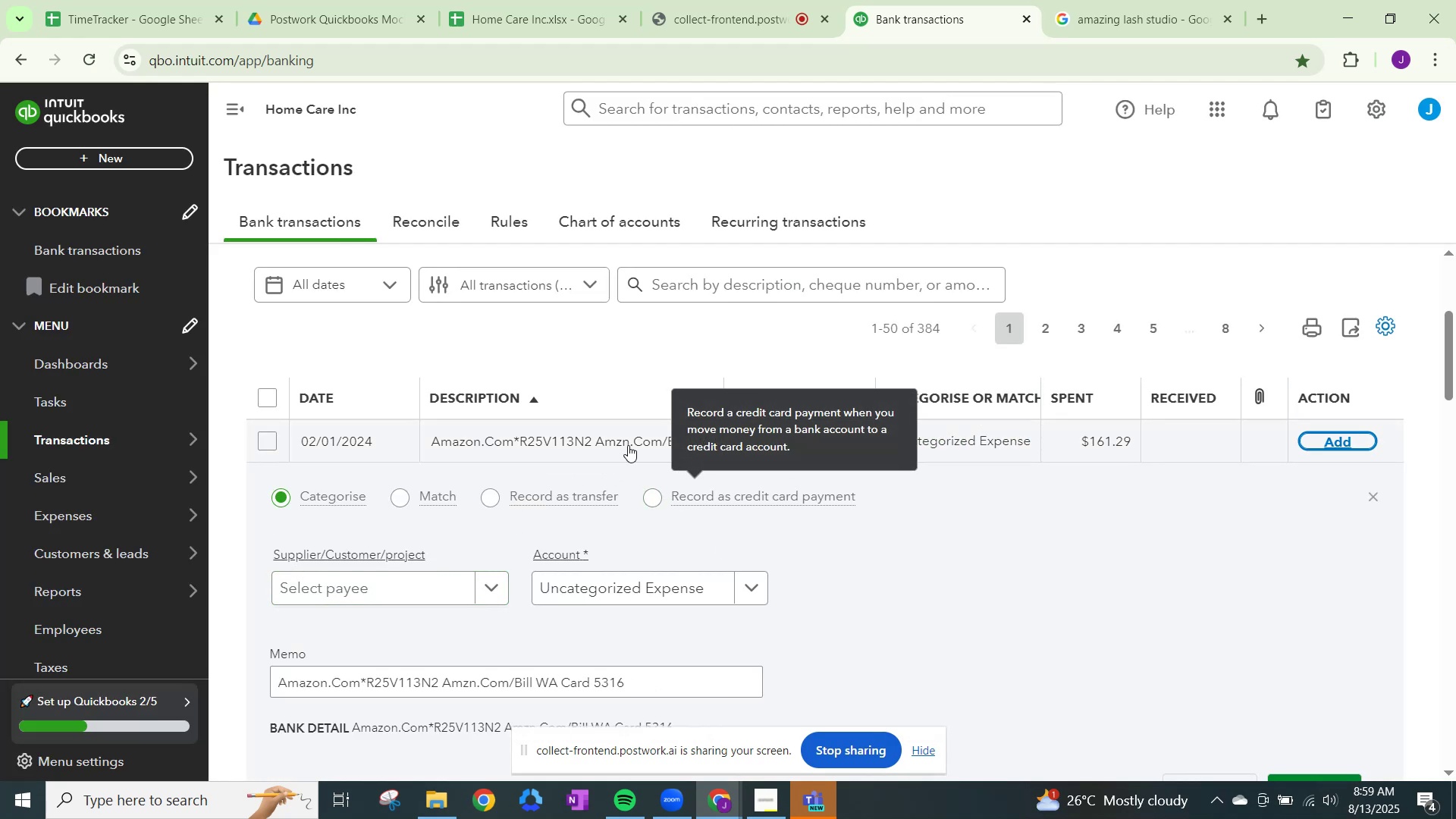 
left_click([495, 585])
 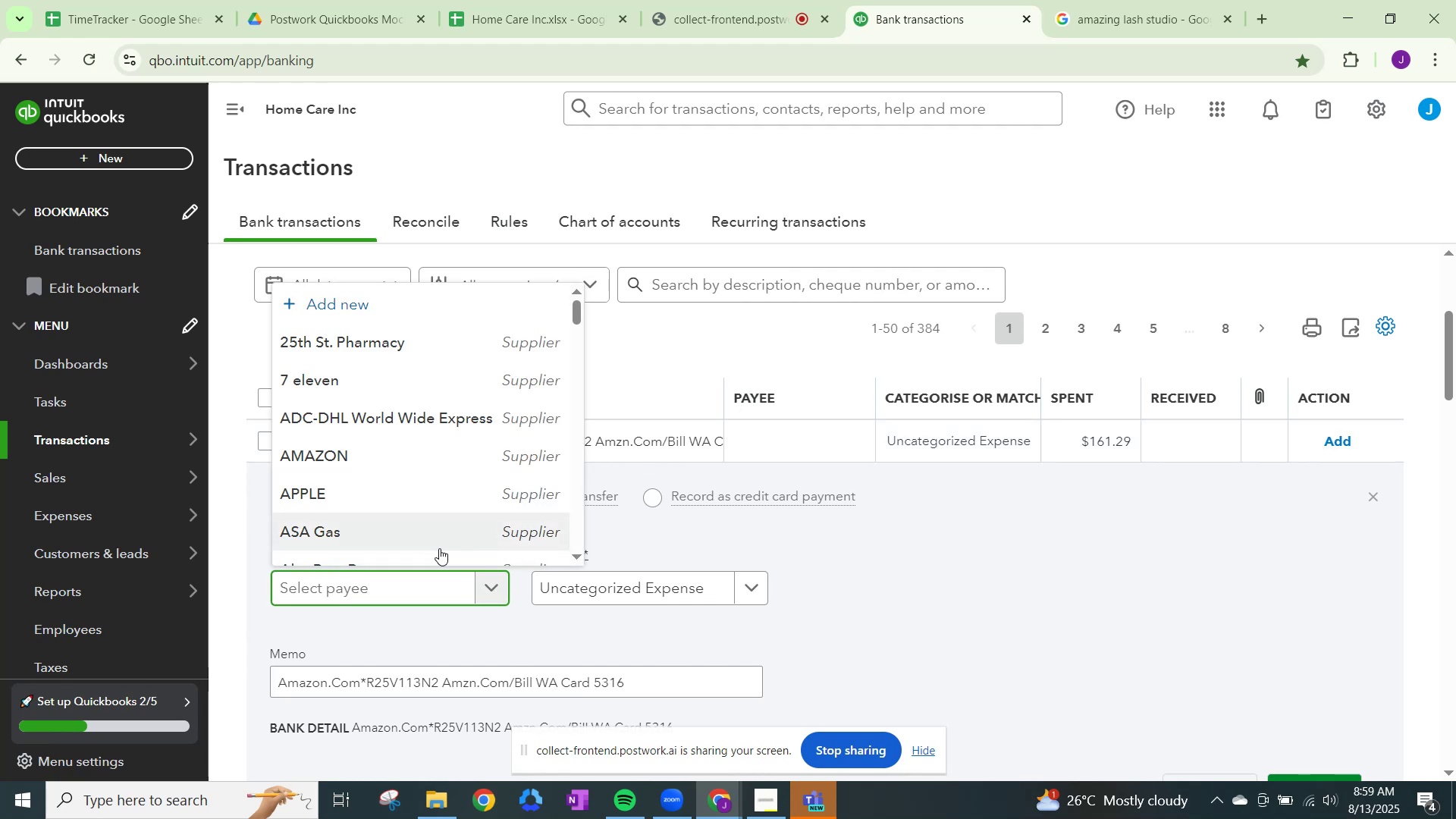 
type(ama)
 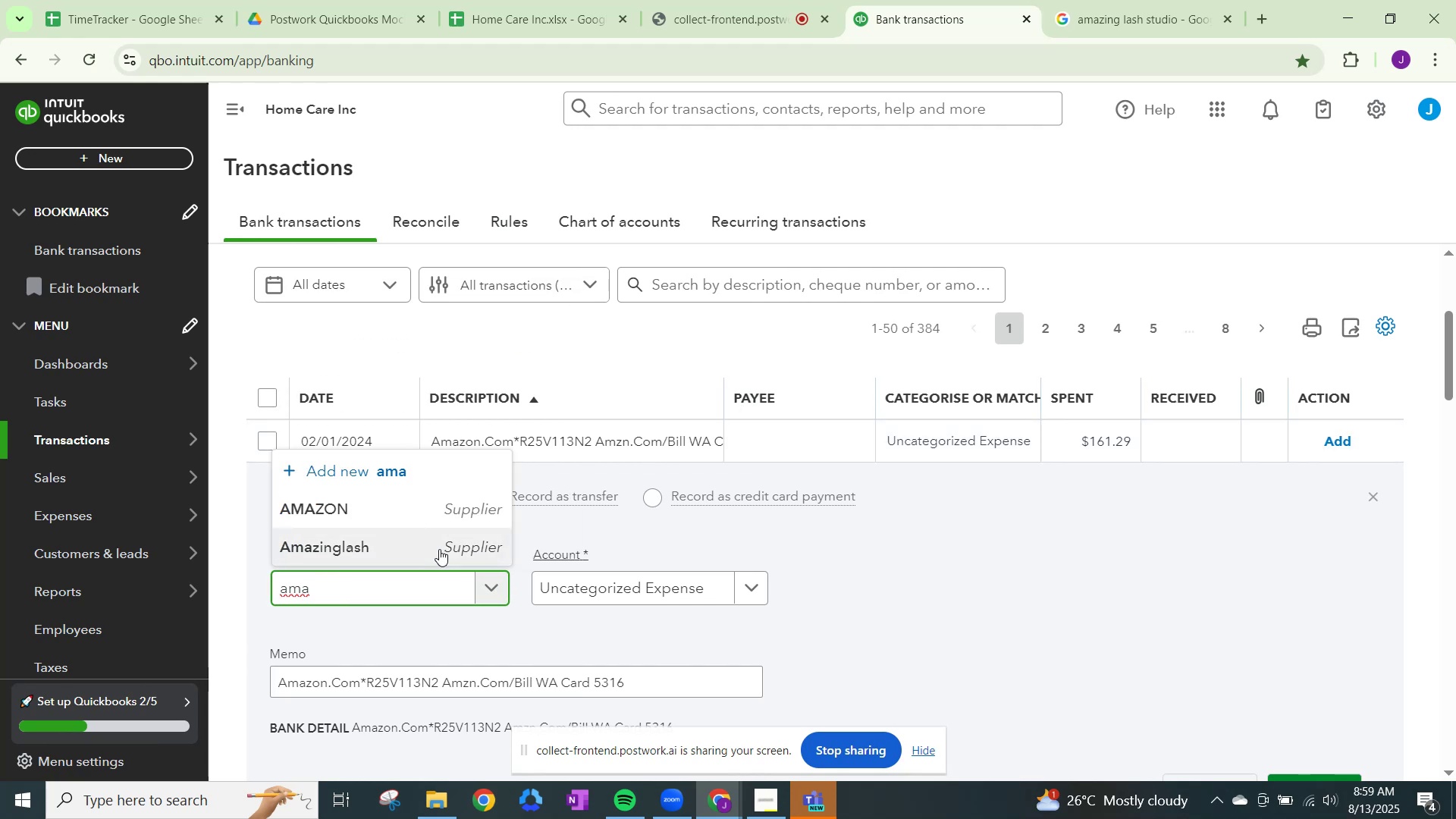 
left_click([450, 505])
 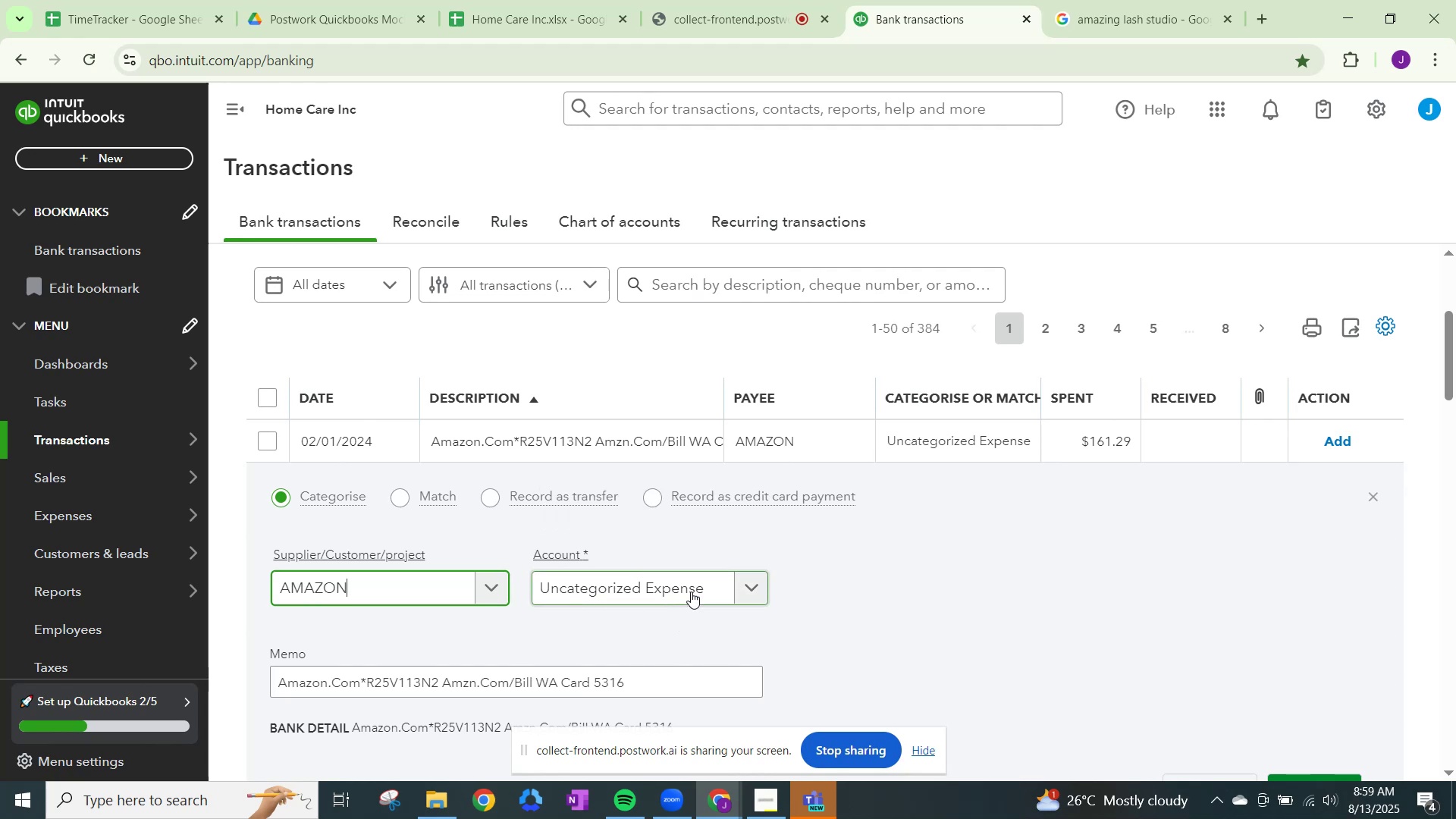 
left_click([691, 592])
 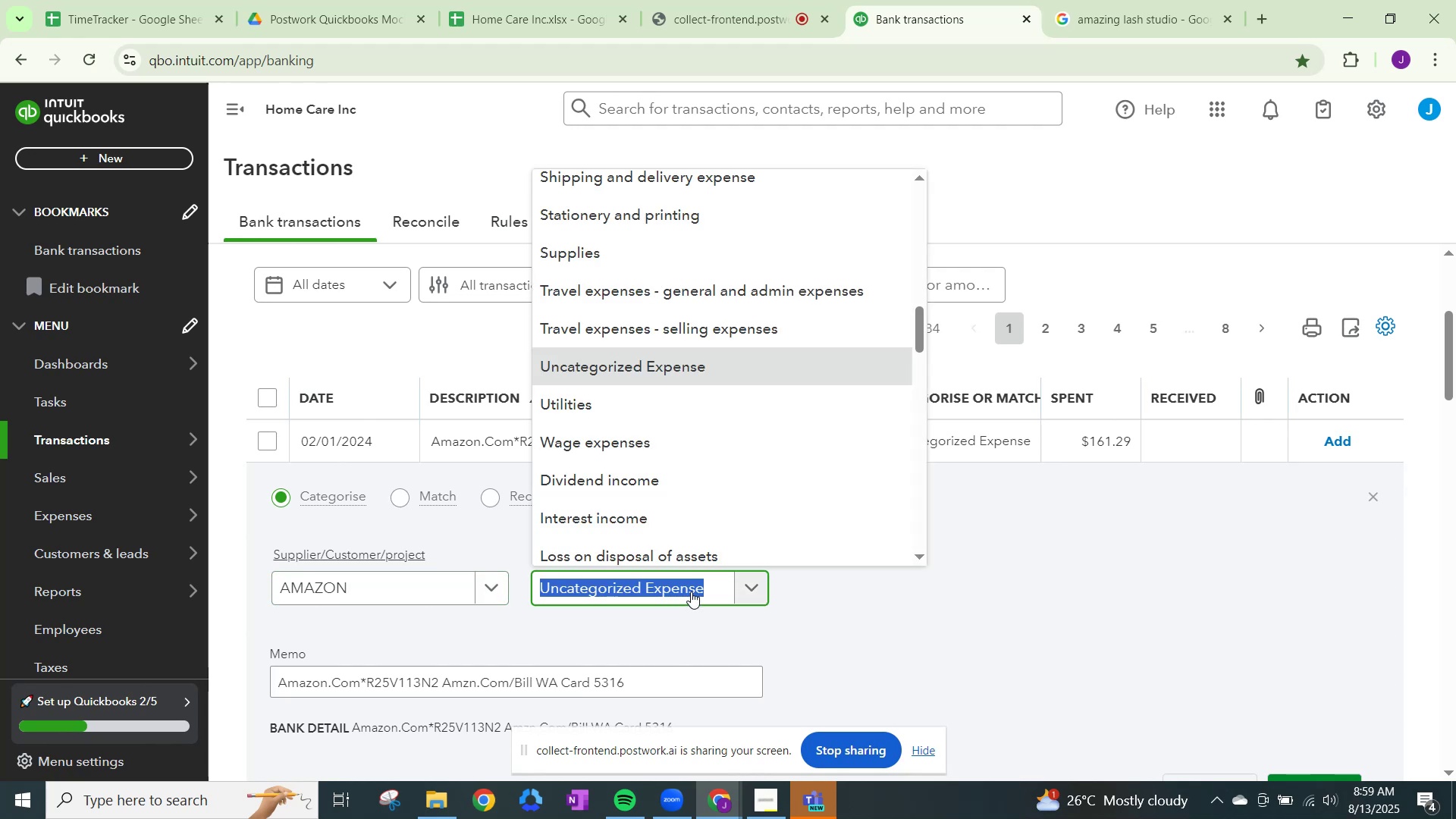 
type(Other)
 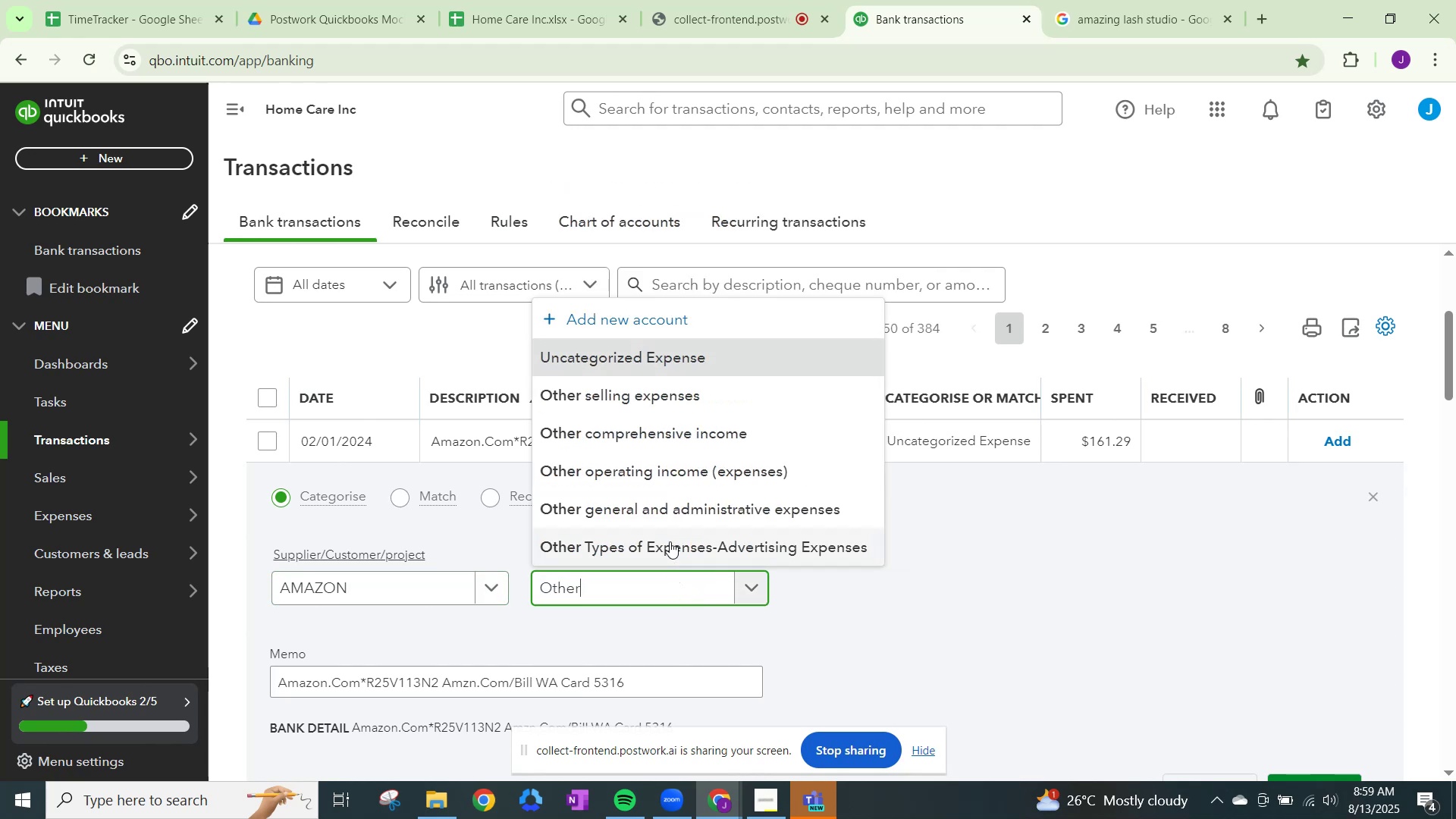 
left_click([667, 497])
 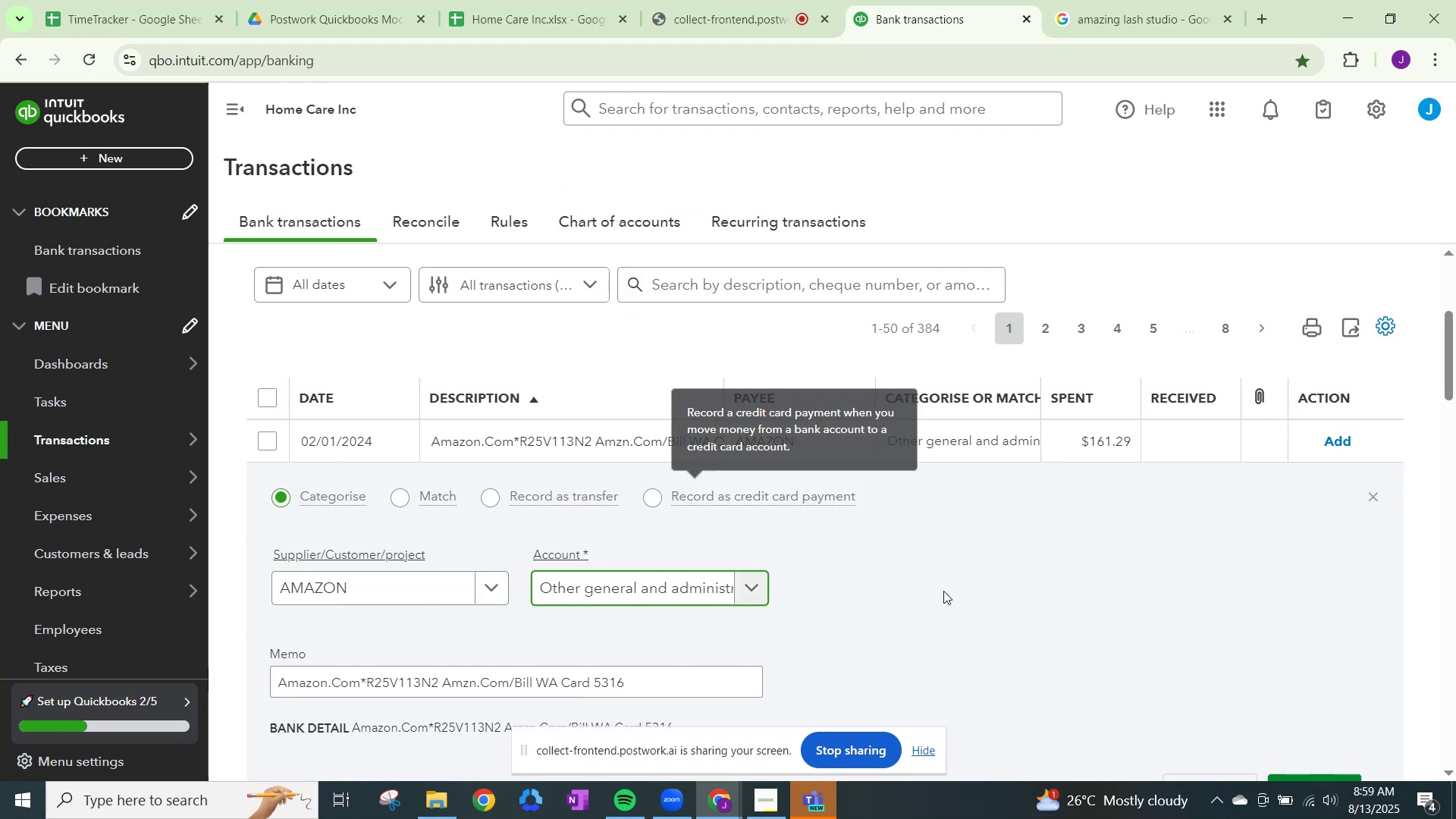 
scroll: coordinate [1044, 625], scroll_direction: down, amount: 2.0
 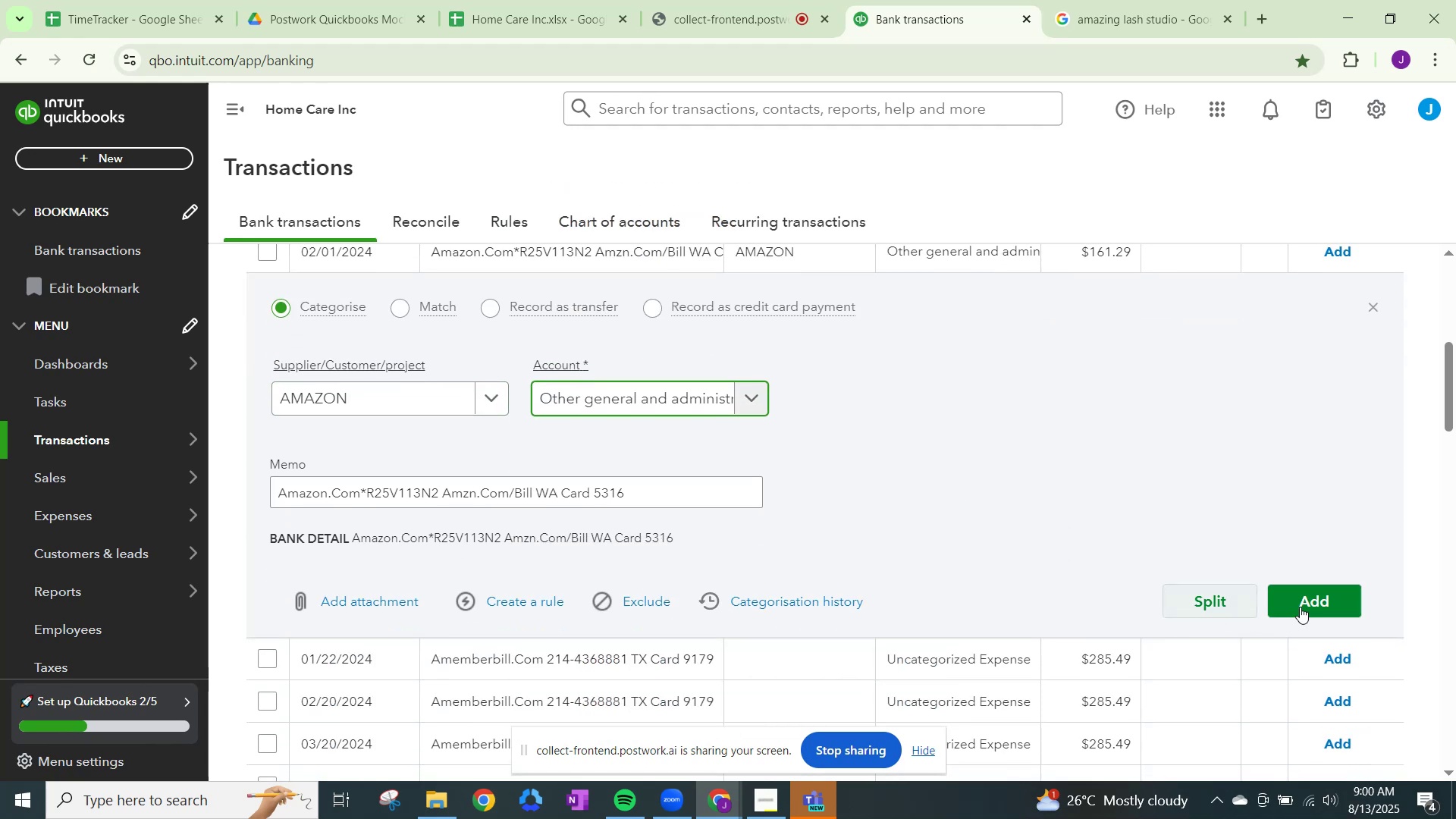 
left_click([1301, 595])
 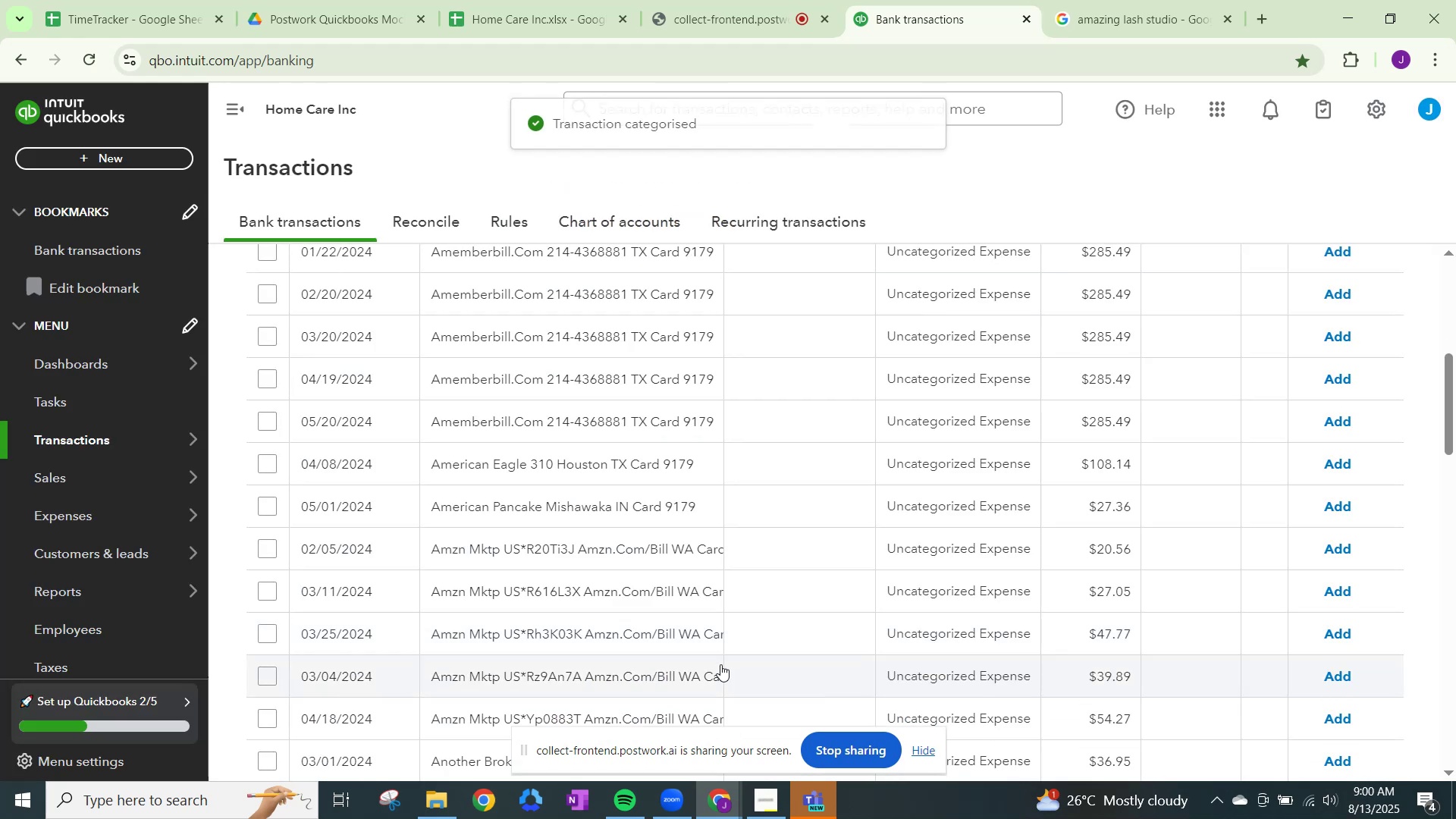 
scroll: coordinate [642, 614], scroll_direction: up, amount: 2.0
 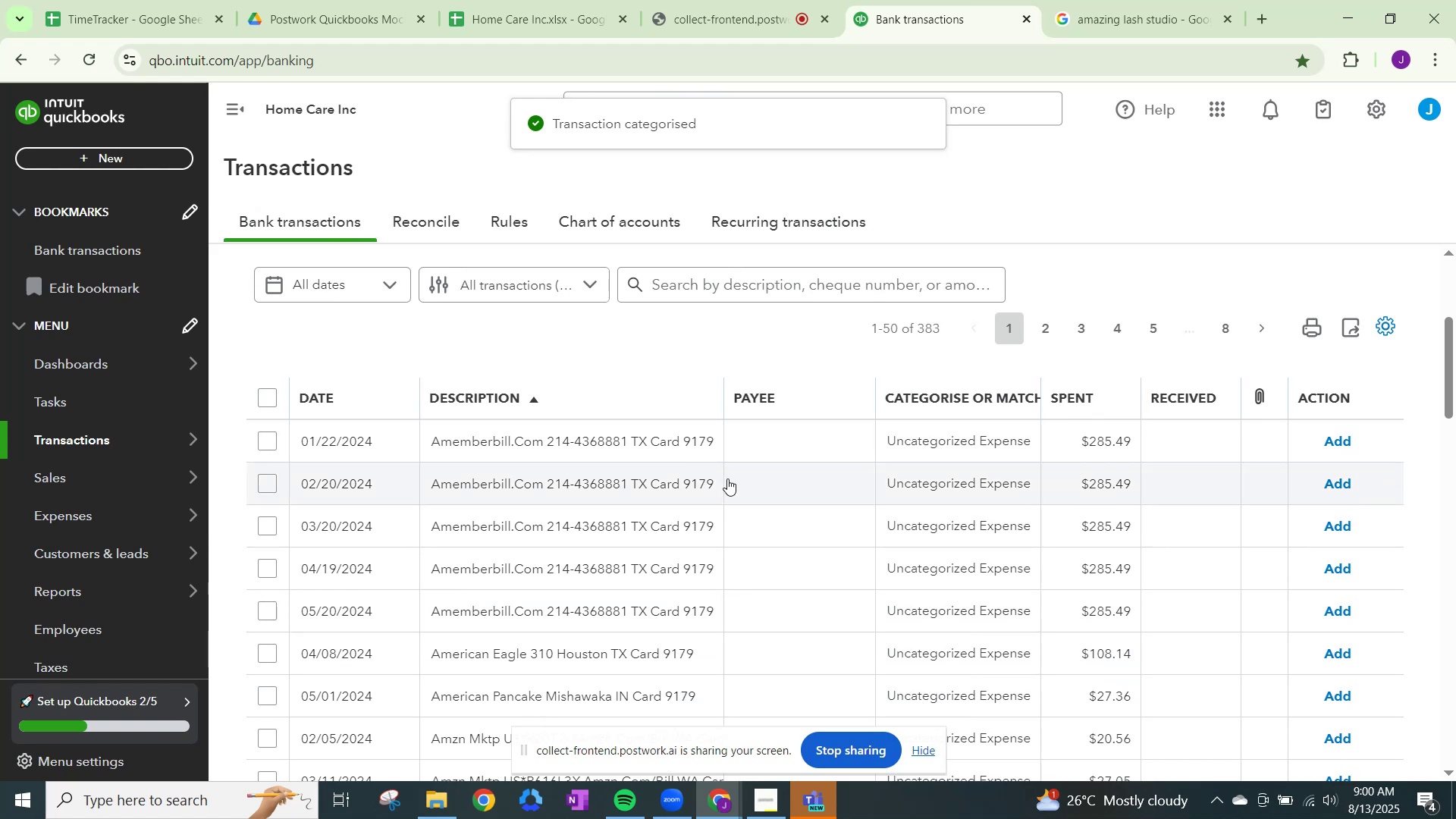 
left_click([1110, 11])
 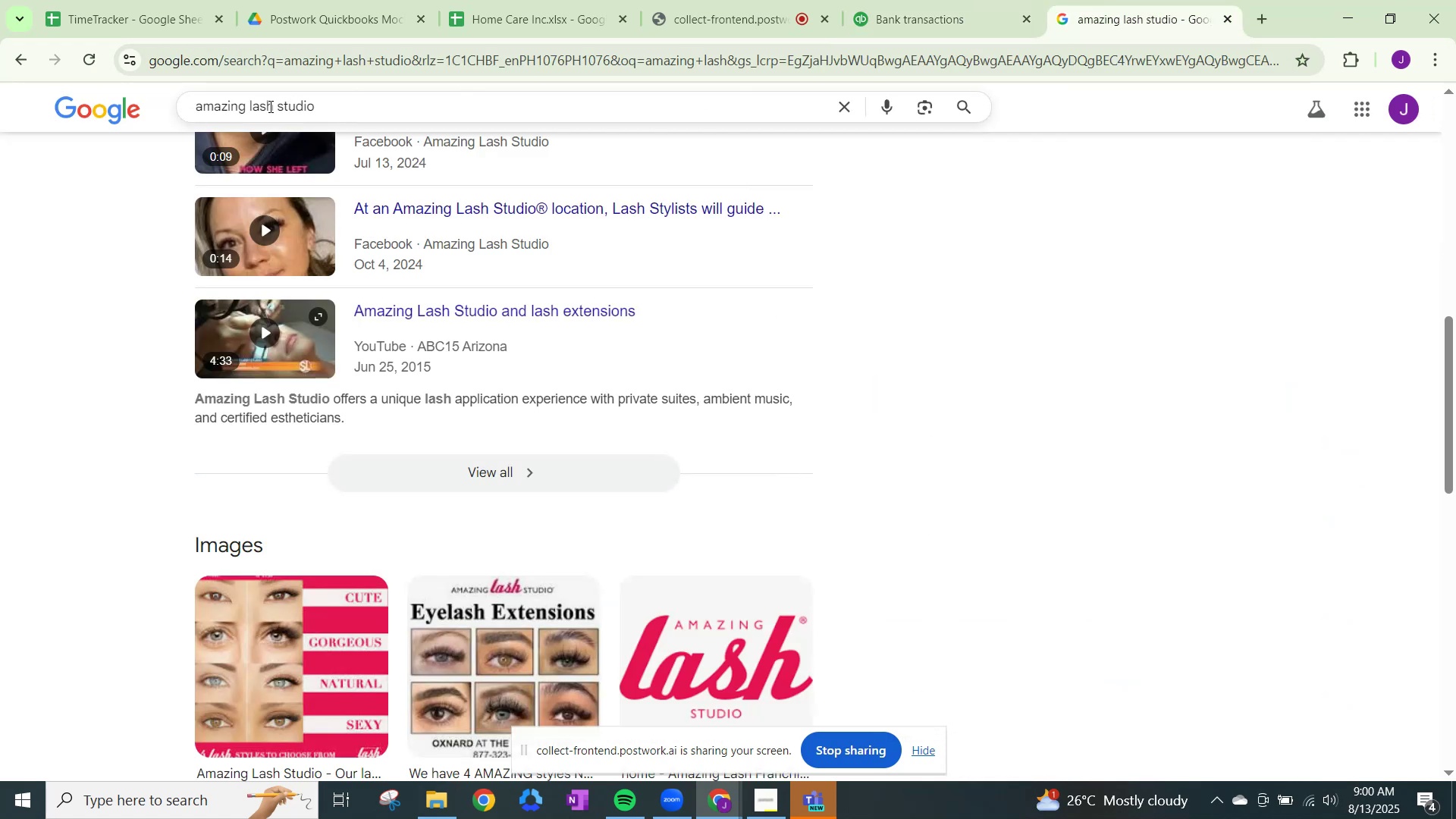 
left_click_drag(start_coordinate=[364, 105], to_coordinate=[114, 98])
 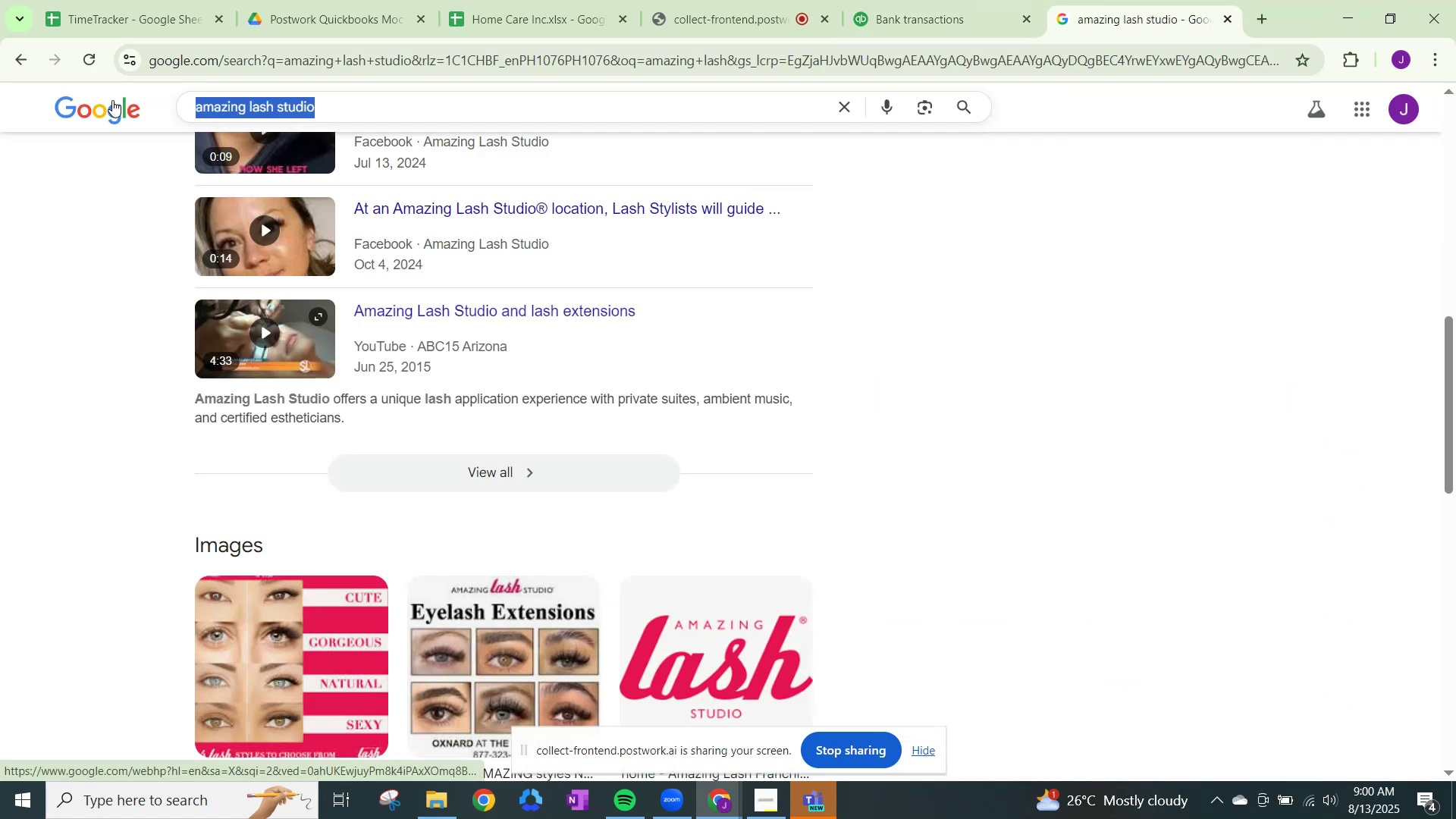 
type(amemberbill)
 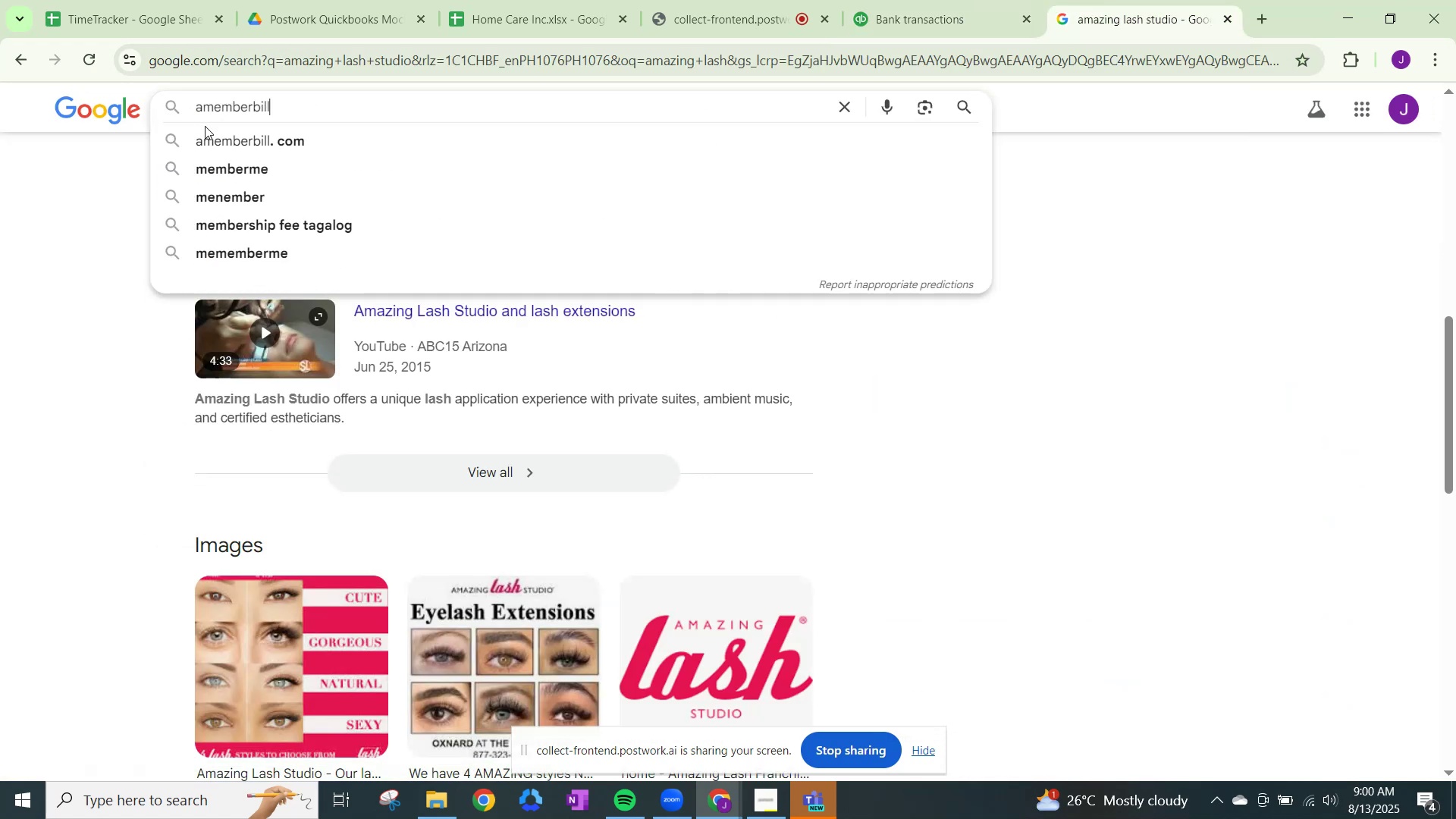 
left_click([228, 133])
 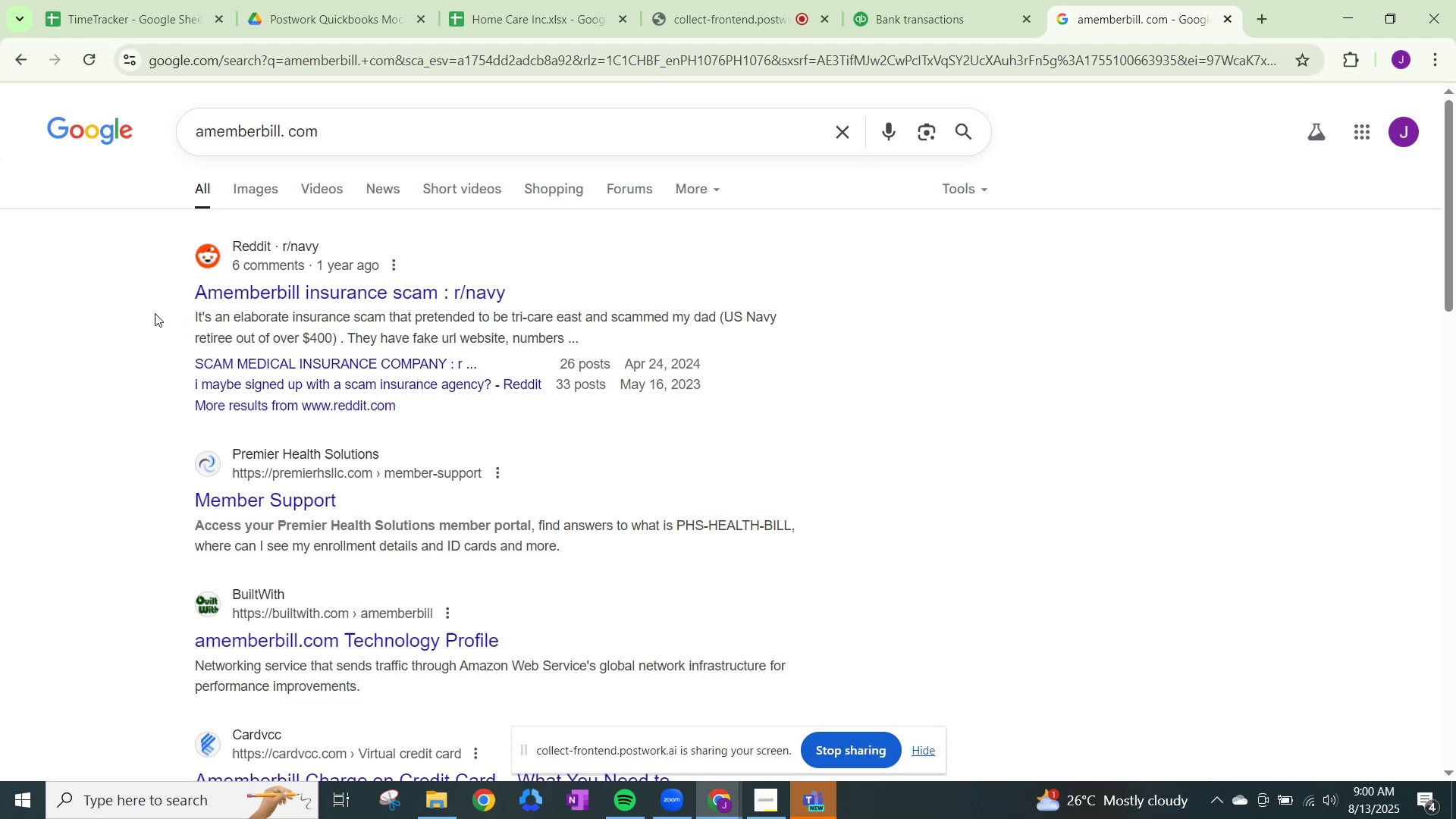 
wait(15.57)
 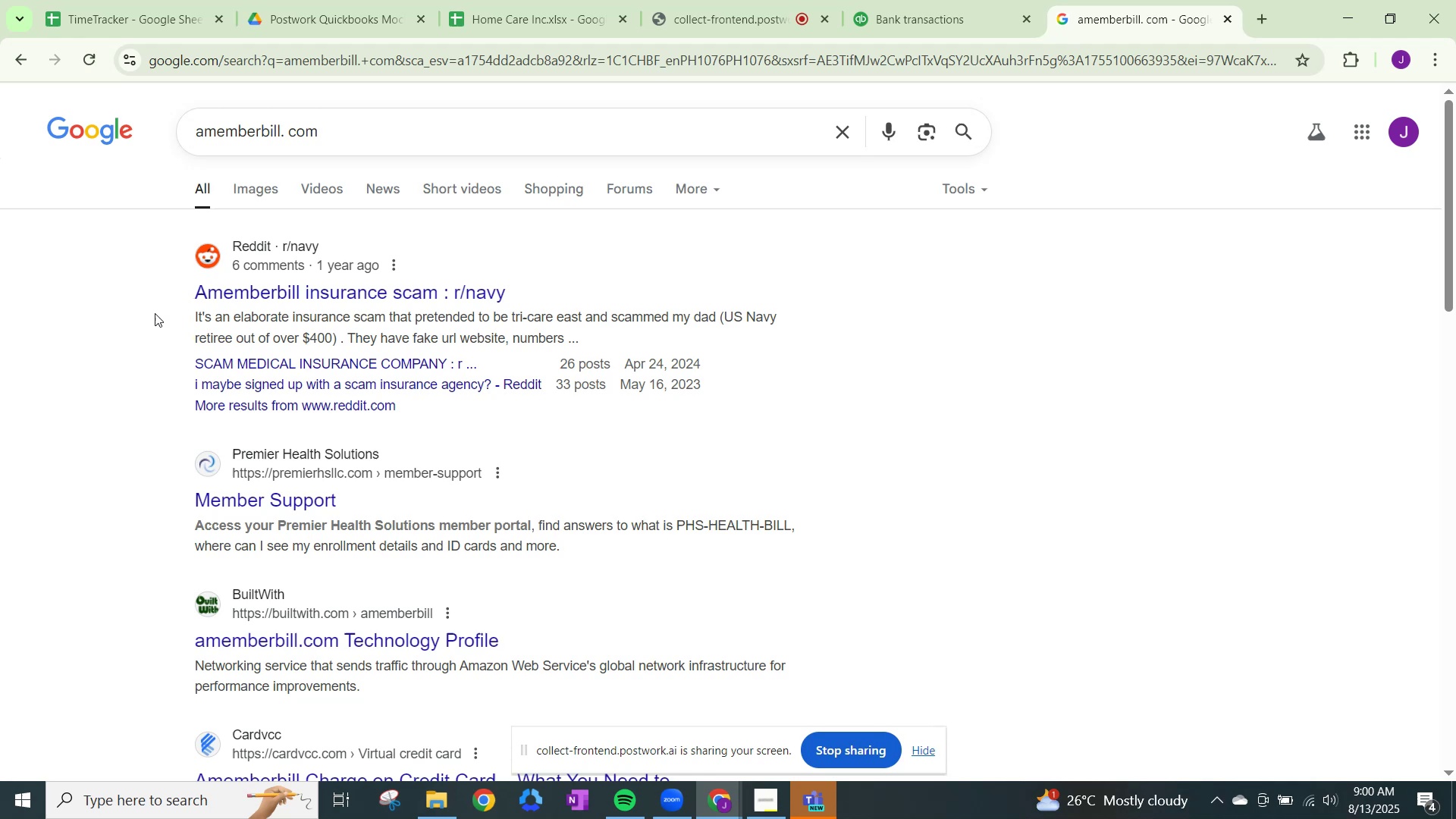 
scroll: coordinate [146, 372], scroll_direction: down, amount: 1.0
 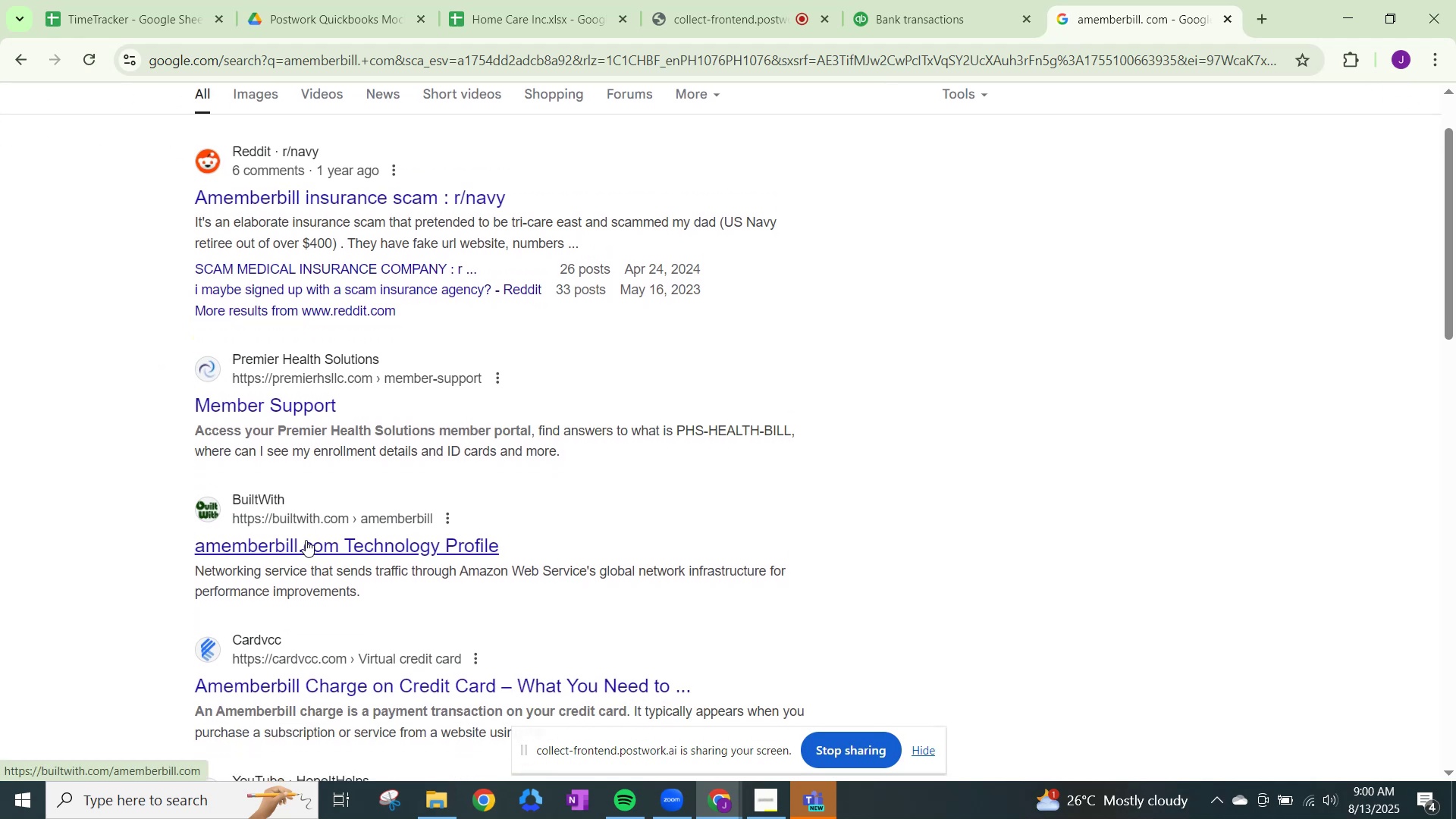 
wait(5.62)
 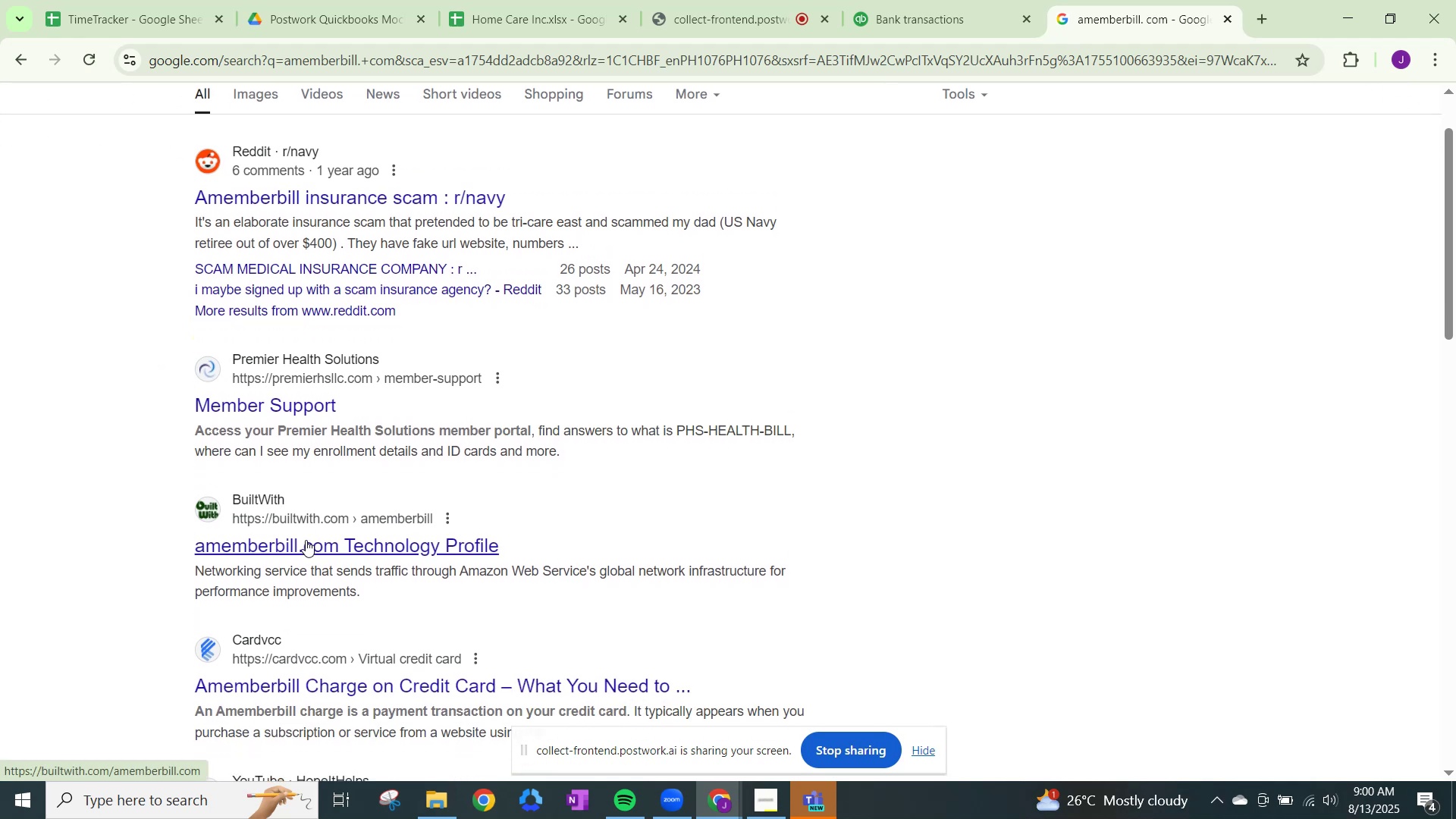 
scroll: coordinate [306, 540], scroll_direction: down, amount: 1.0
 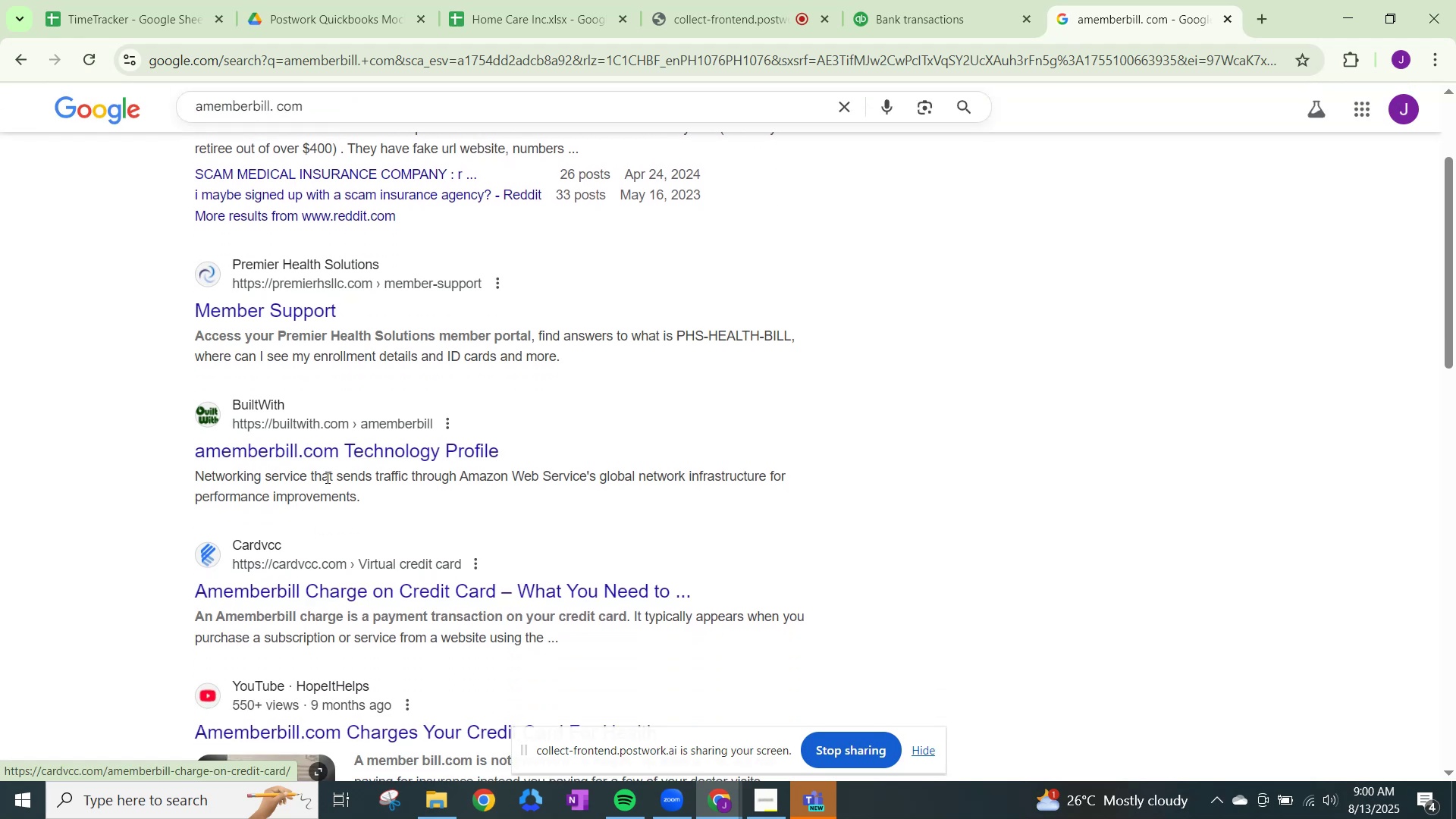 
left_click([318, 448])
 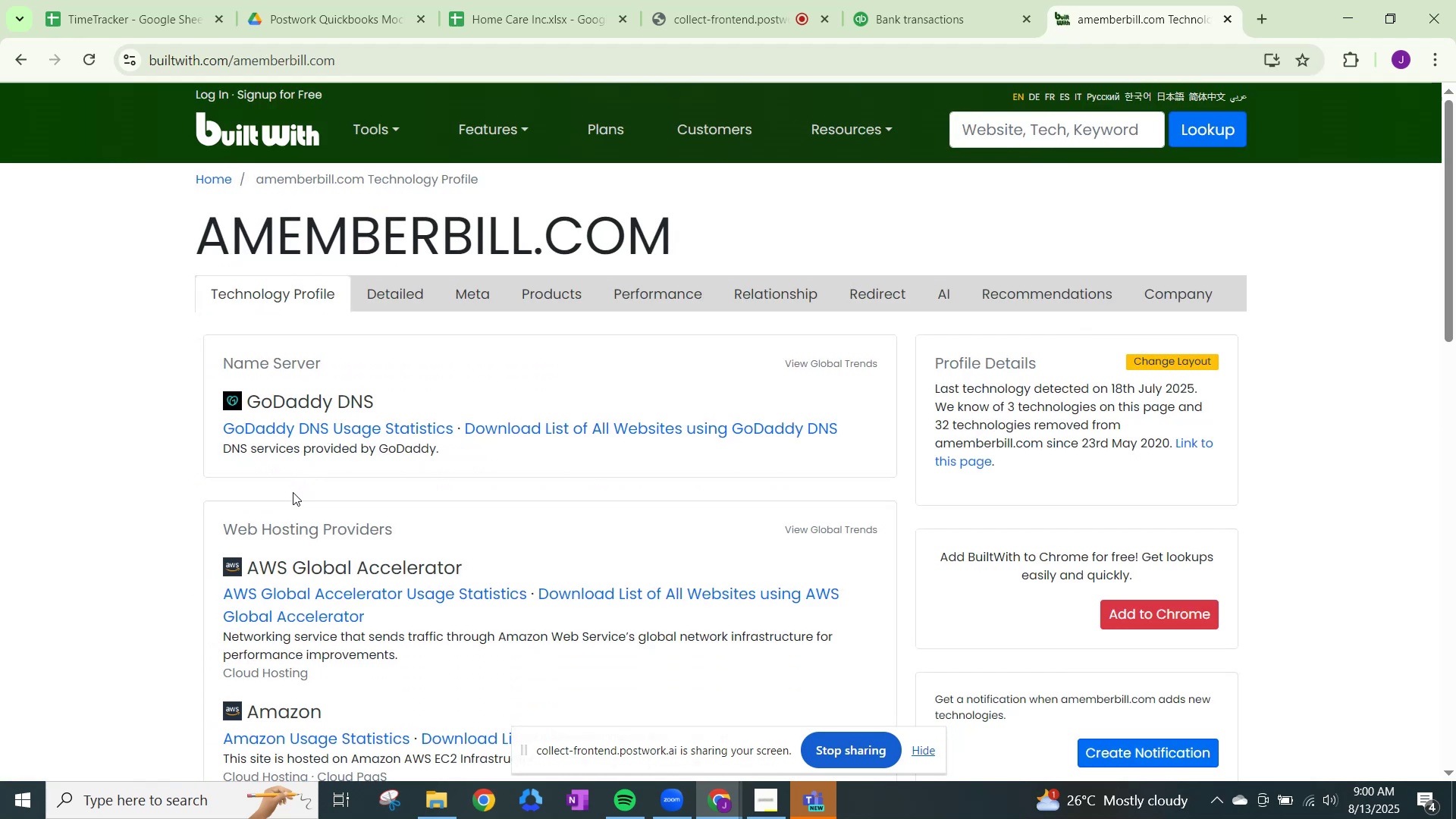 
wait(6.58)
 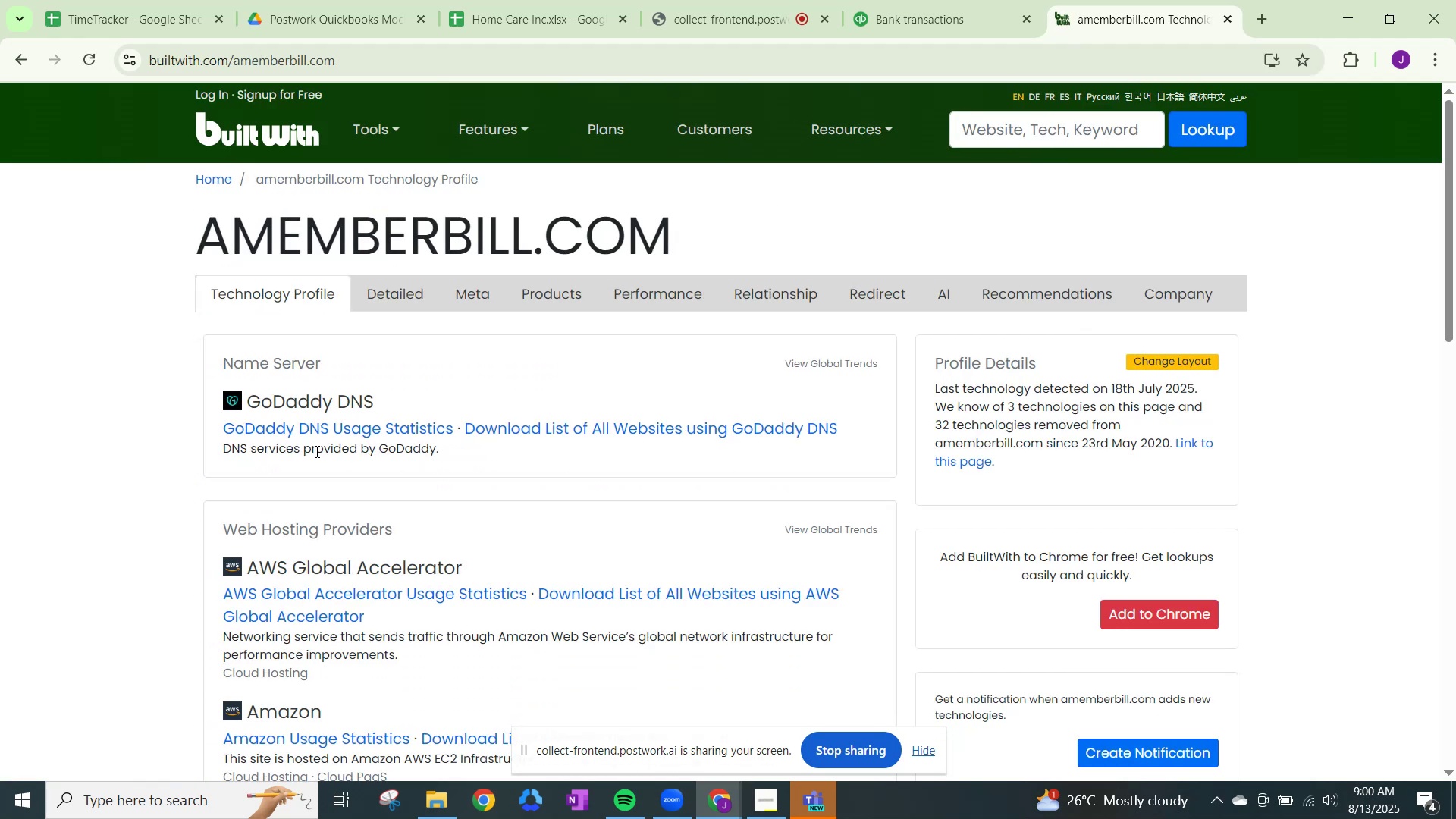 
scroll: coordinate [291, 493], scroll_direction: down, amount: 2.0
 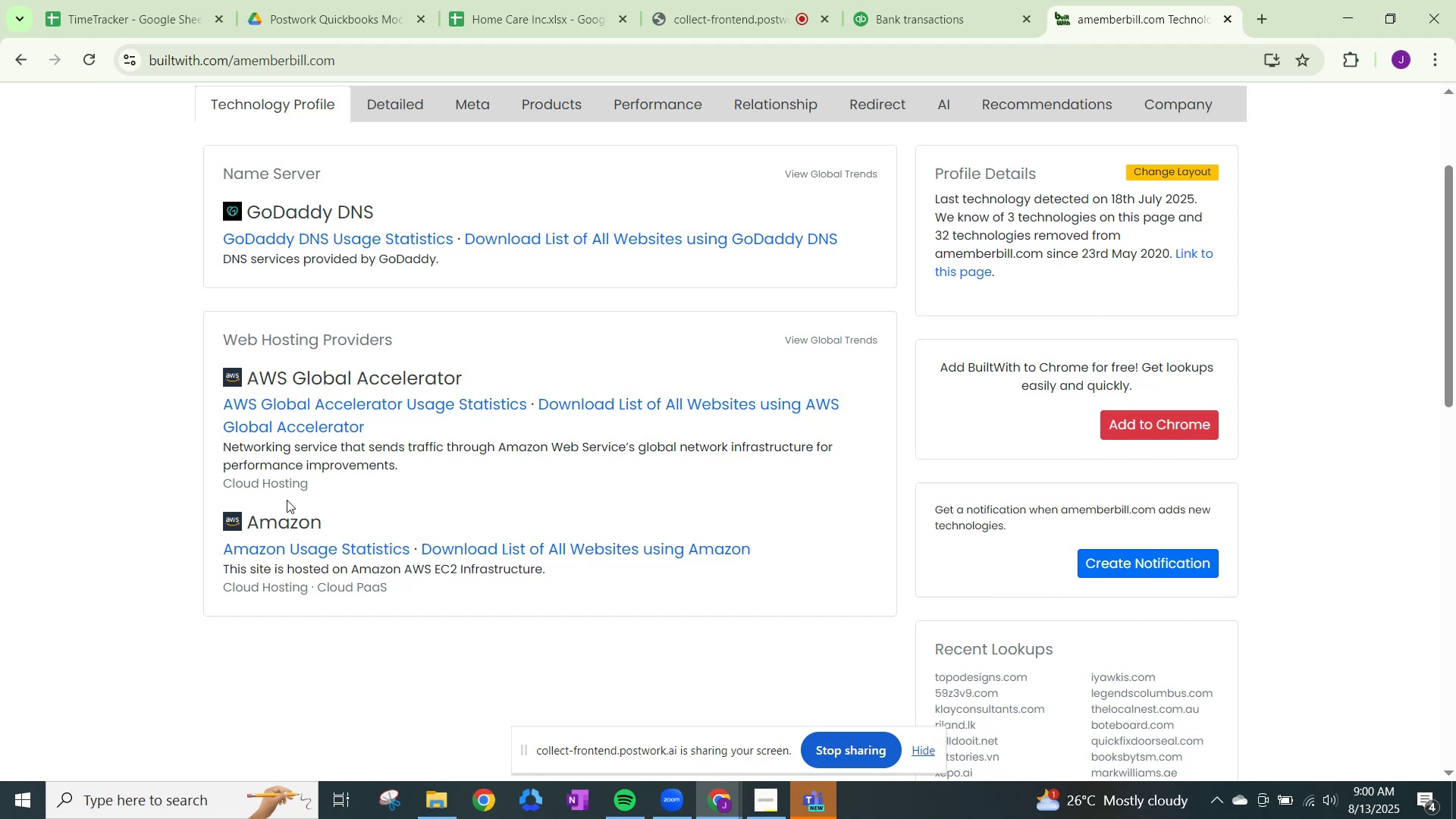 
scroll: coordinate [287, 500], scroll_direction: up, amount: 1.0
 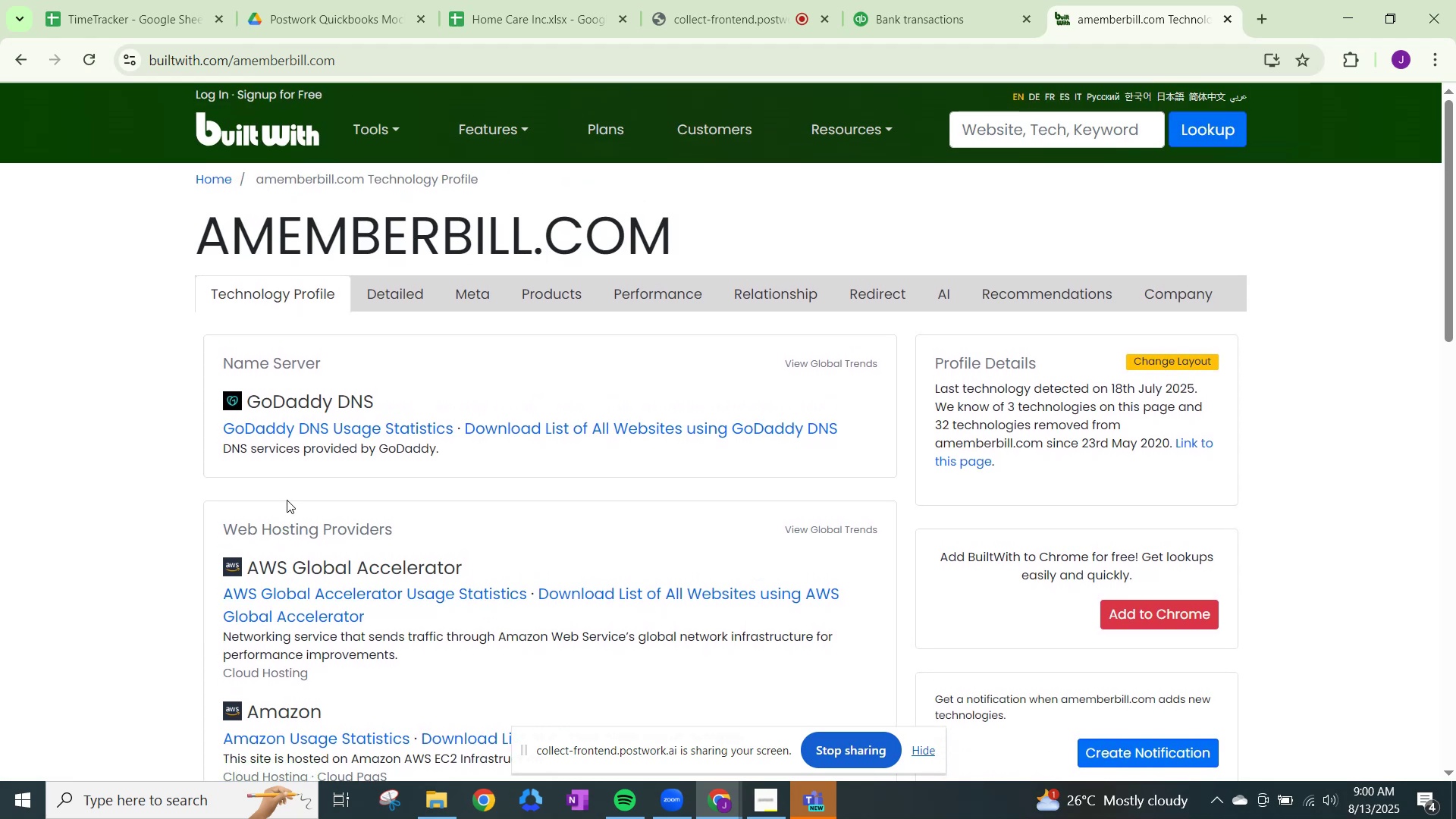 
scroll: coordinate [8, 151], scroll_direction: down, amount: 7.0
 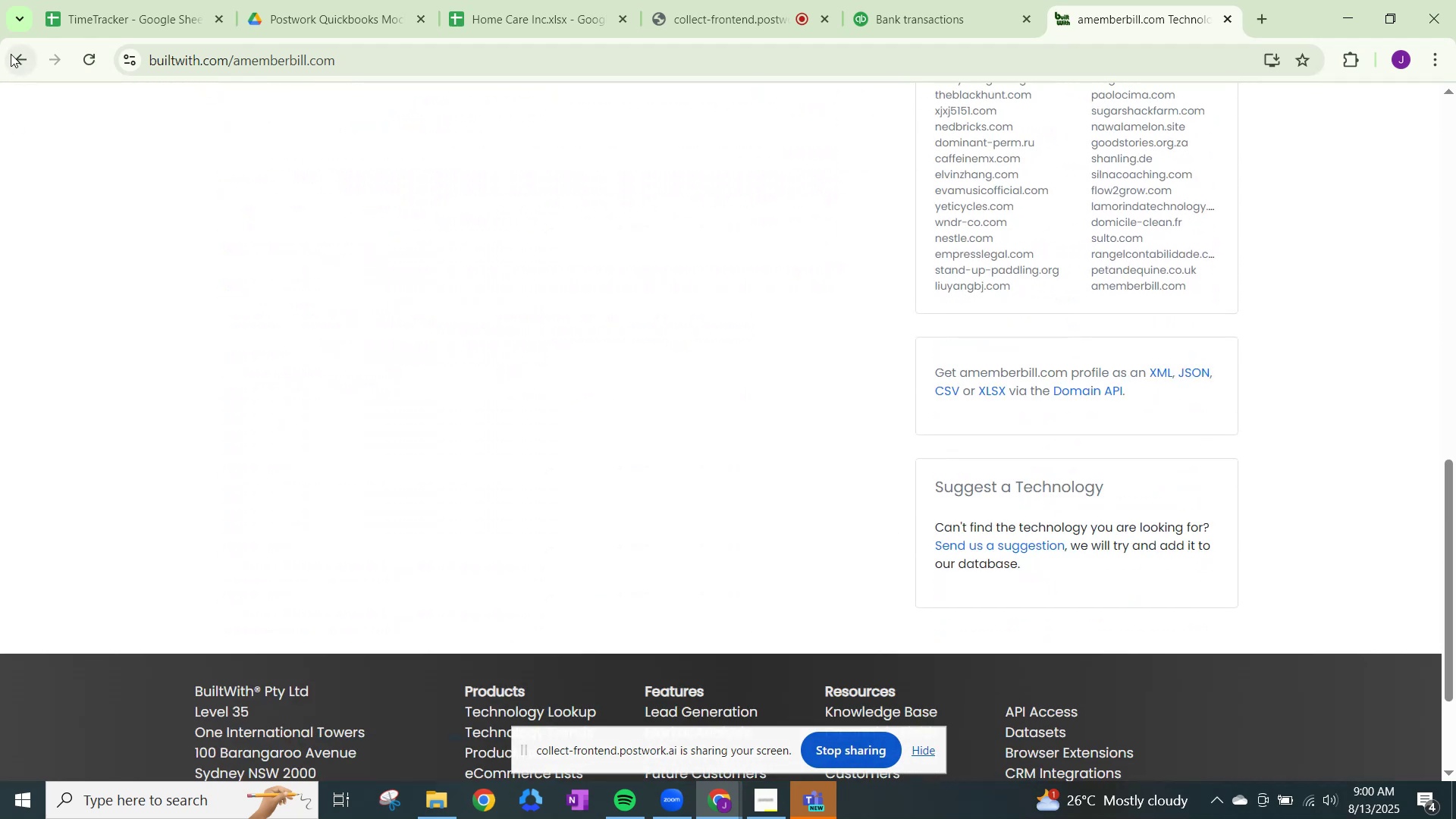 
left_click([13, 58])
 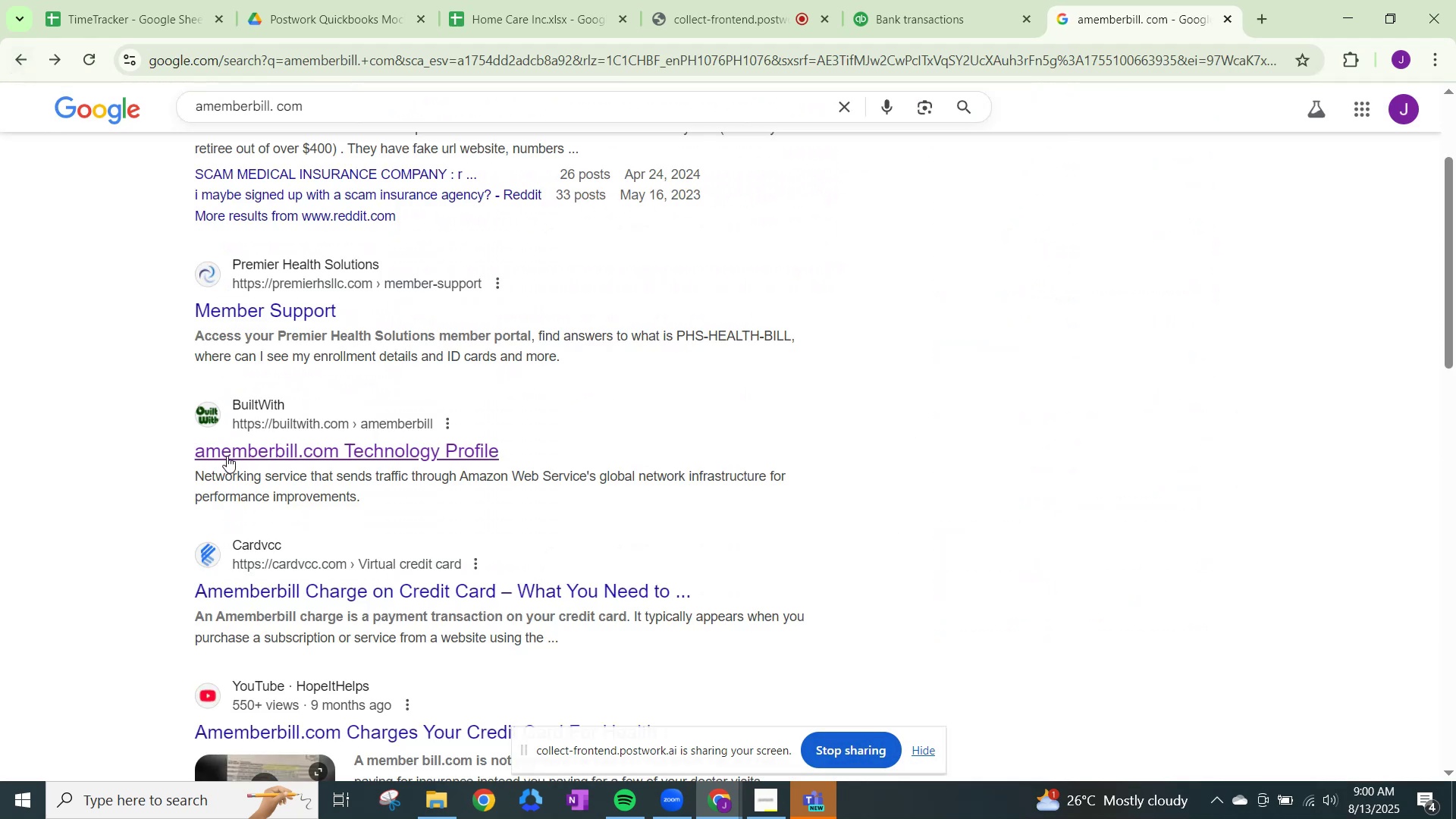 
scroll: coordinate [251, 485], scroll_direction: down, amount: 4.0
 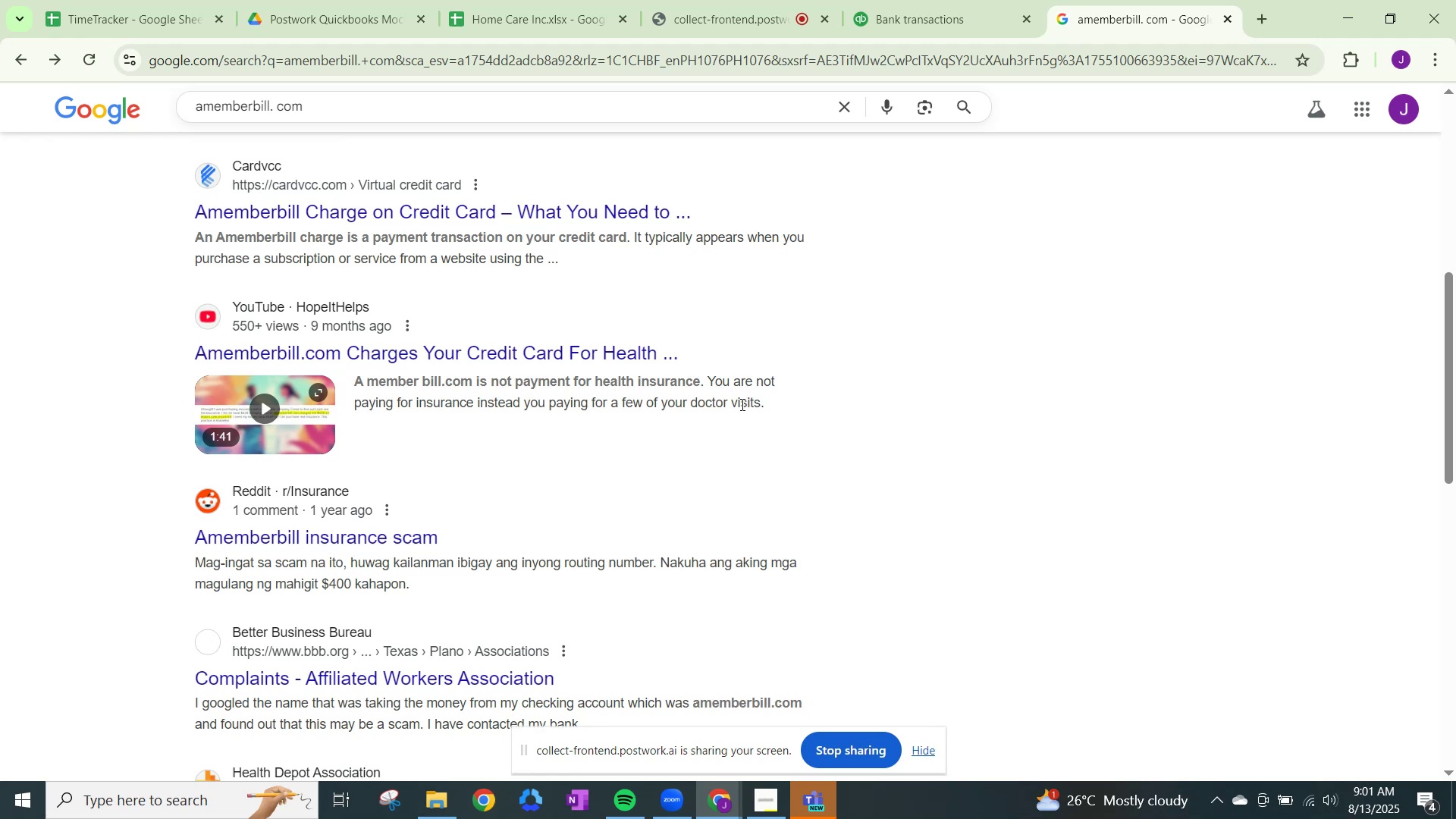 
wait(22.82)
 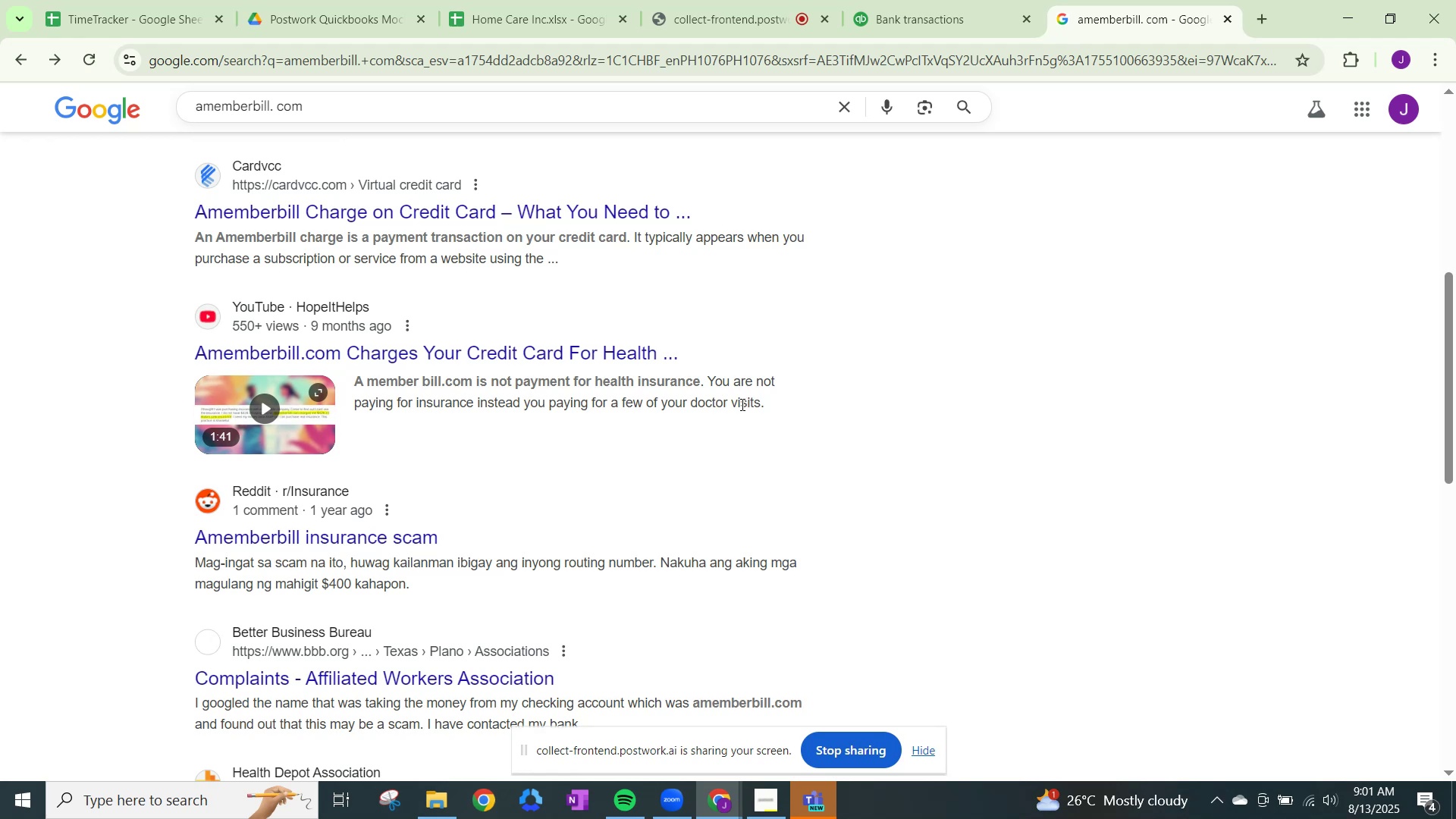 
scroll: coordinate [661, 485], scroll_direction: down, amount: 2.0
 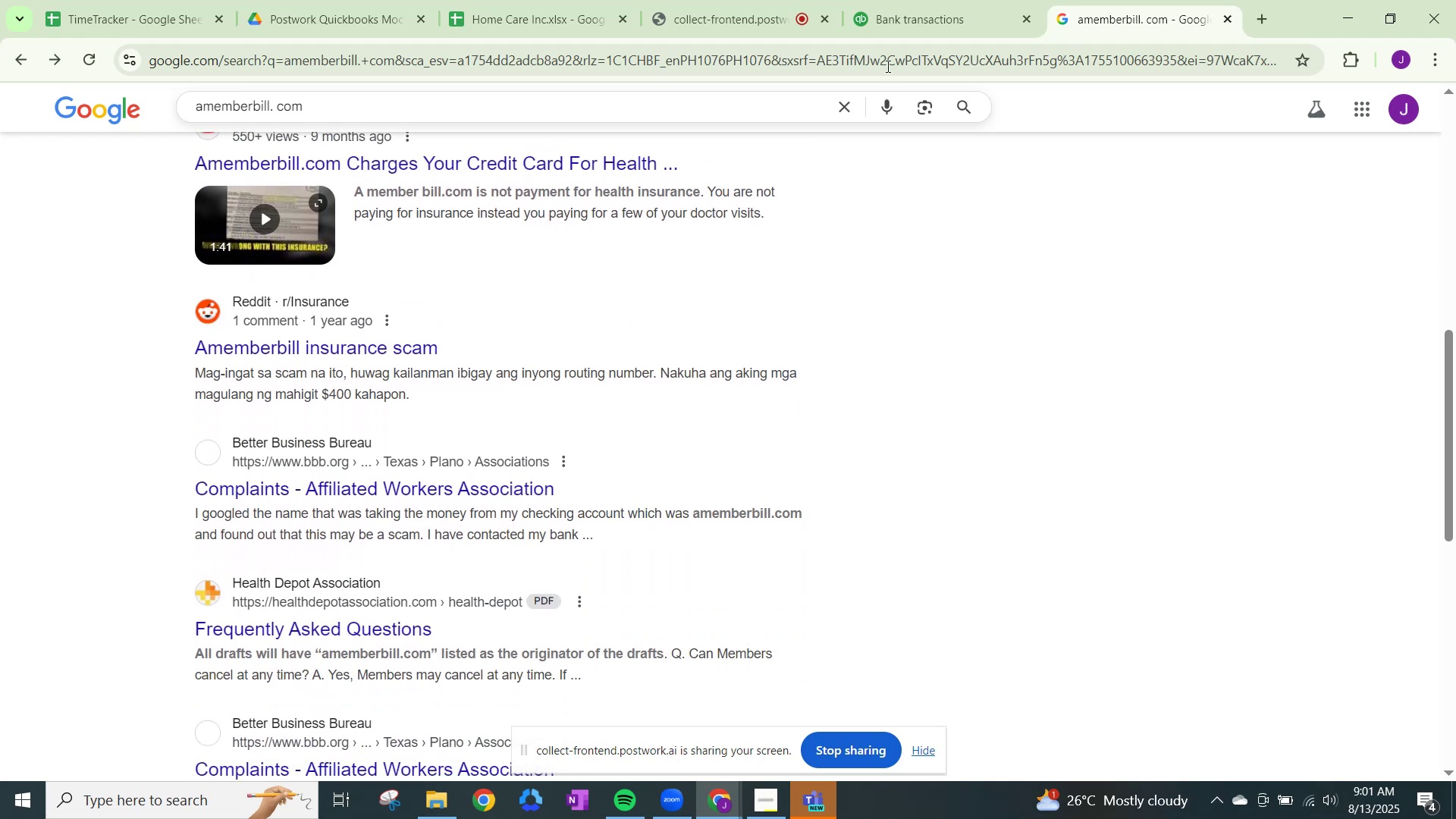 
left_click([893, 0])
 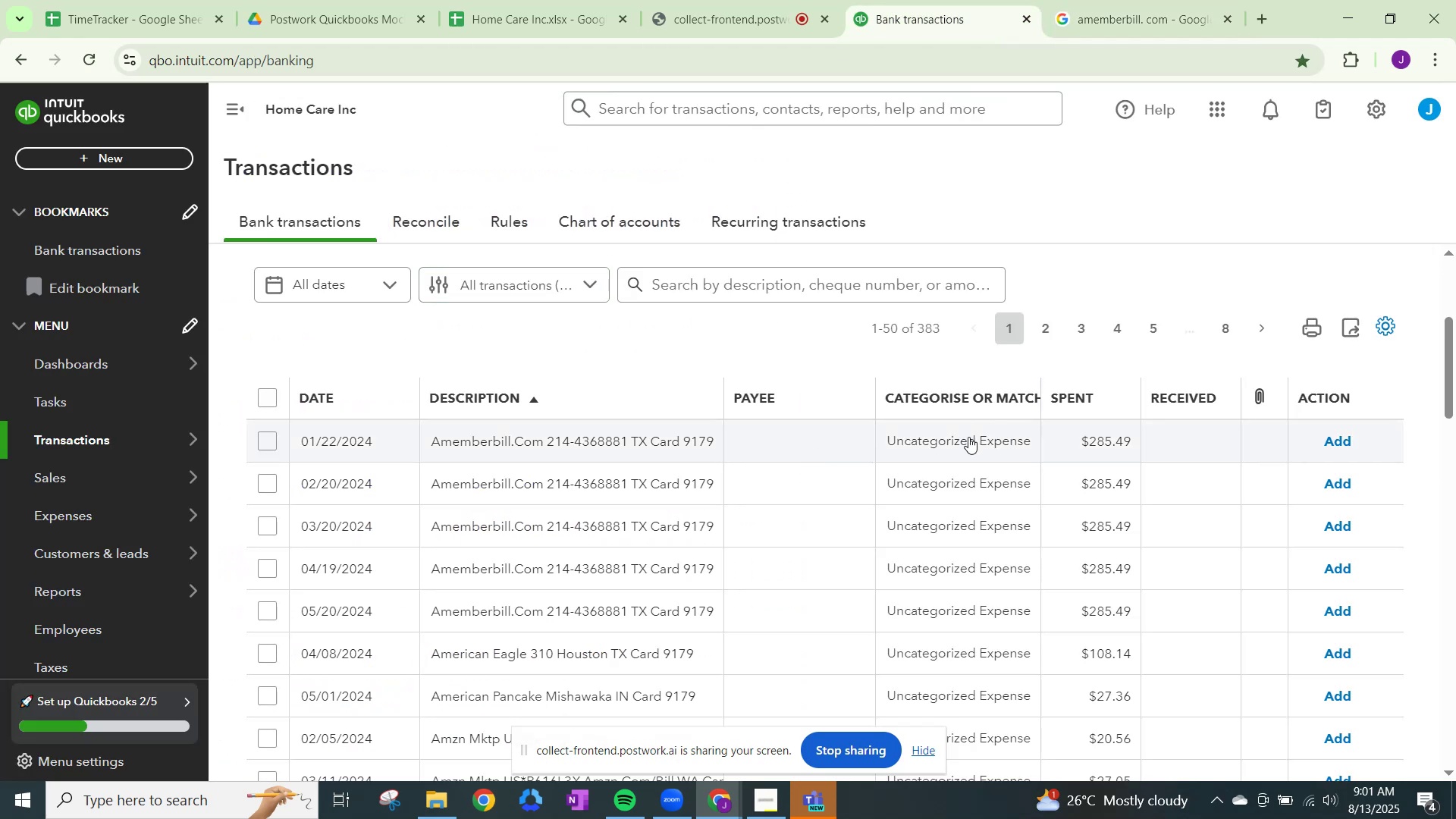 
left_click([968, 437])
 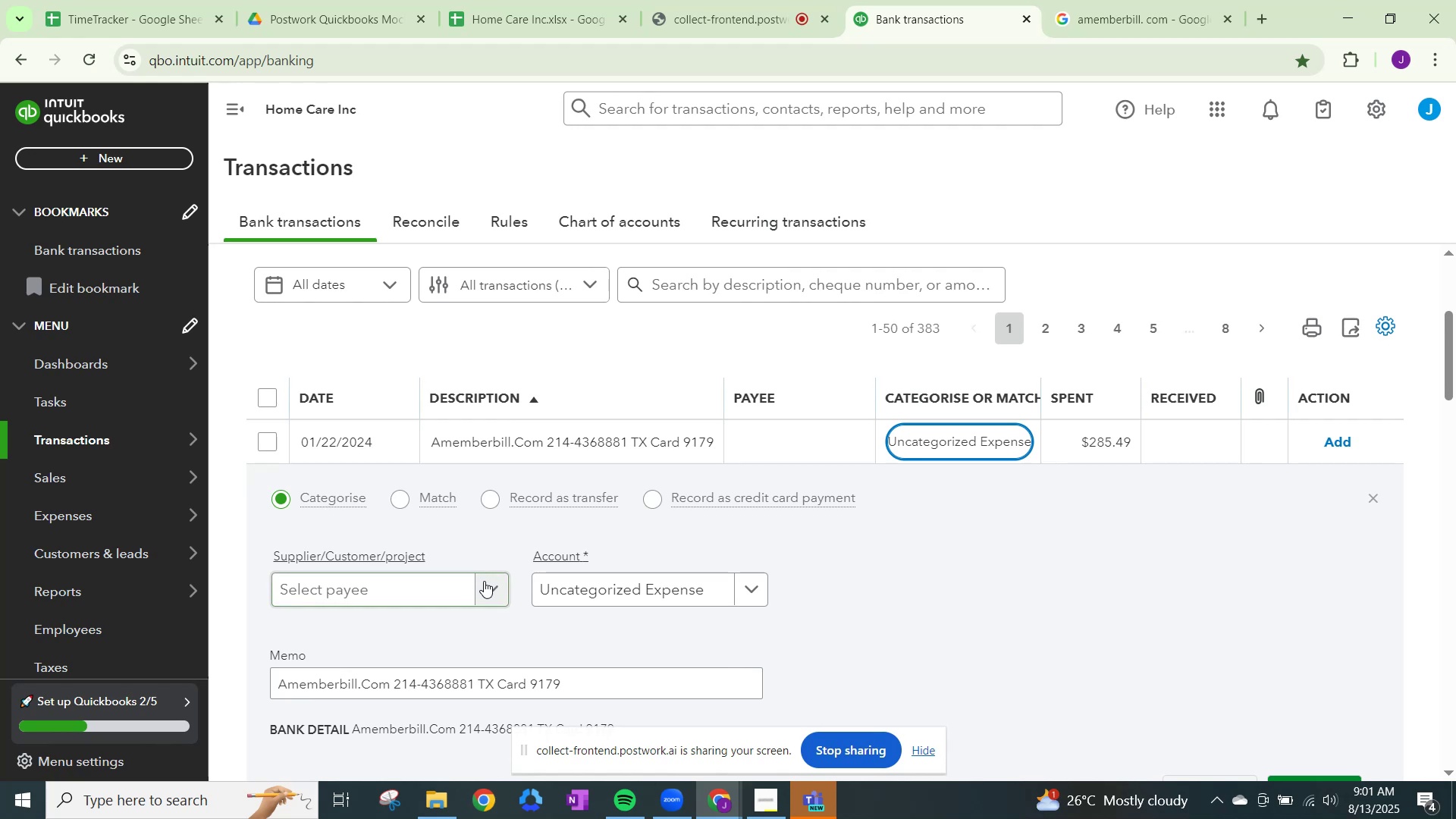 
type(Amemberbill)
 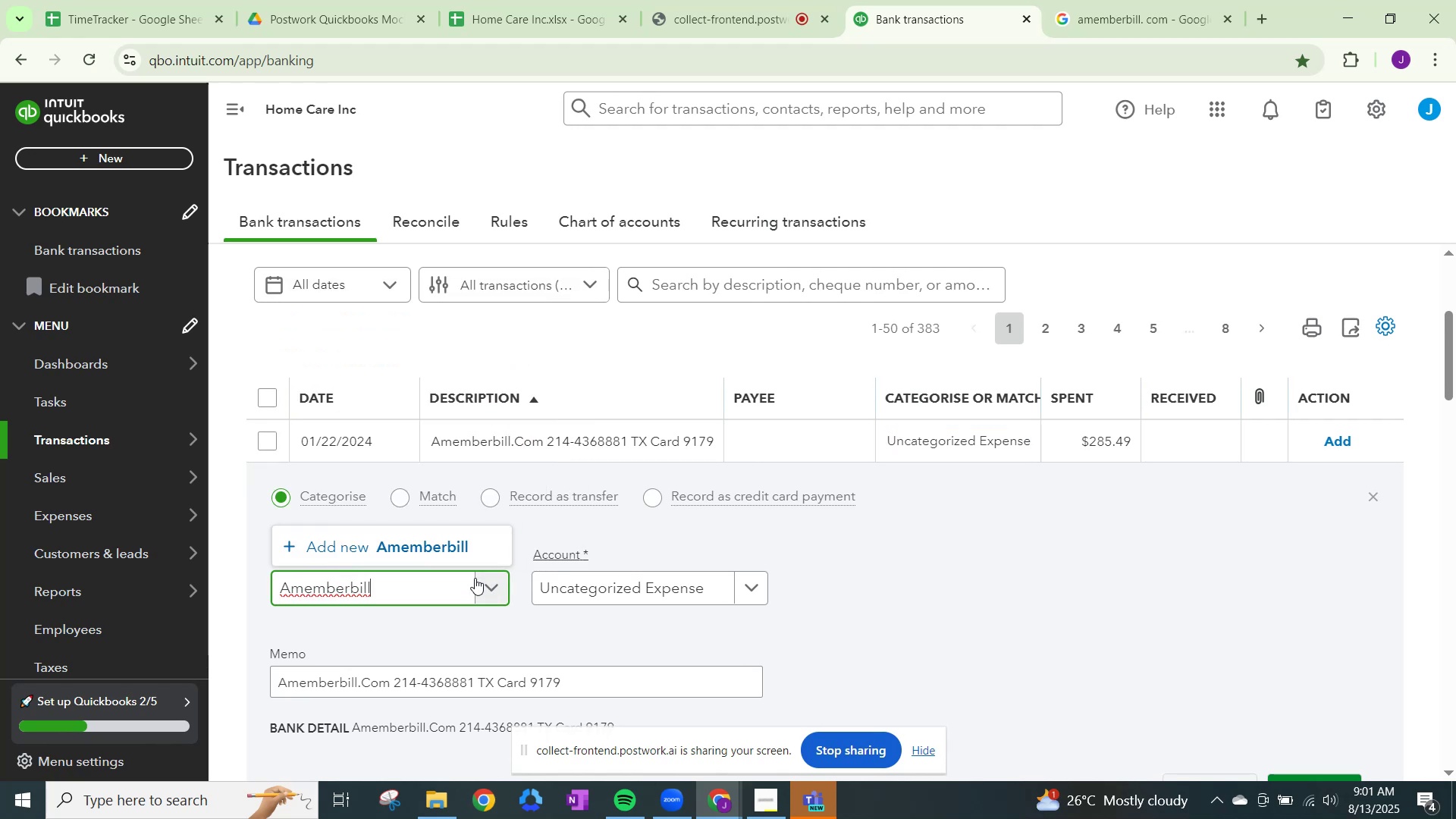 
left_click([442, 543])
 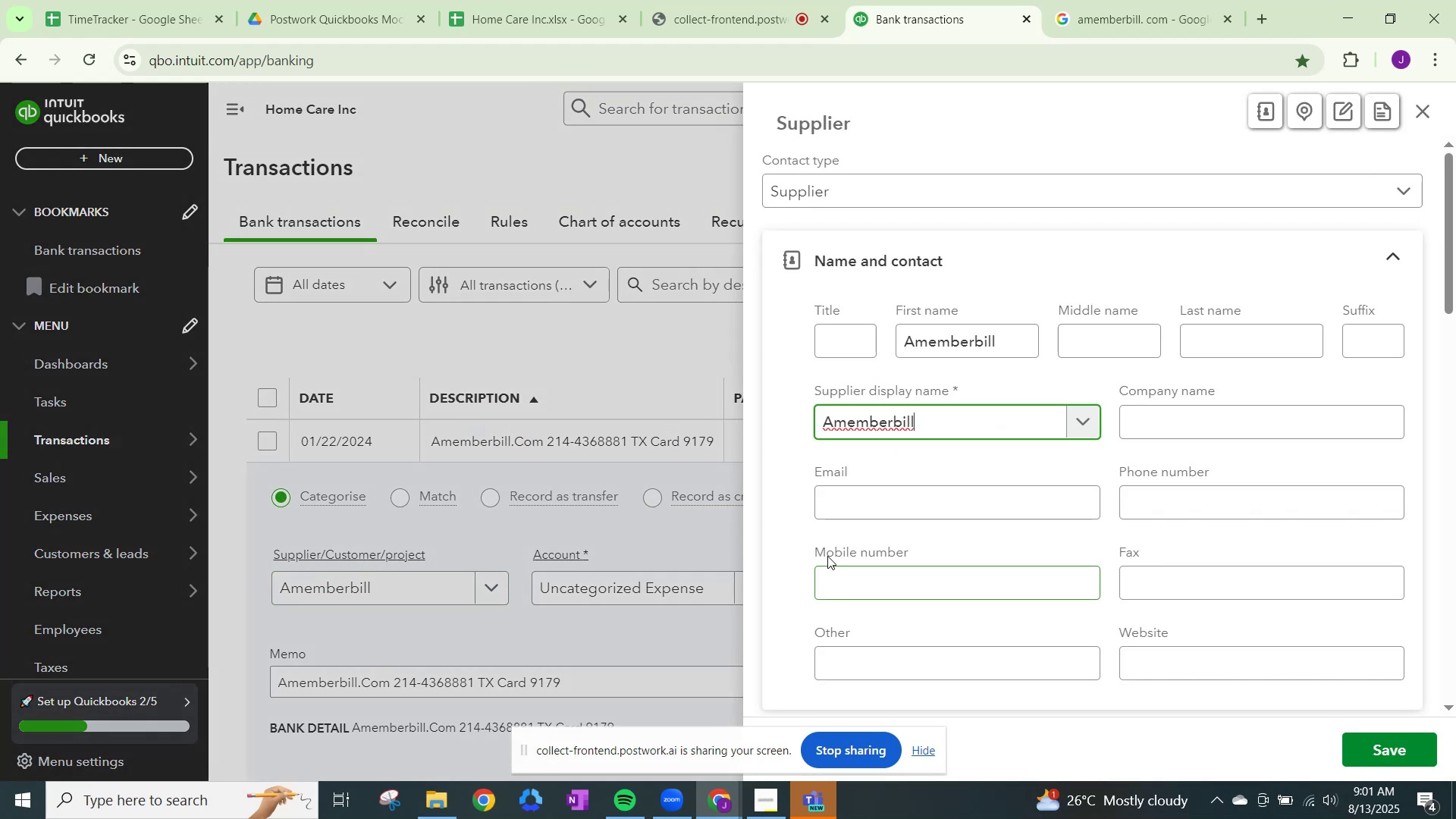 
scroll: coordinate [1041, 526], scroll_direction: down, amount: 18.0
 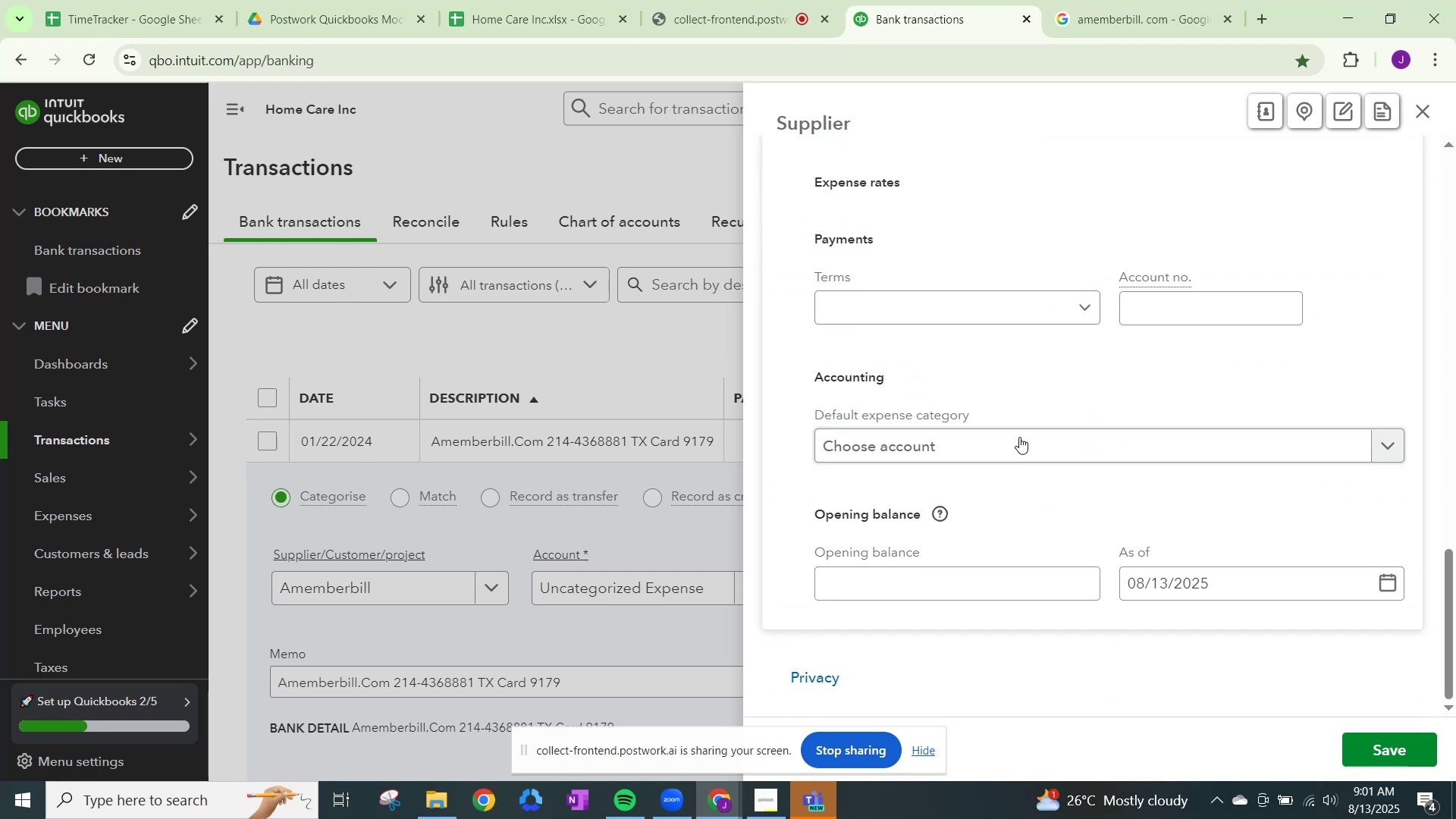 
left_click([1022, 428])
 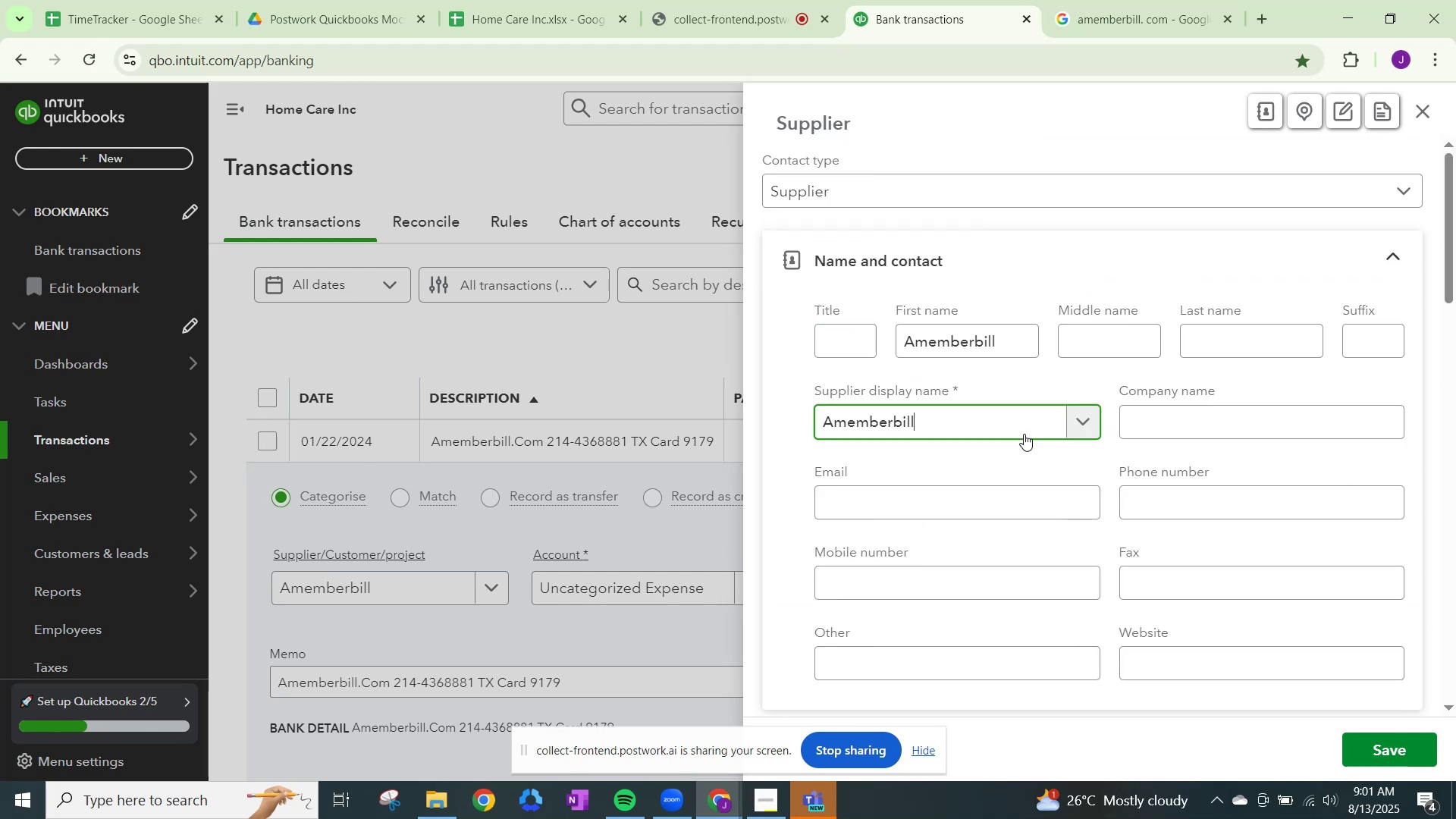 
scroll: coordinate [1043, 520], scroll_direction: down, amount: 20.0
 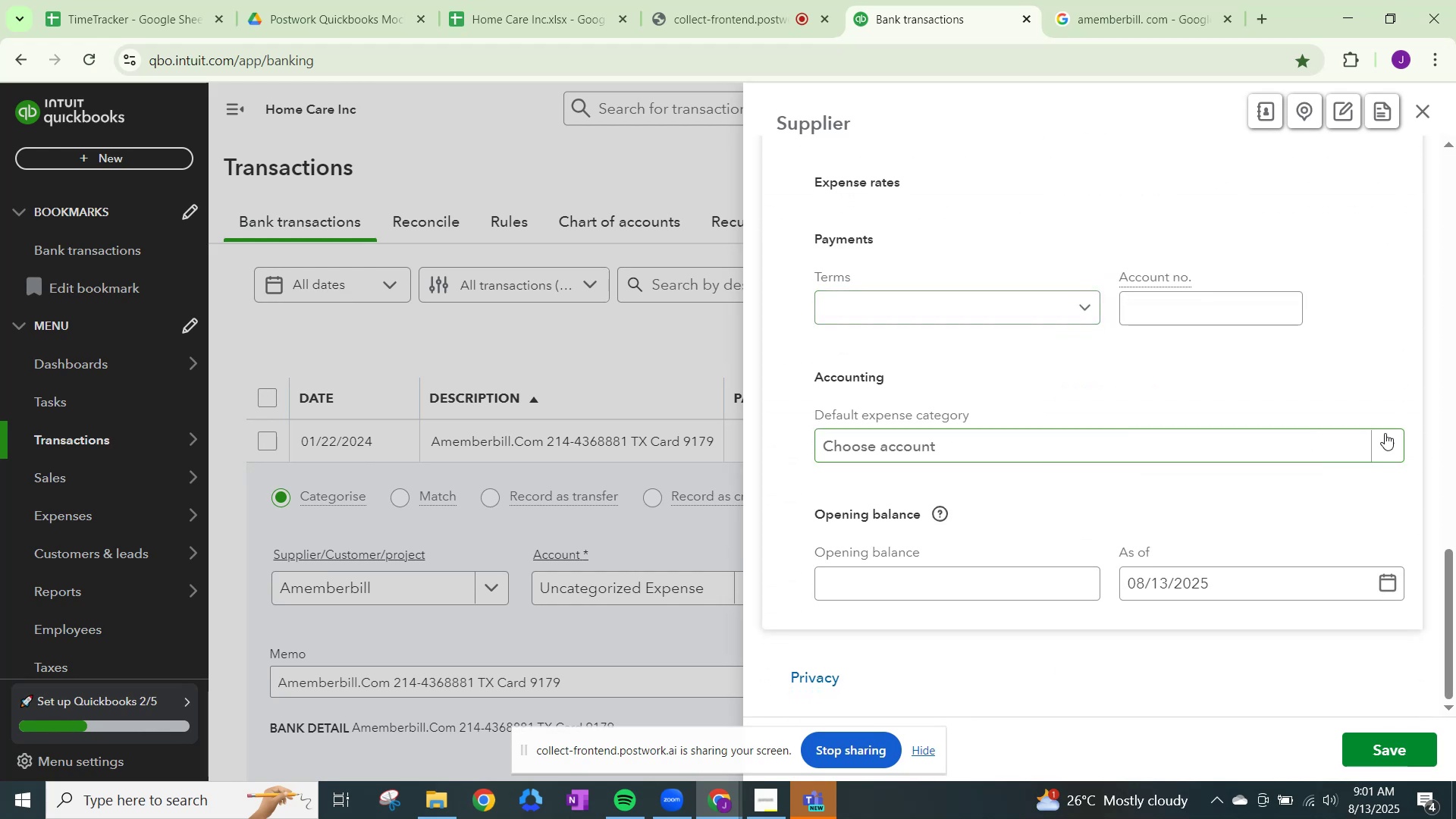 
left_click([1384, 438])
 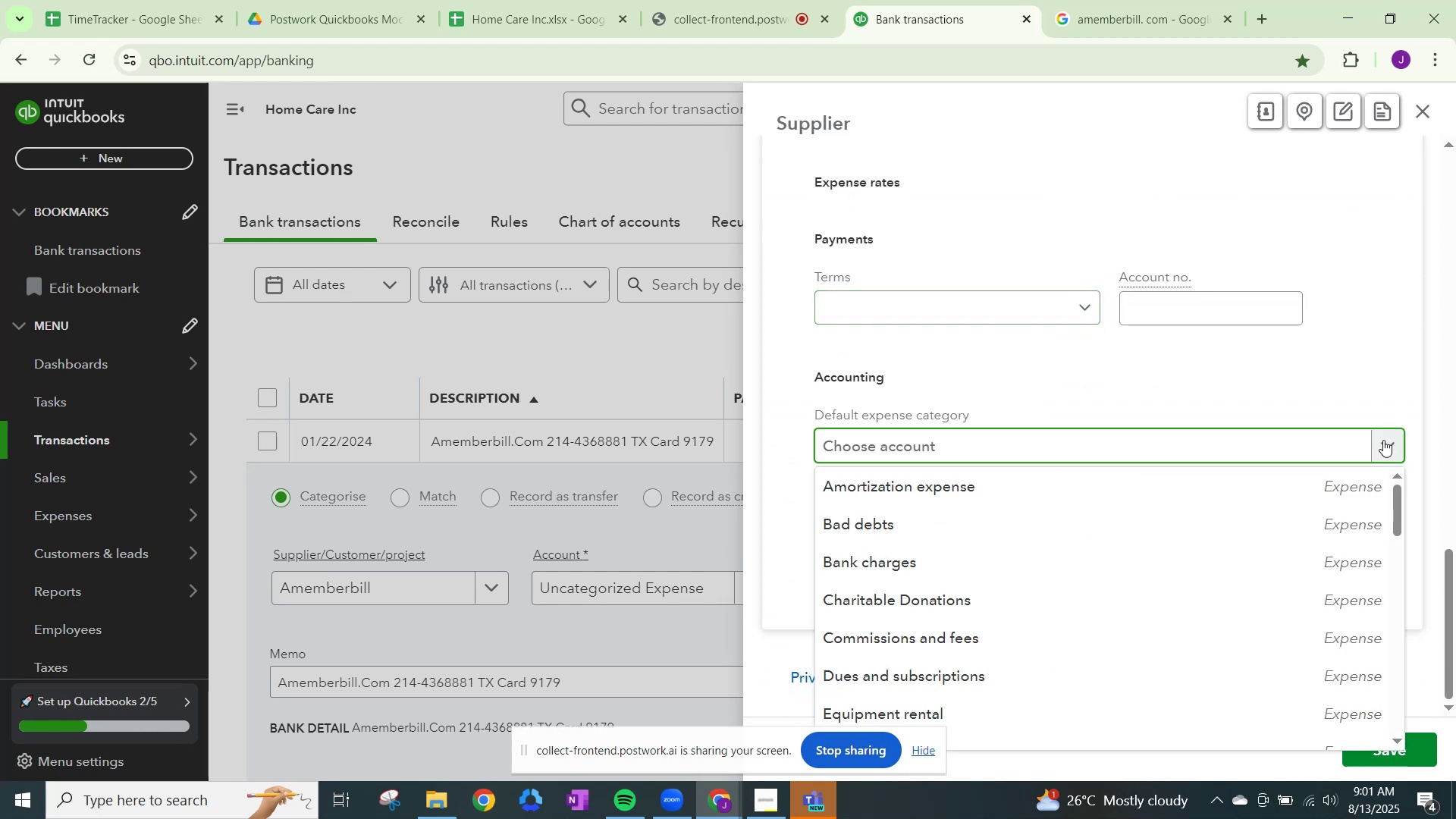 
type(serv)
 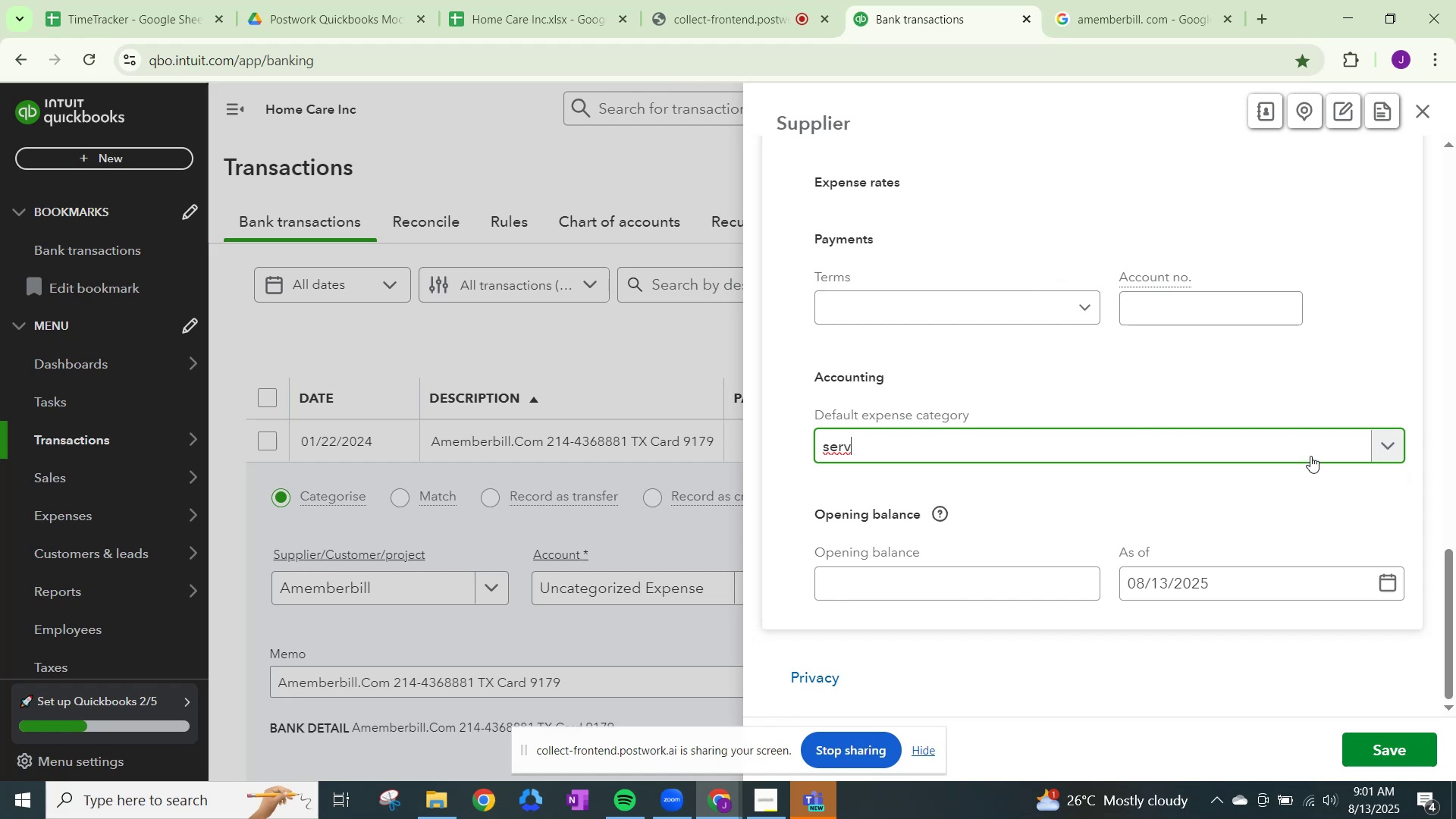 
left_click([1381, 437])
 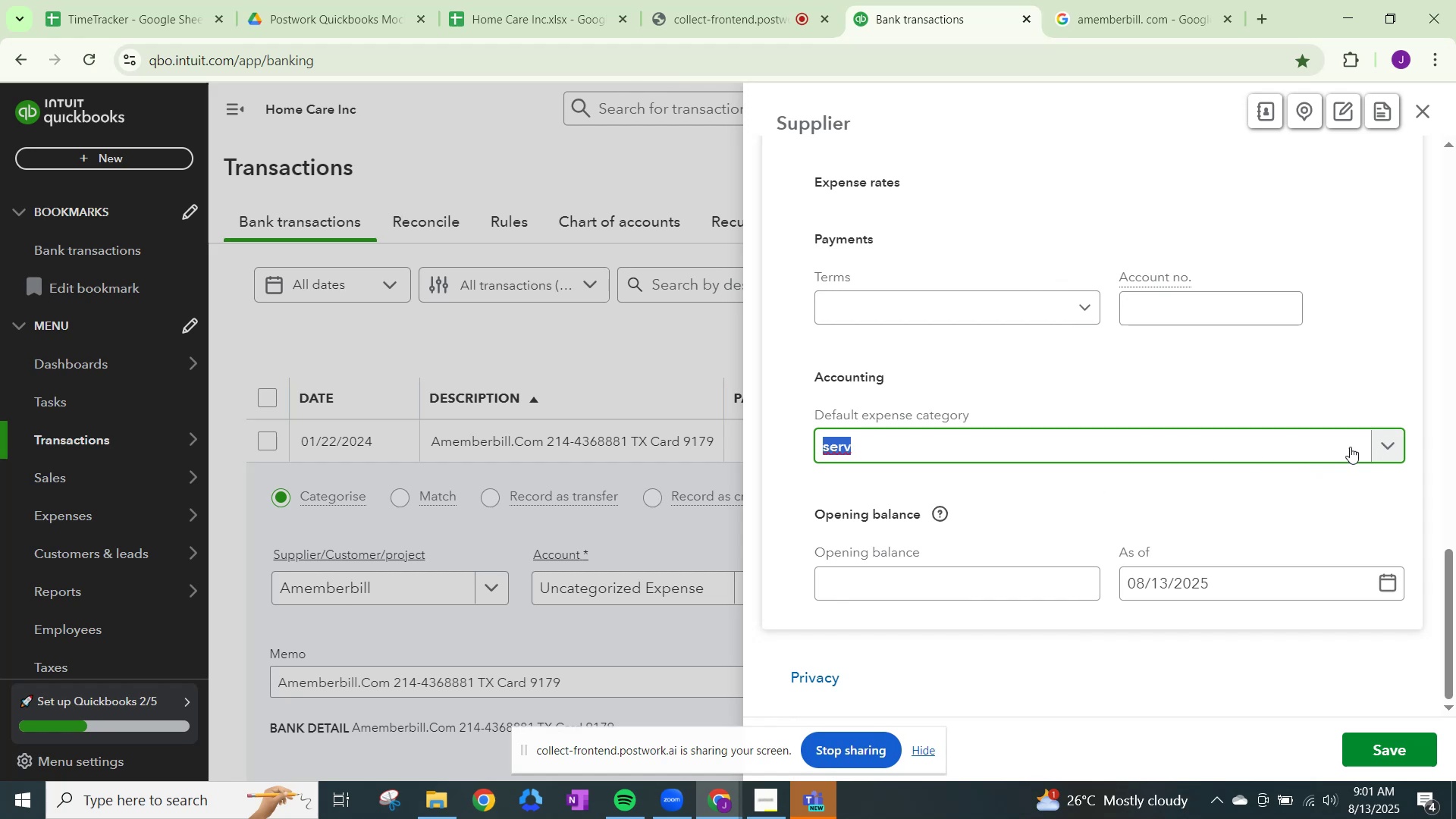 
left_click([1379, 446])
 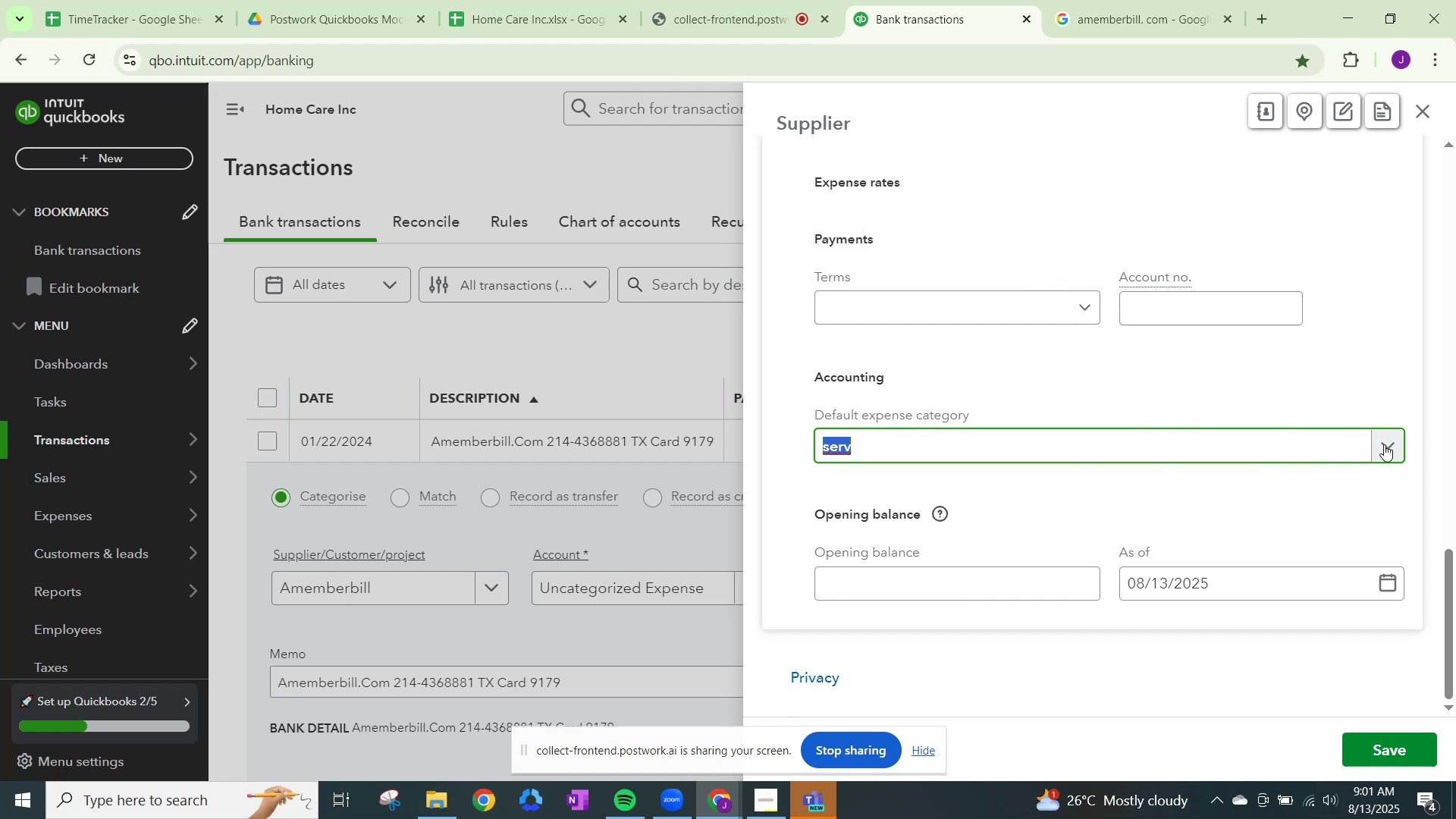 
left_click([1385, 444])
 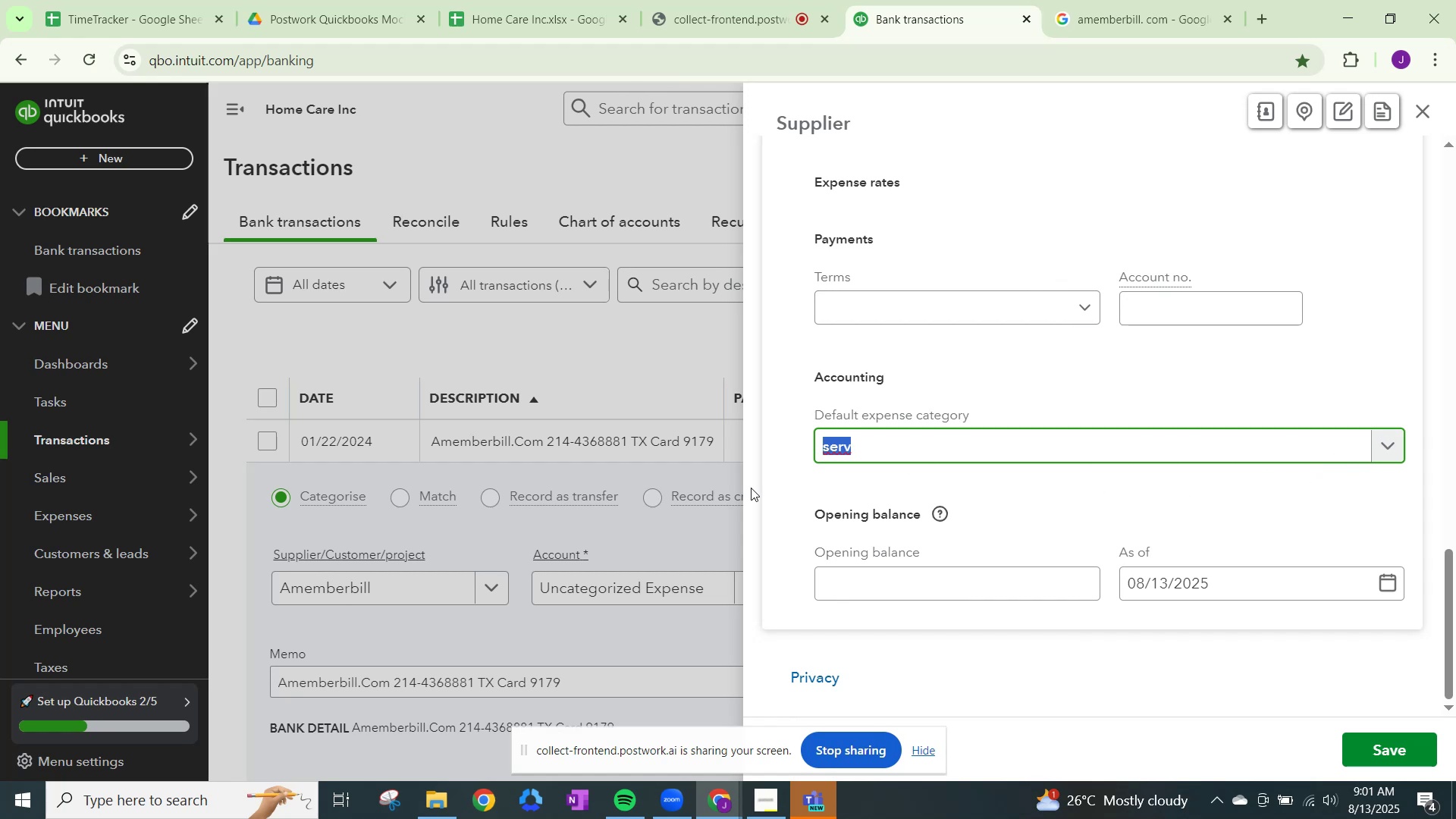 
scroll: coordinate [1226, 441], scroll_direction: down, amount: 2.0
 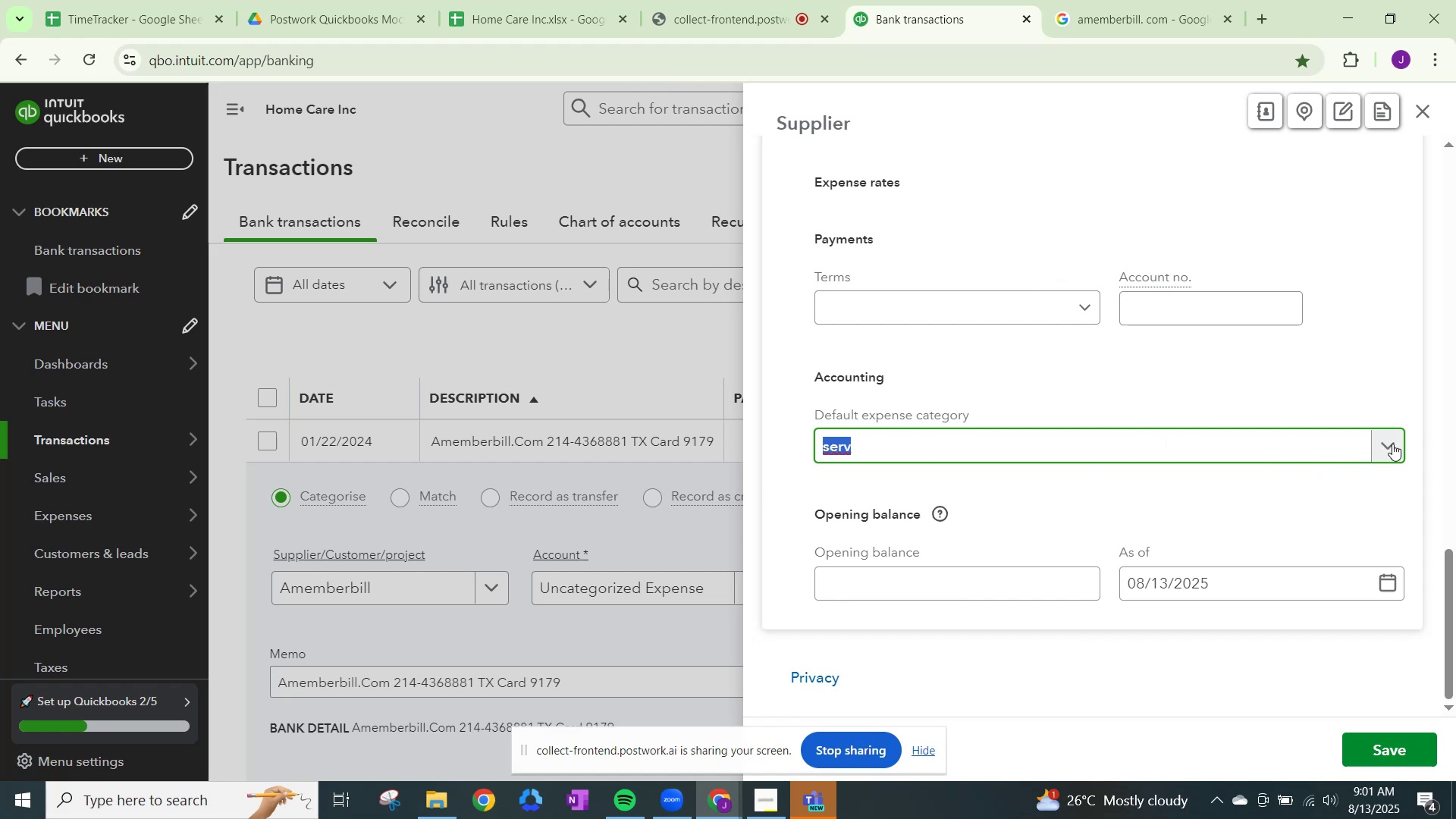 
left_click([1393, 444])
 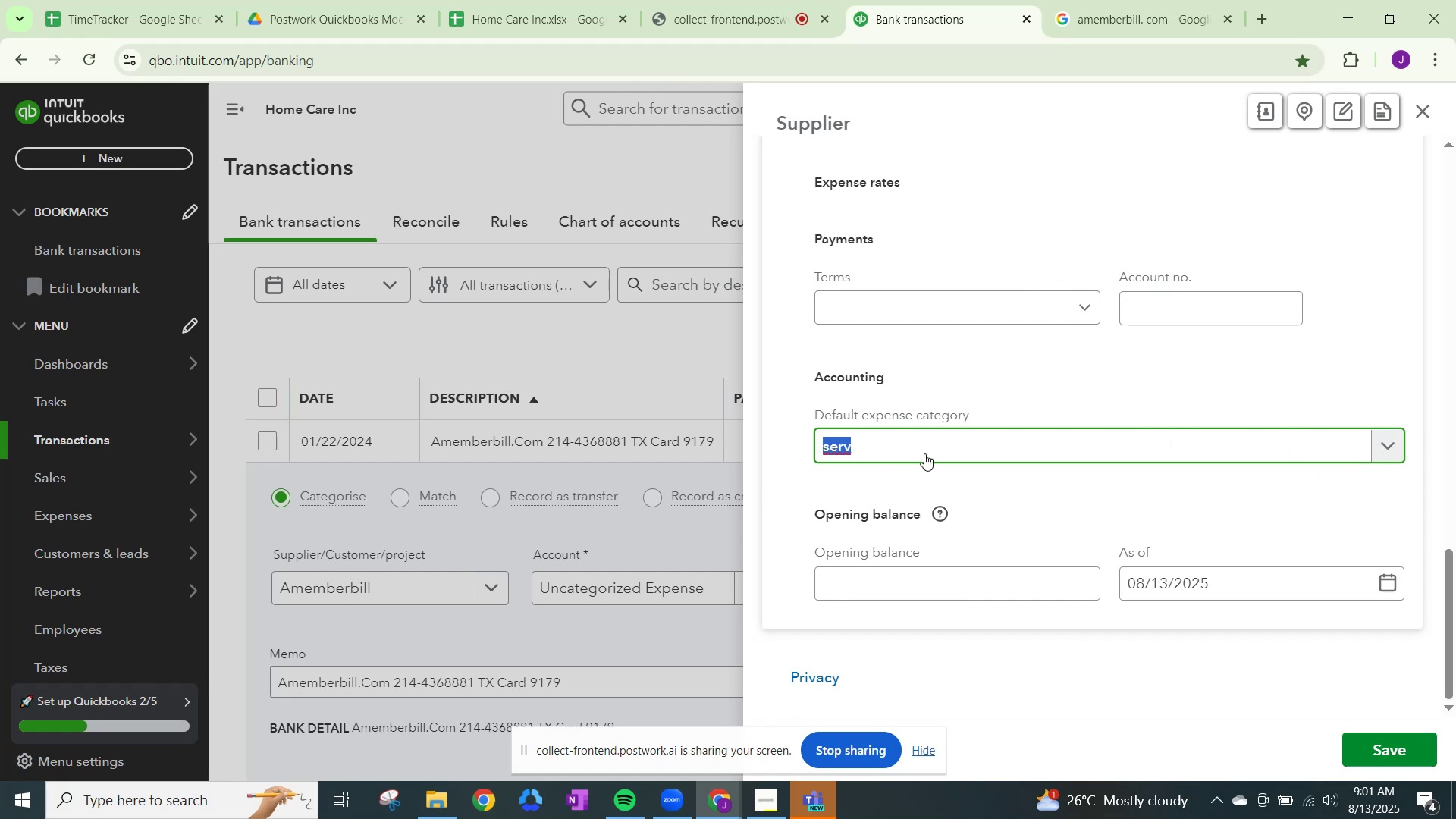 
key(Backspace)
 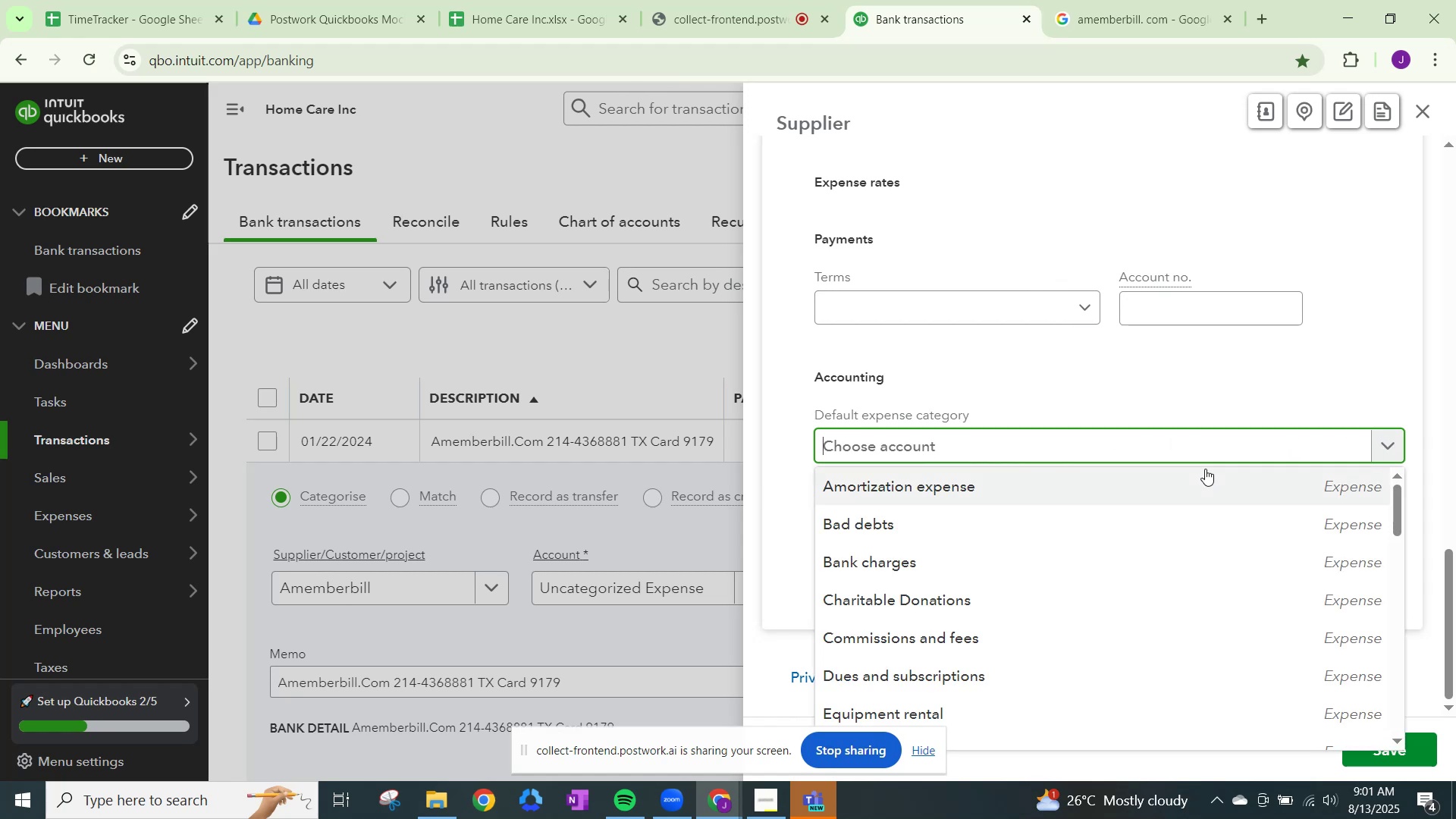 
scroll: coordinate [1081, 676], scroll_direction: down, amount: 28.0
 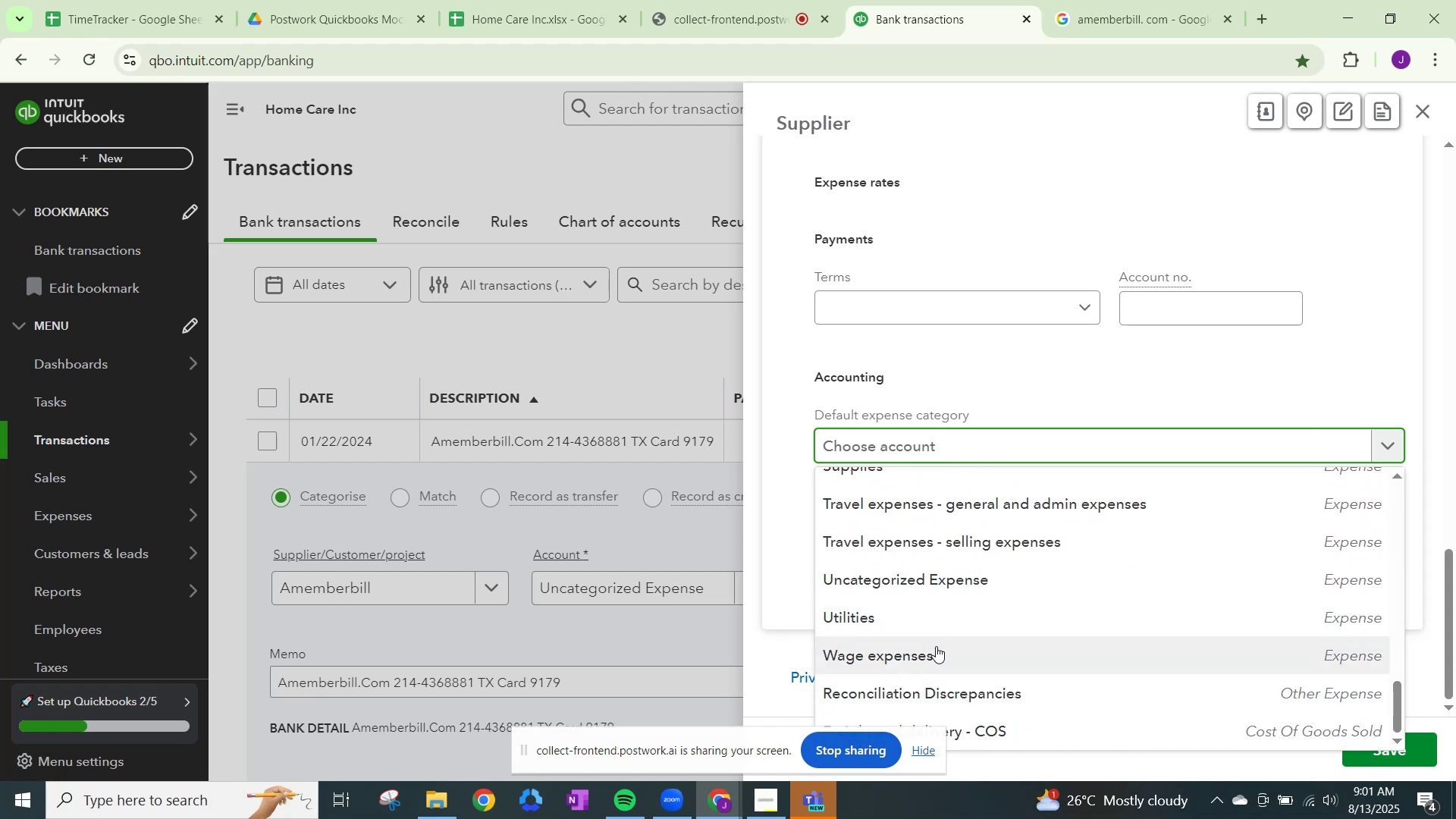 
scroll: coordinate [1001, 604], scroll_direction: up, amount: 3.0
 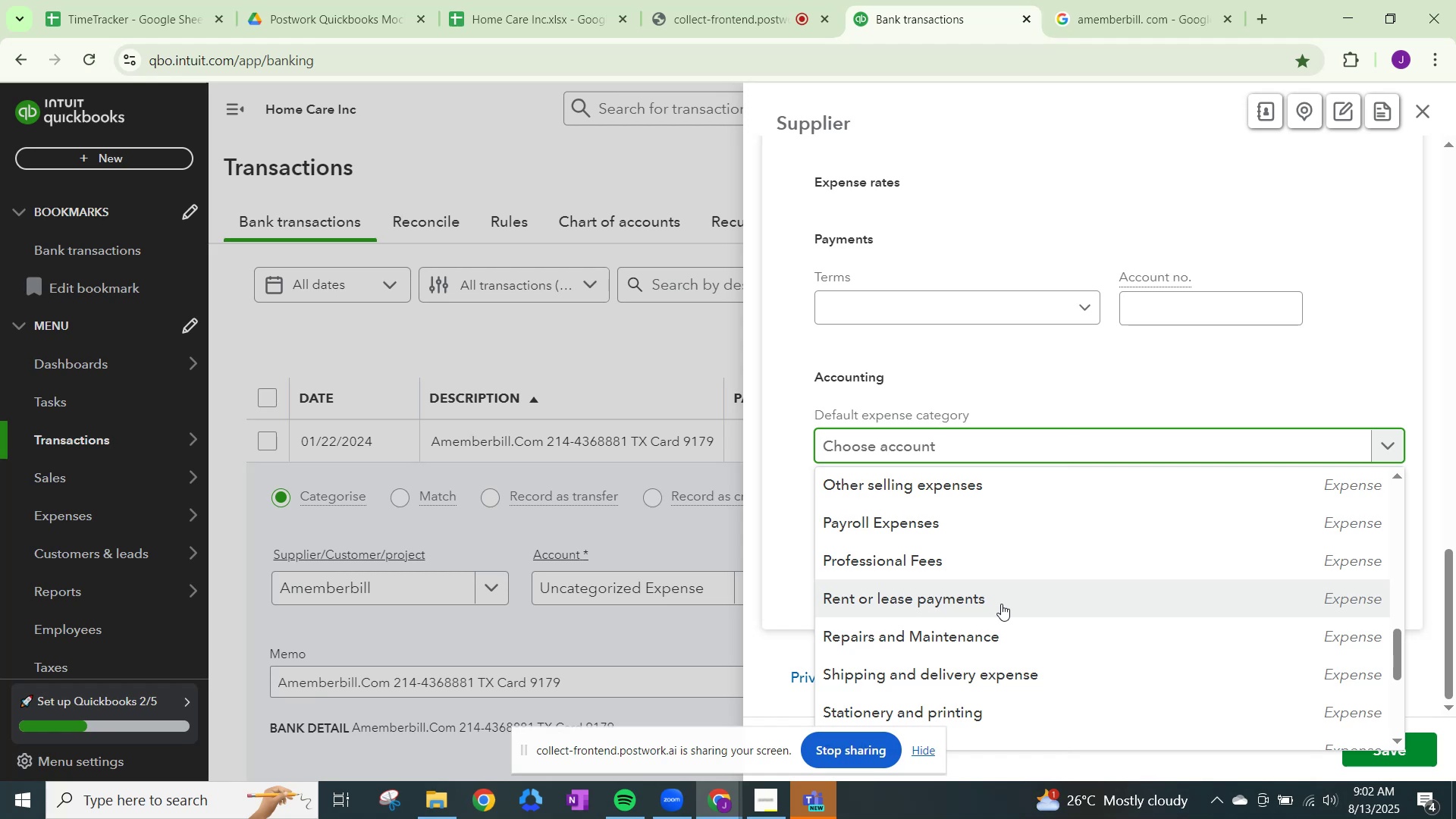 
wait(5.27)
 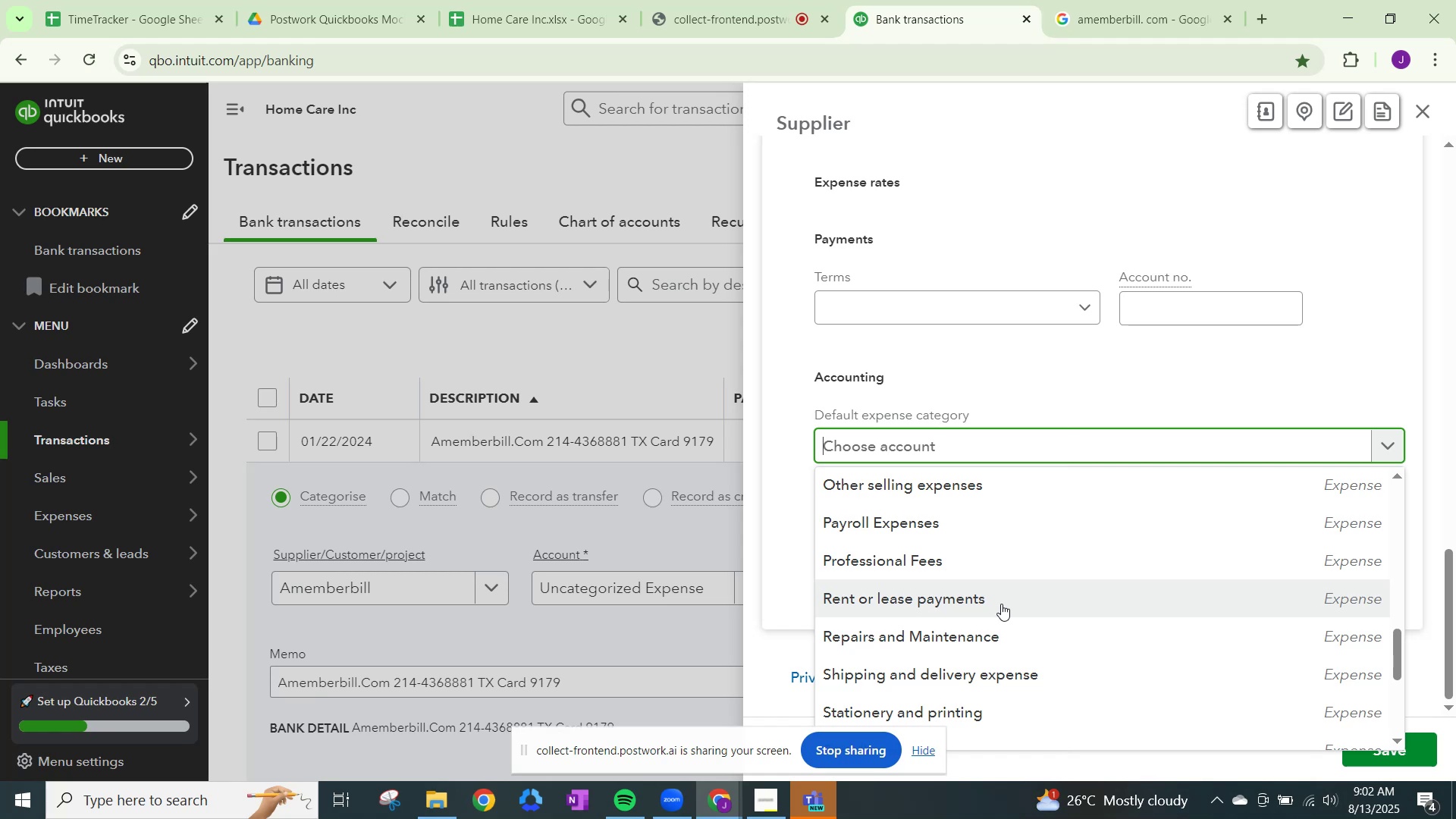 
left_click([1143, 0])
 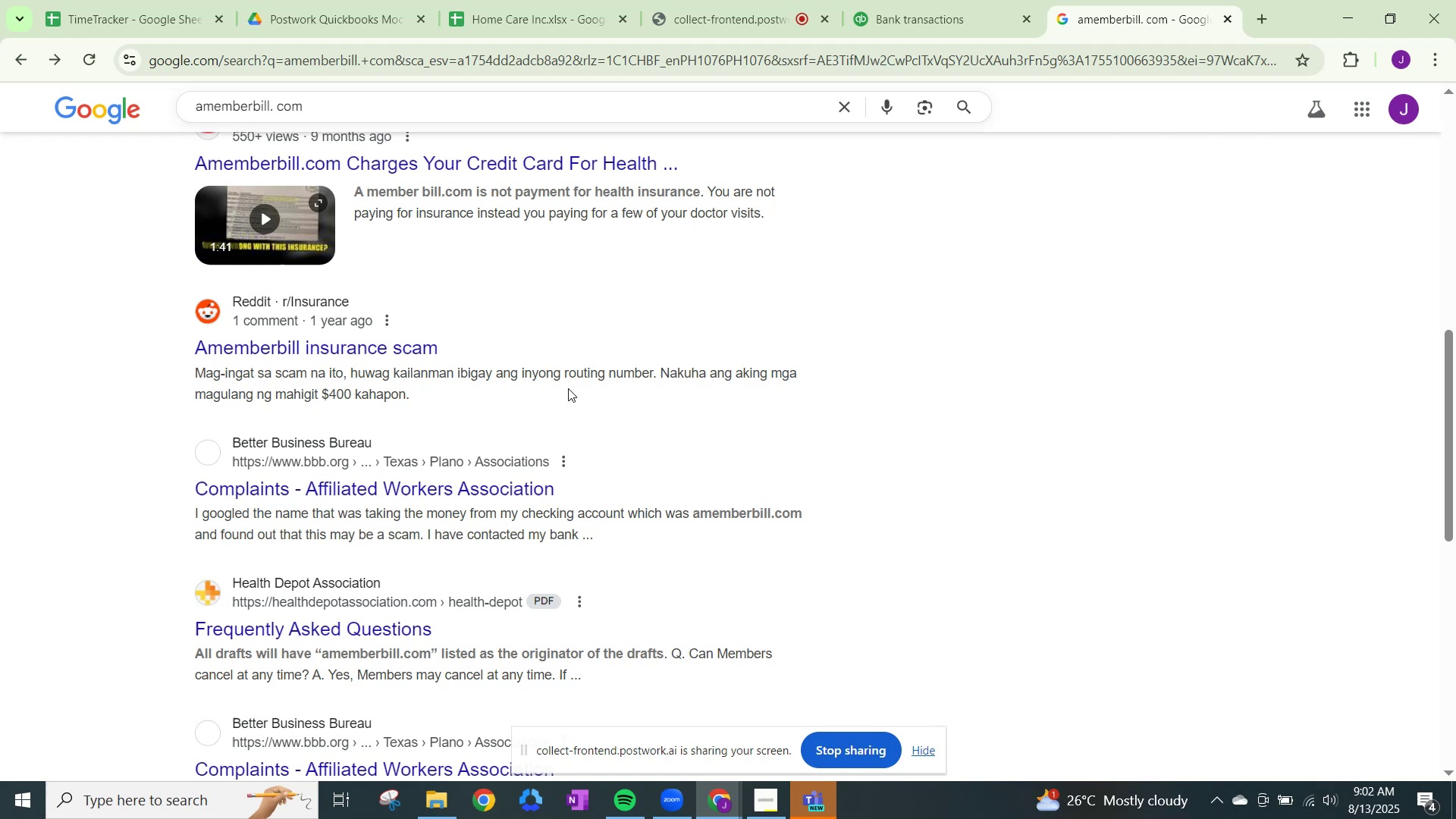 
wait(7.28)
 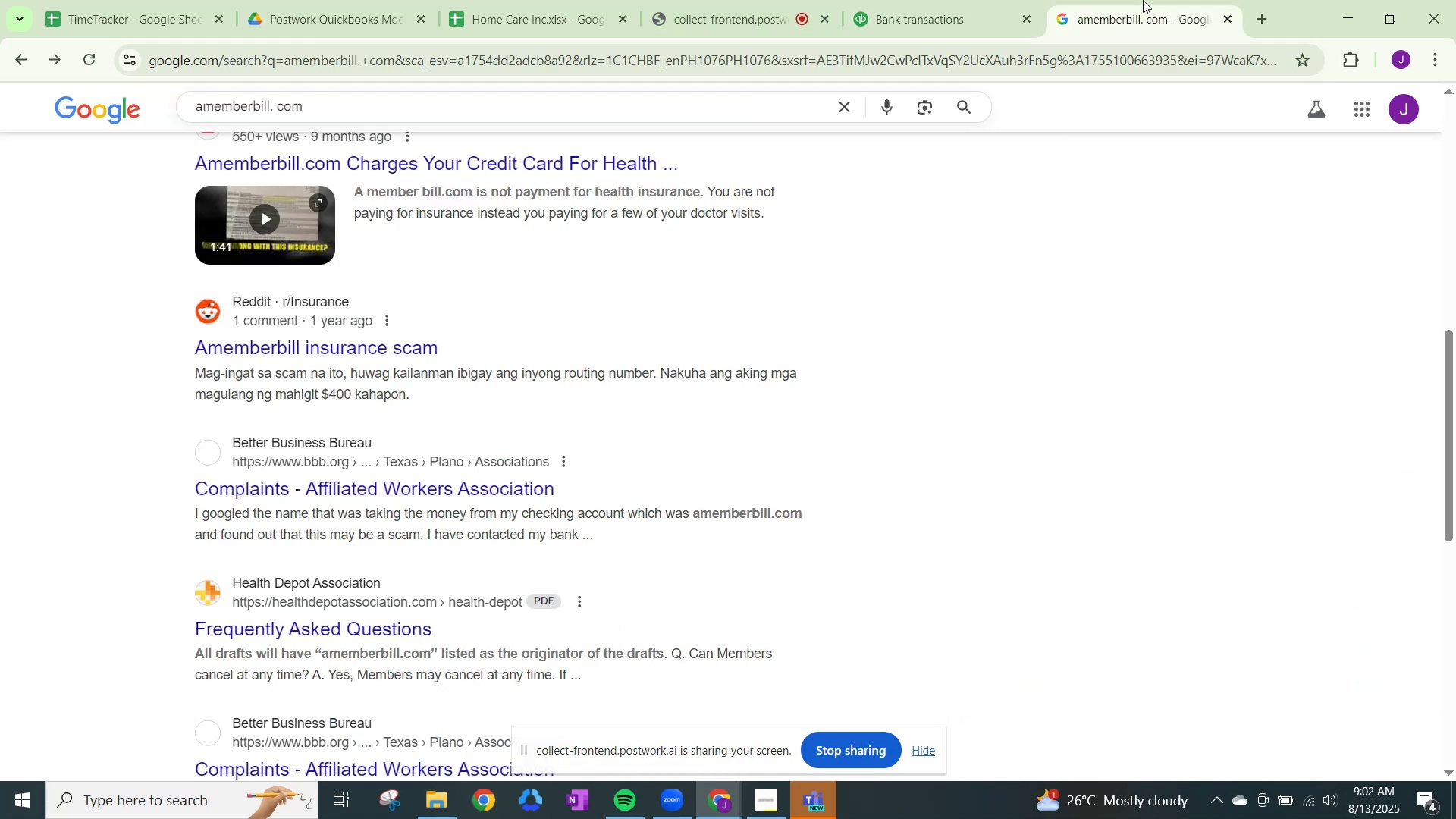 
scroll: coordinate [679, 230], scroll_direction: up, amount: 1.0
 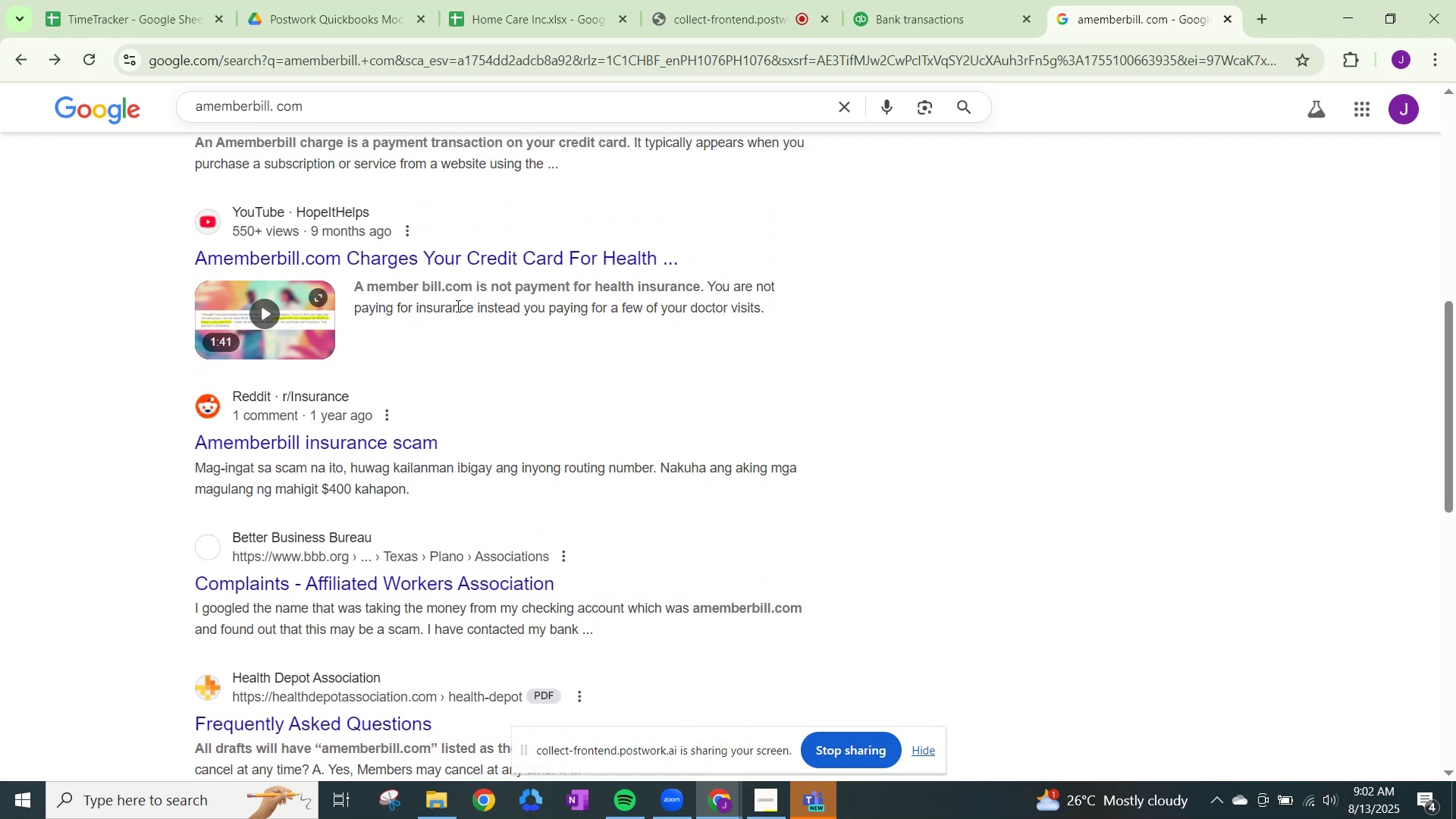 
left_click_drag(start_coordinate=[472, 305], to_coordinate=[765, 305])
 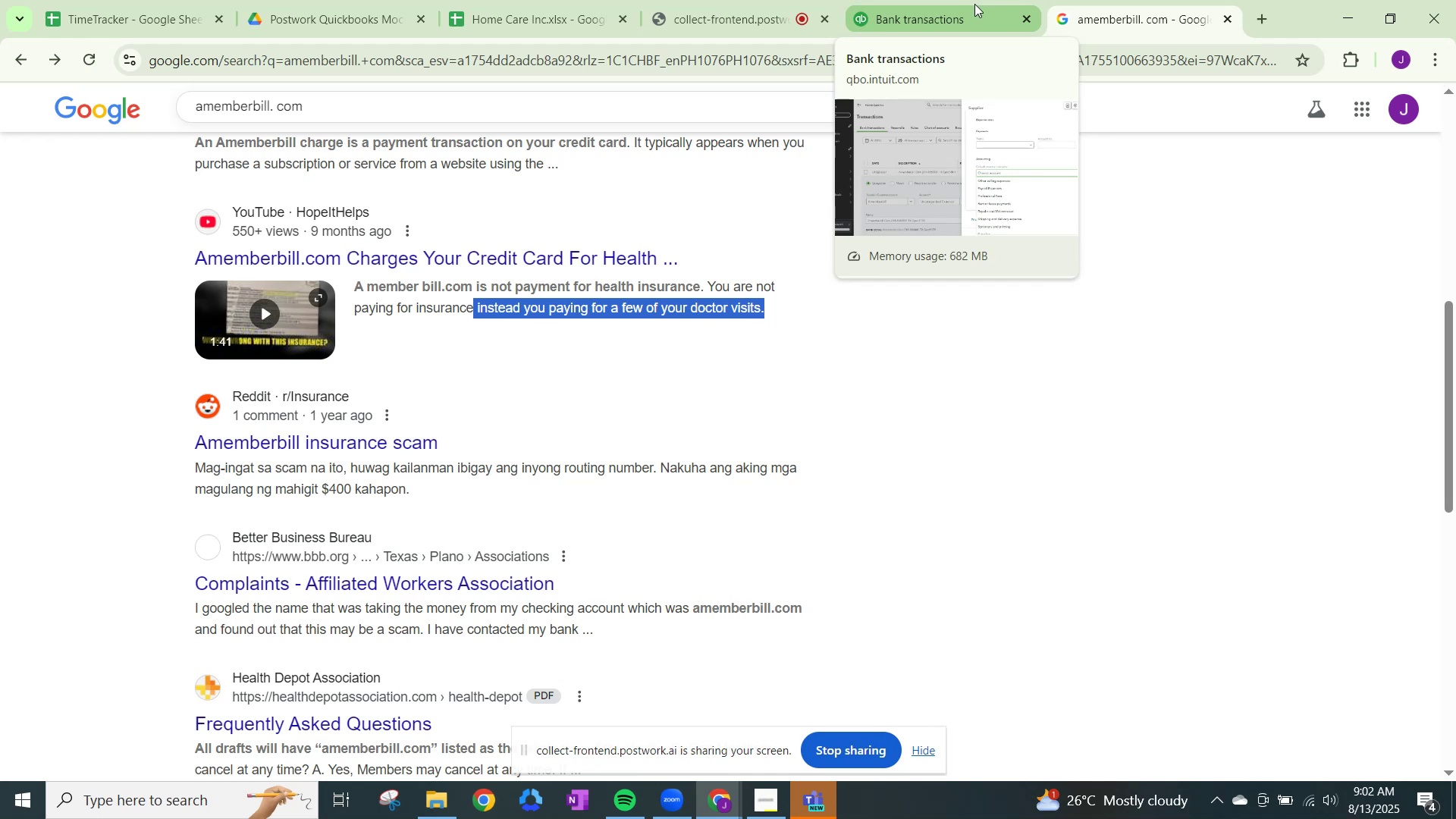 
wait(15.42)
 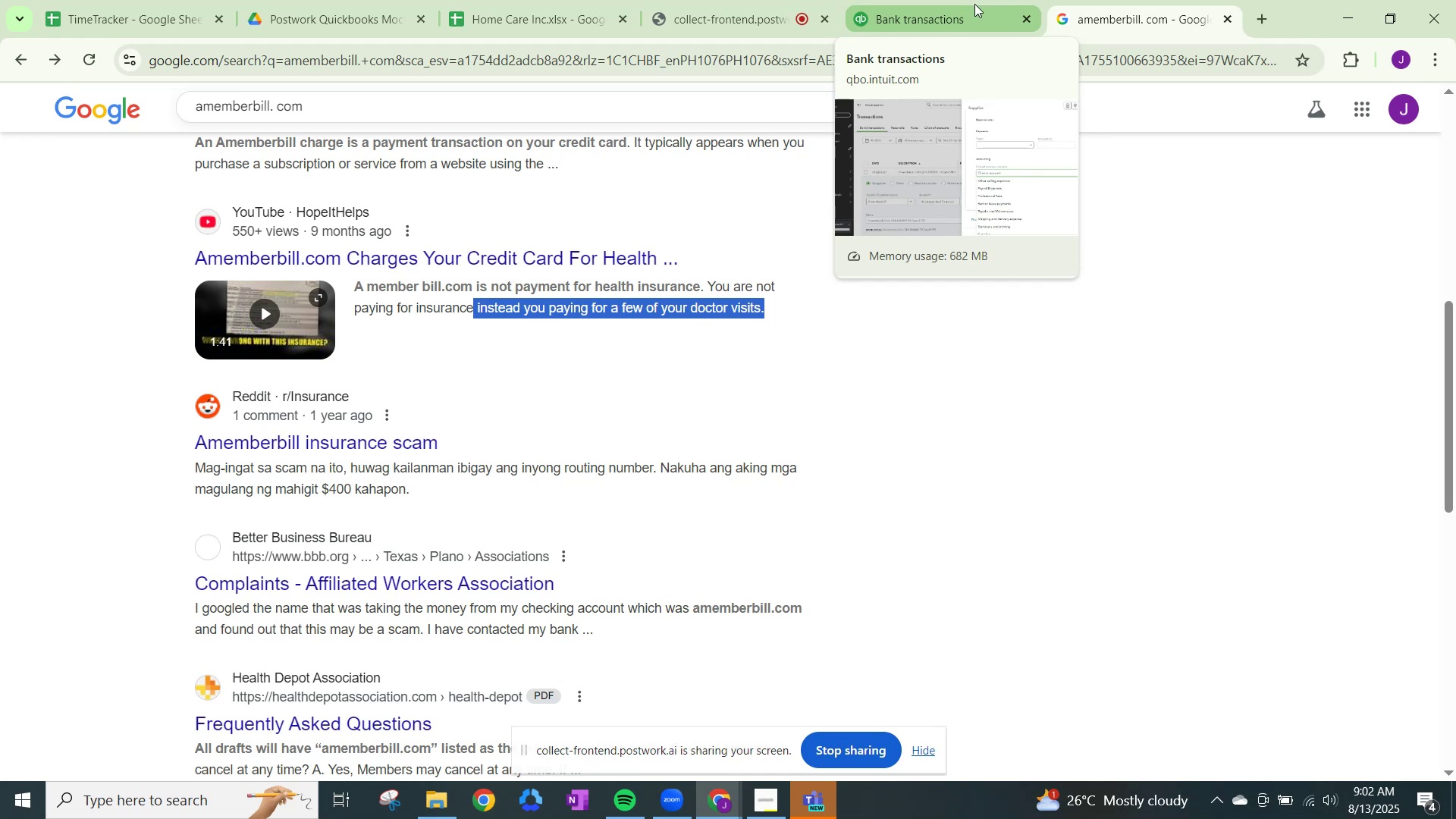 
left_click([974, 4])
 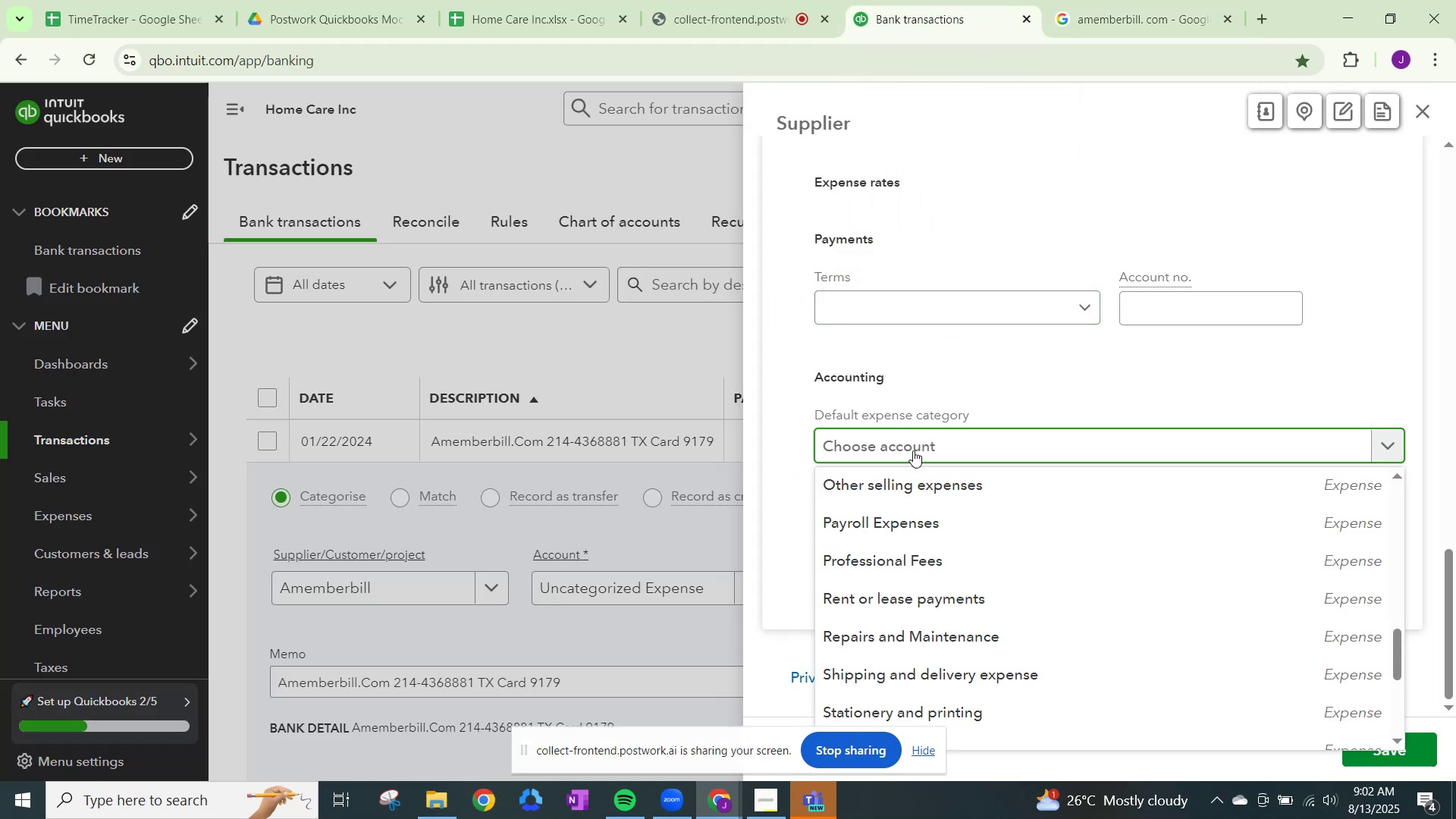 
type(health)
 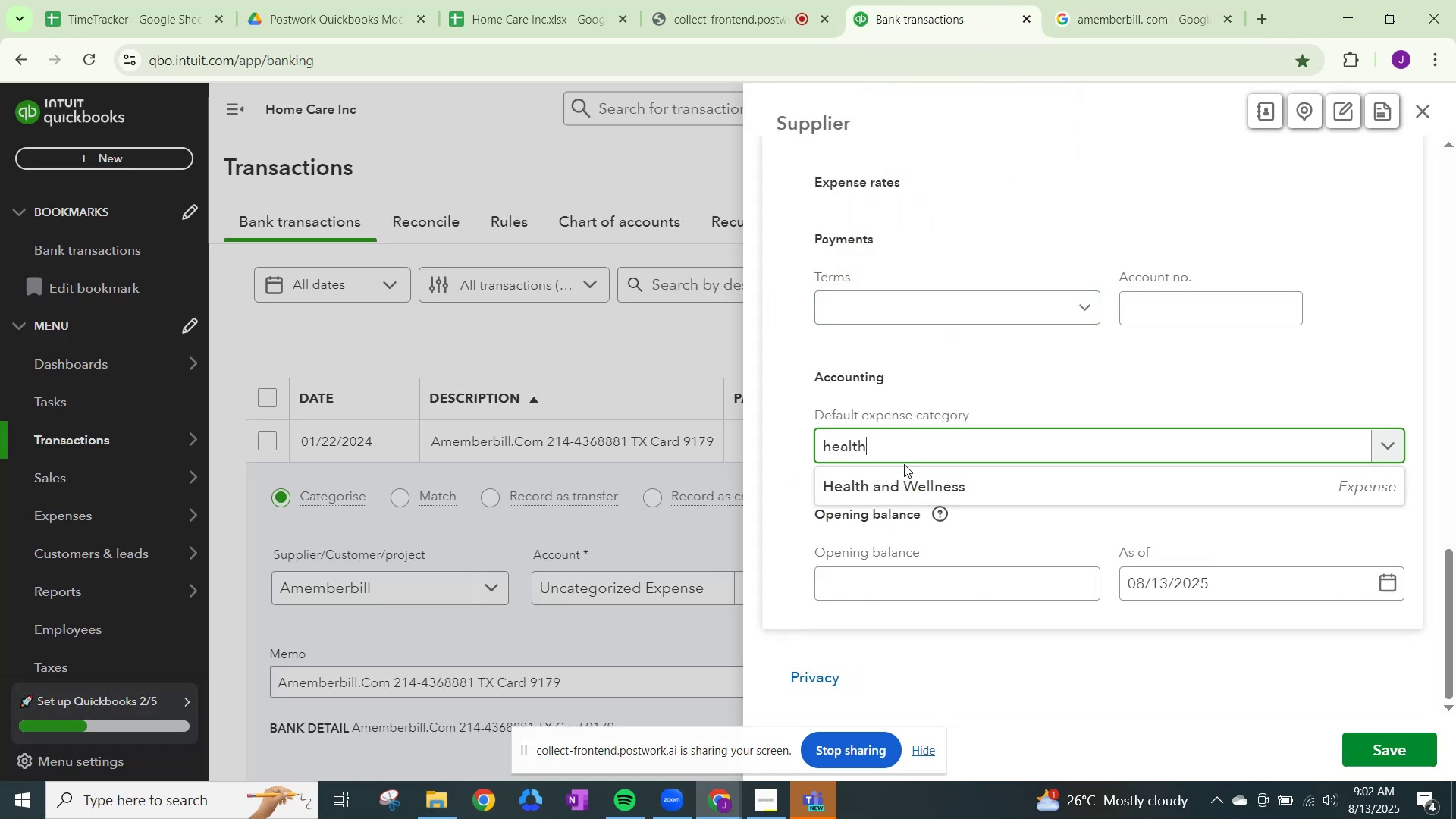 
left_click([902, 478])
 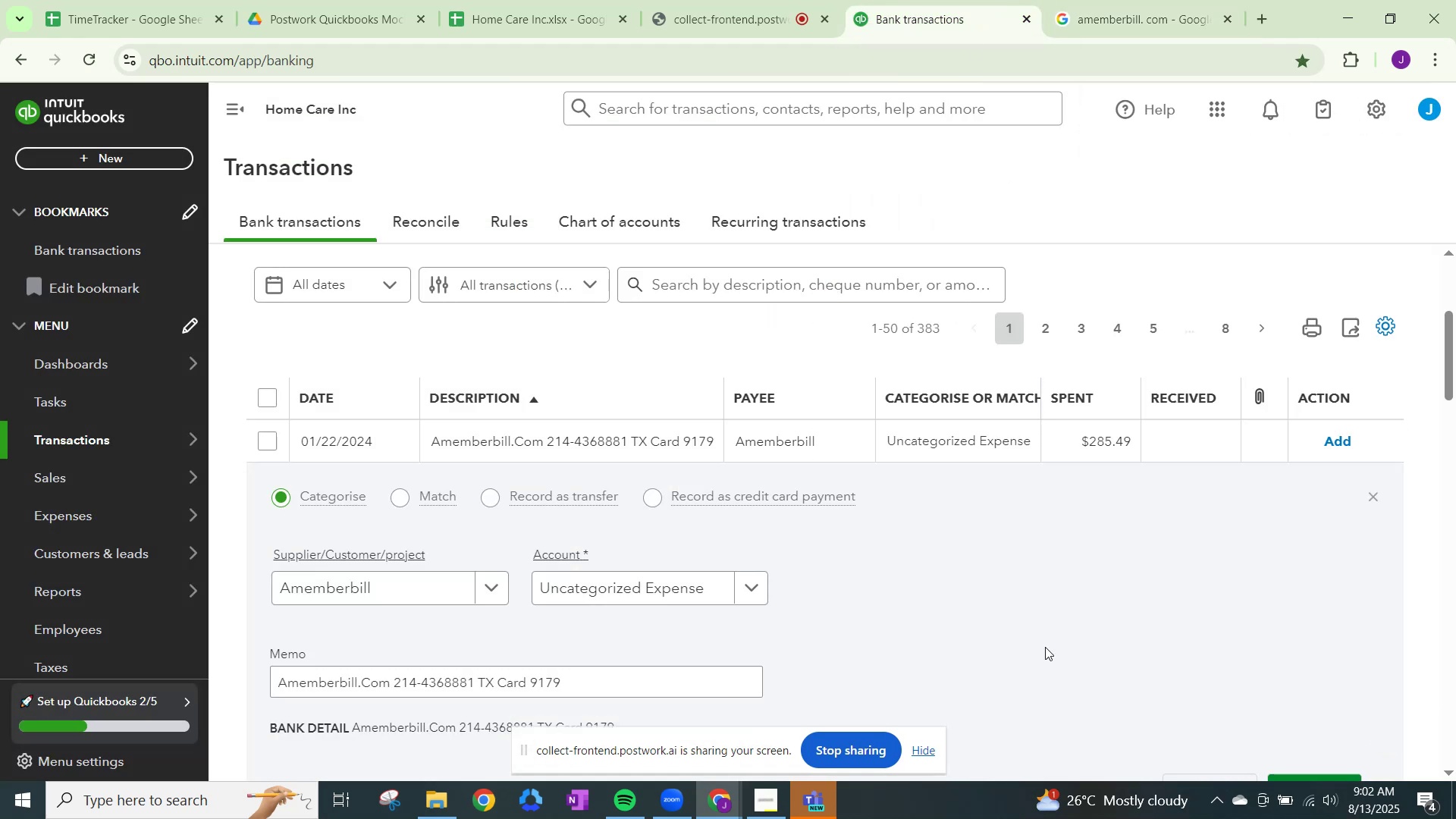 
left_click([743, 590])
 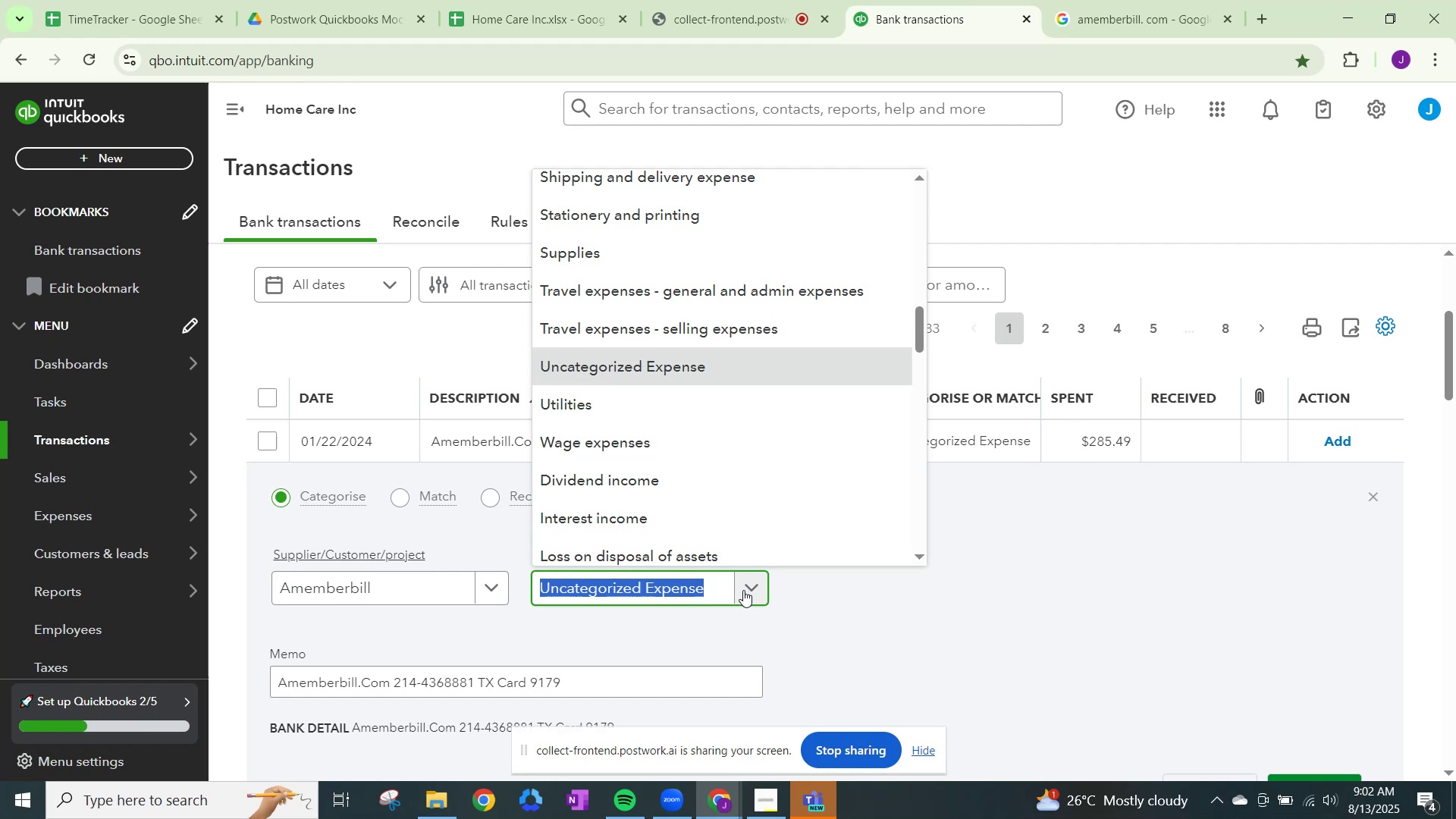 
type(health)
 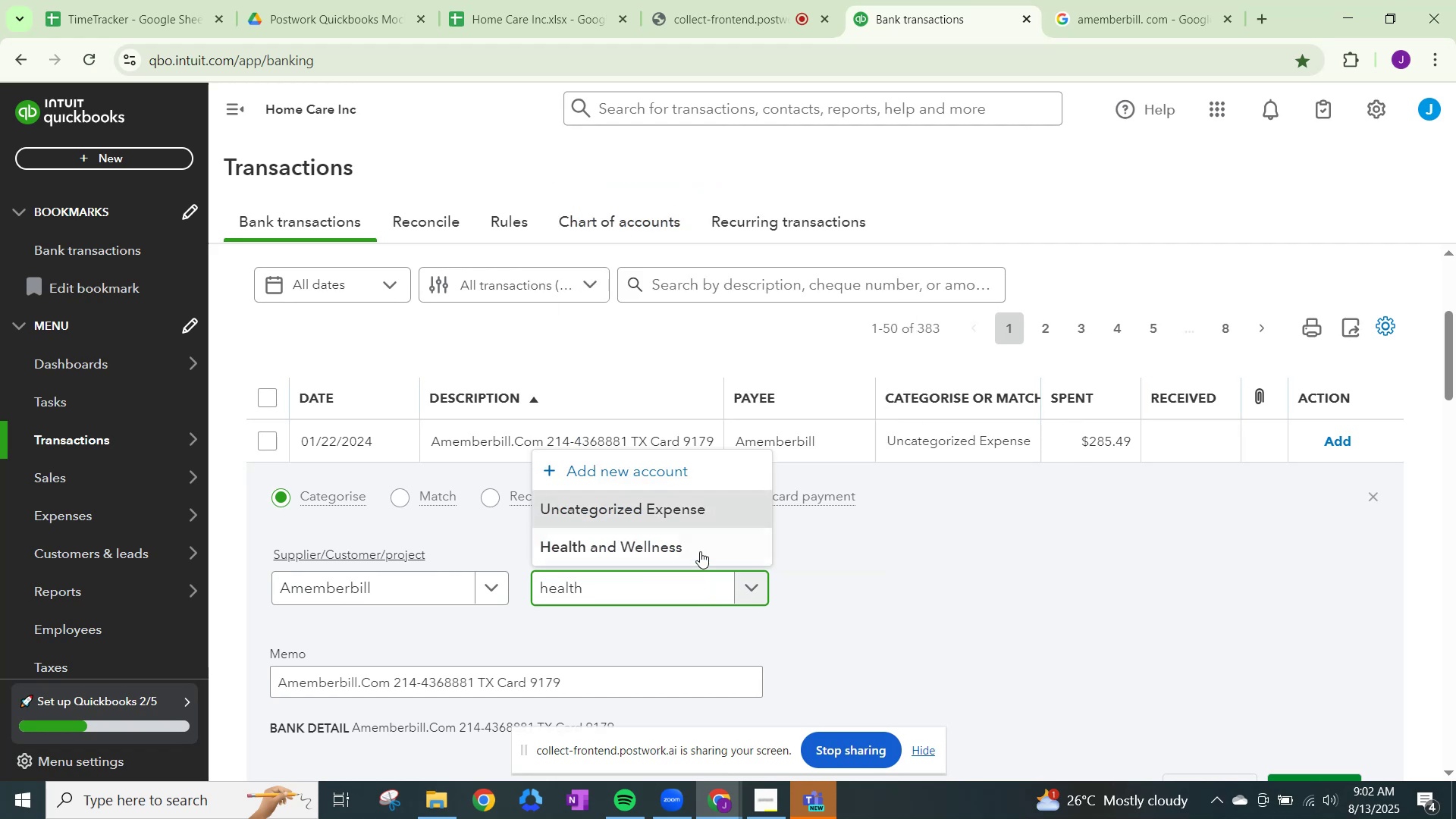 
left_click([687, 544])
 